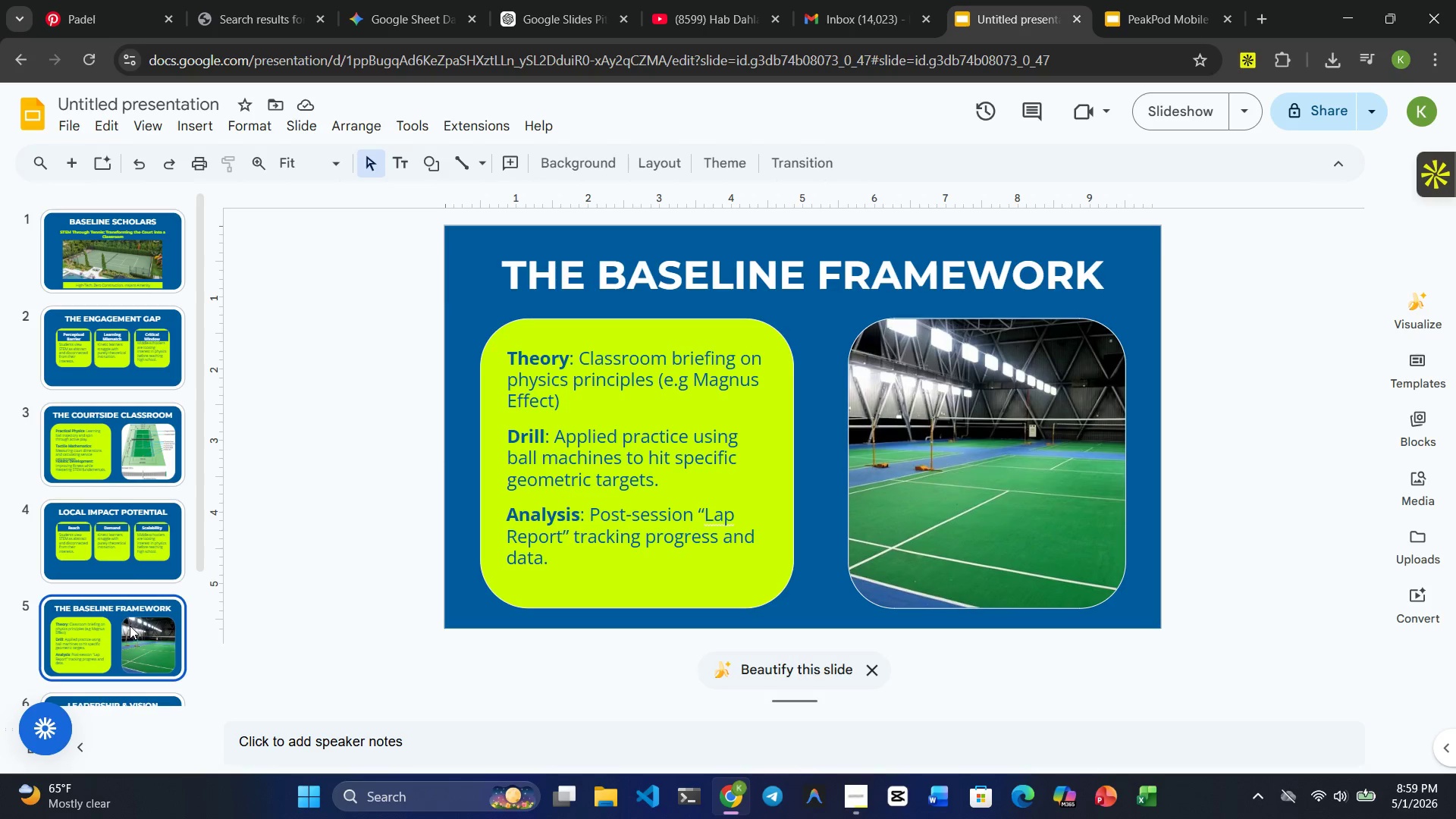 
mouse_move([152, 539])
 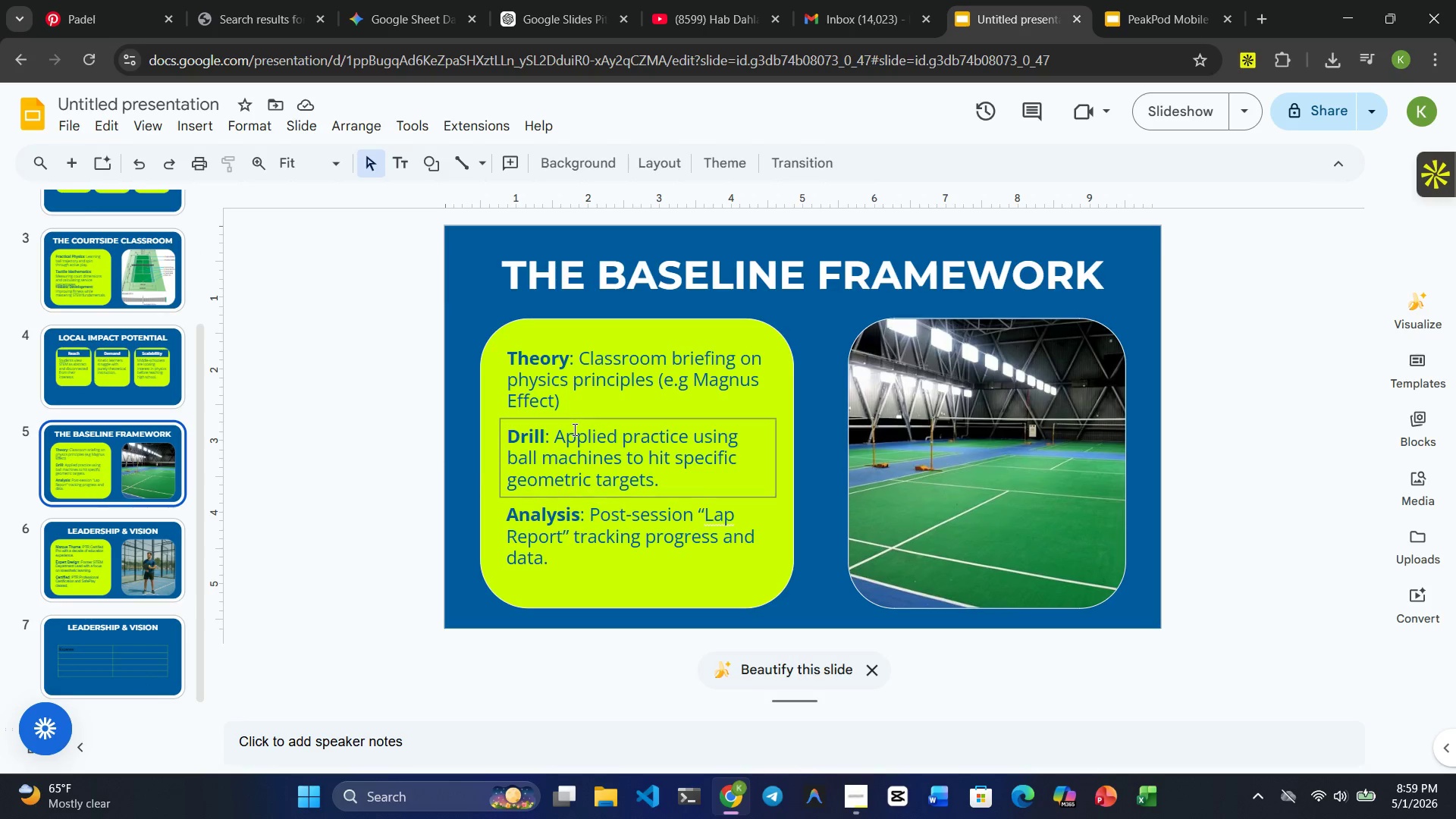 
left_click([573, 429])
 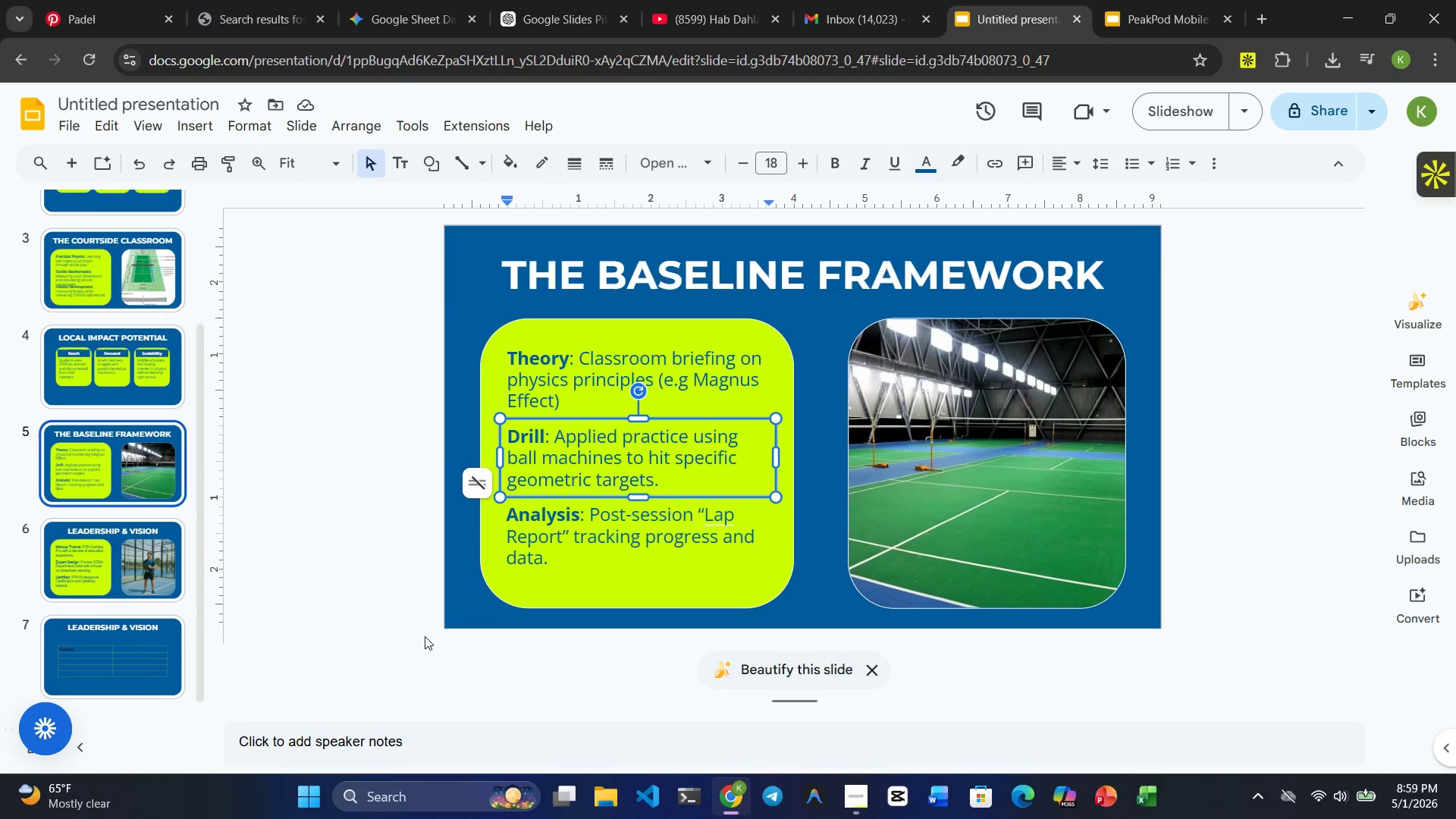 
left_click([476, 593])
 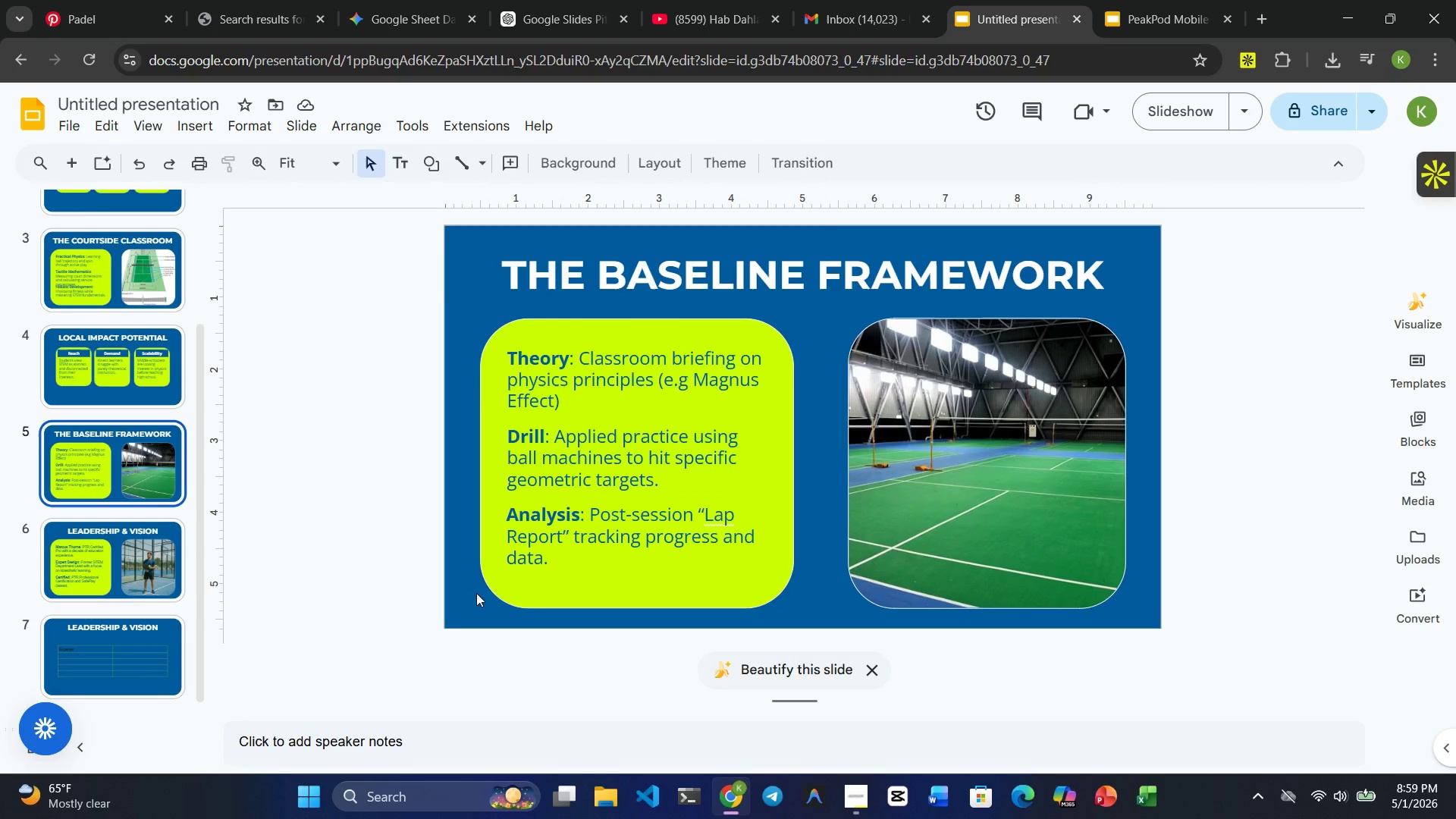 
key(ArrowDown)
 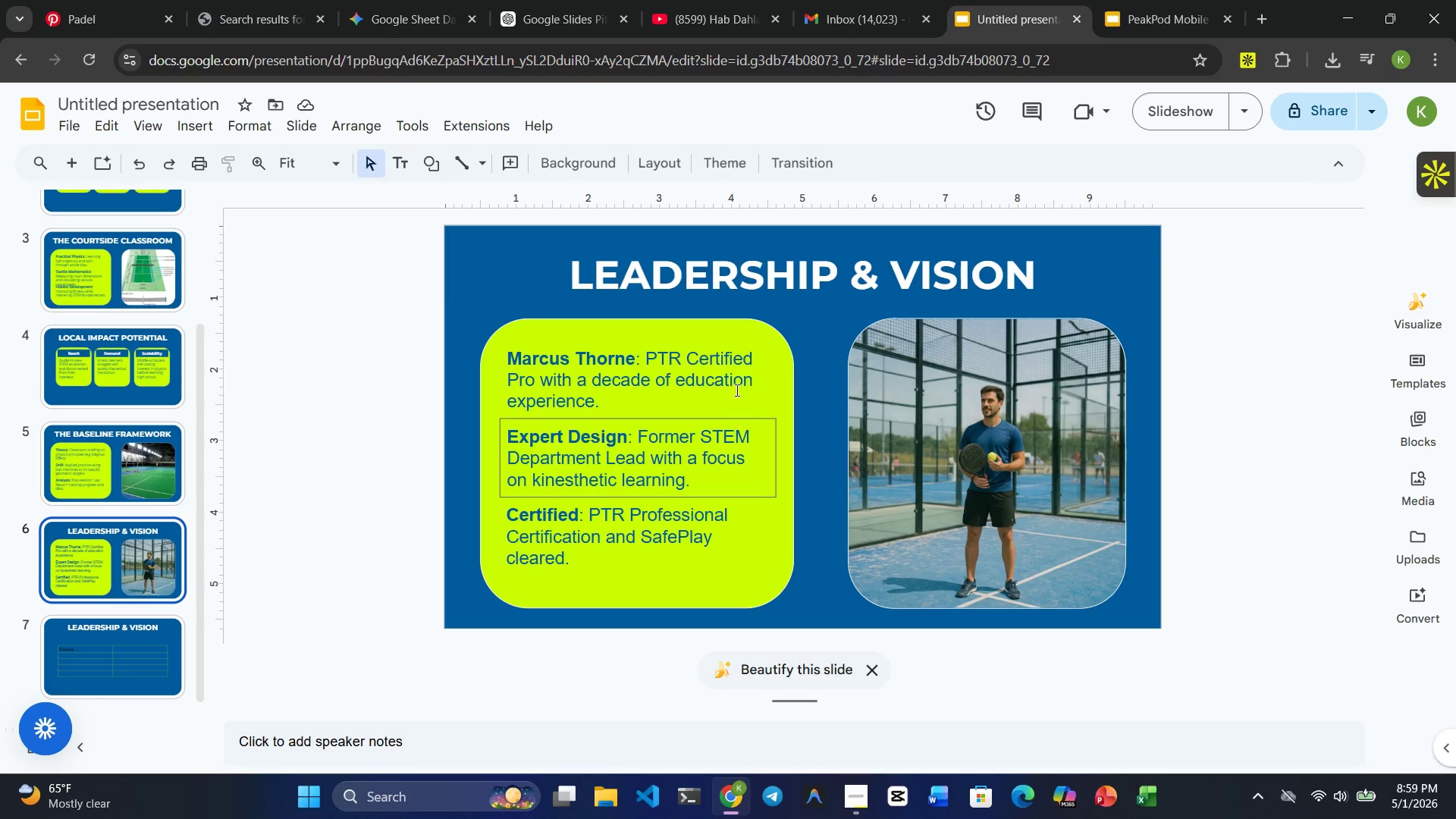 
left_click([726, 367])
 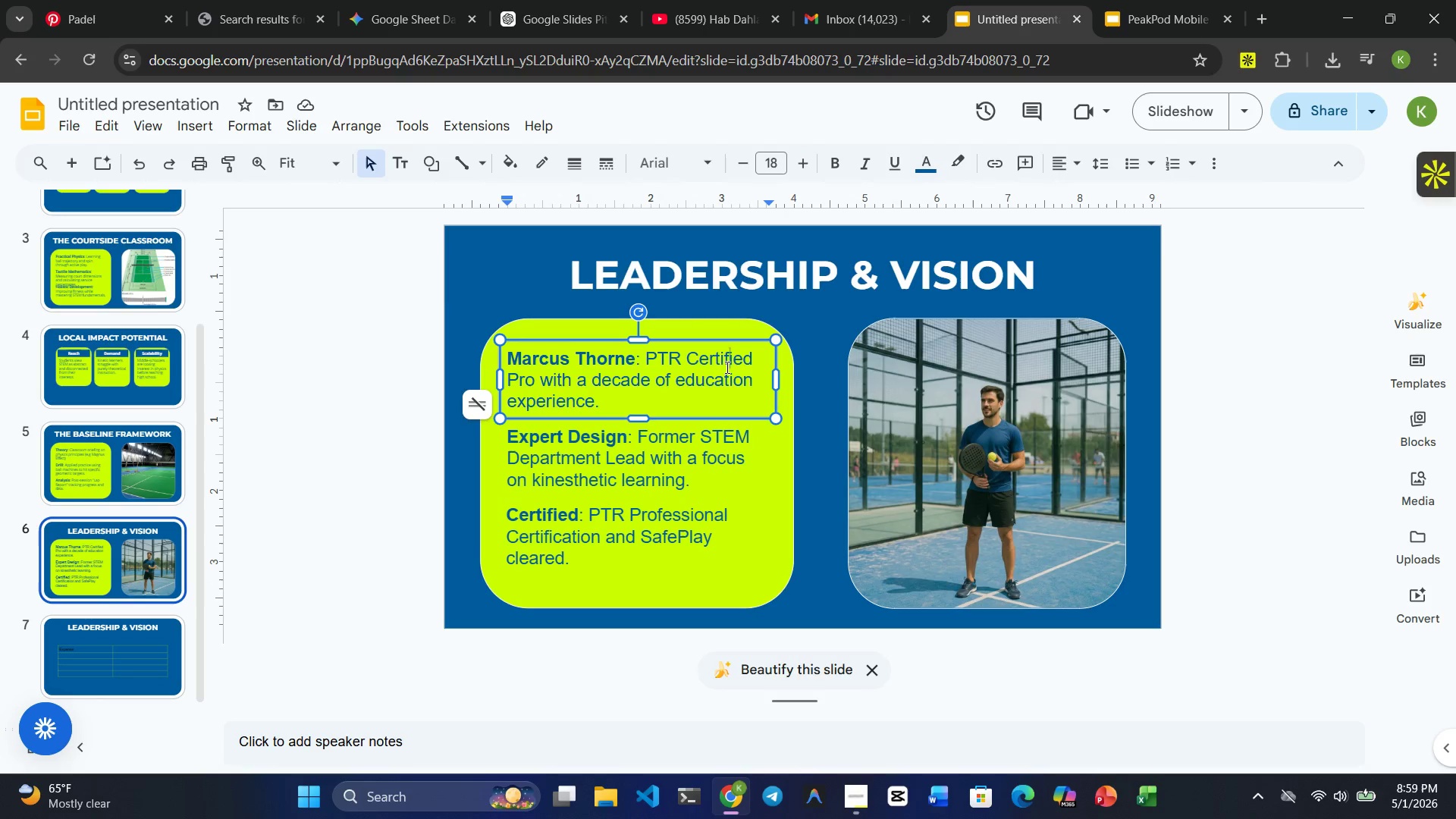 
hold_key(key=ControlRight, duration=1.92)
left_click([680, 425])
 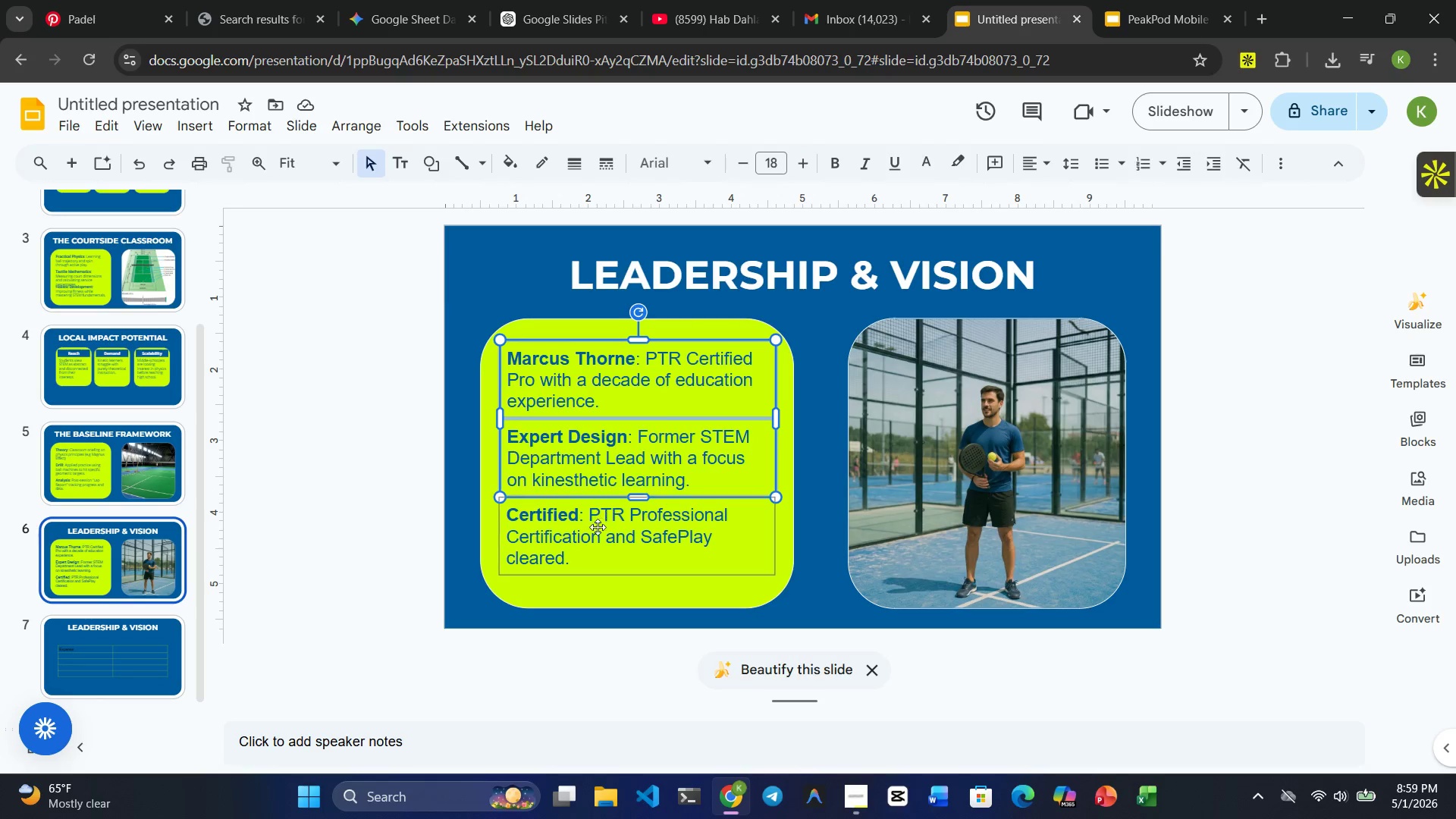 
left_click([592, 540])
 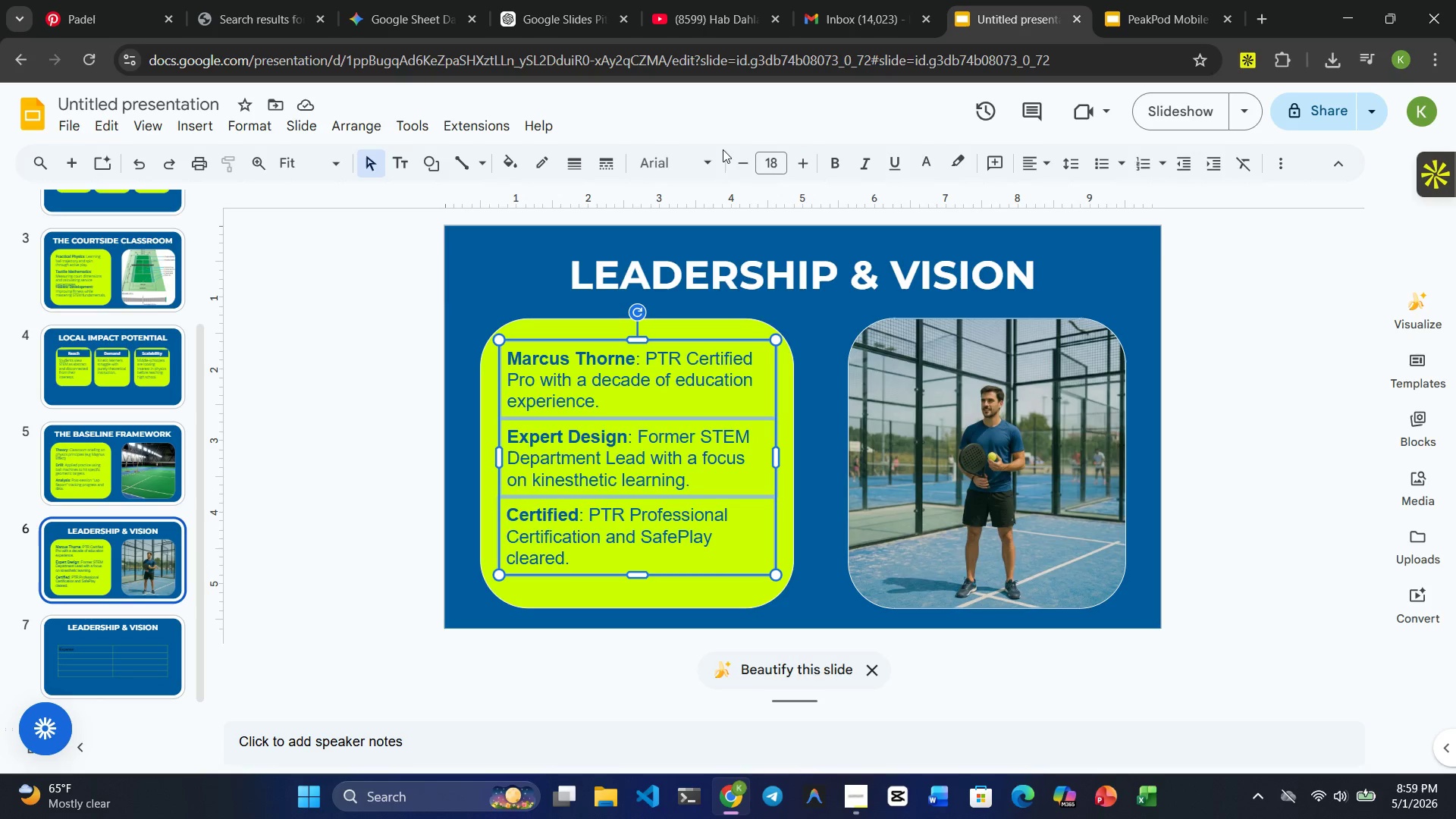 
left_click([690, 171])
 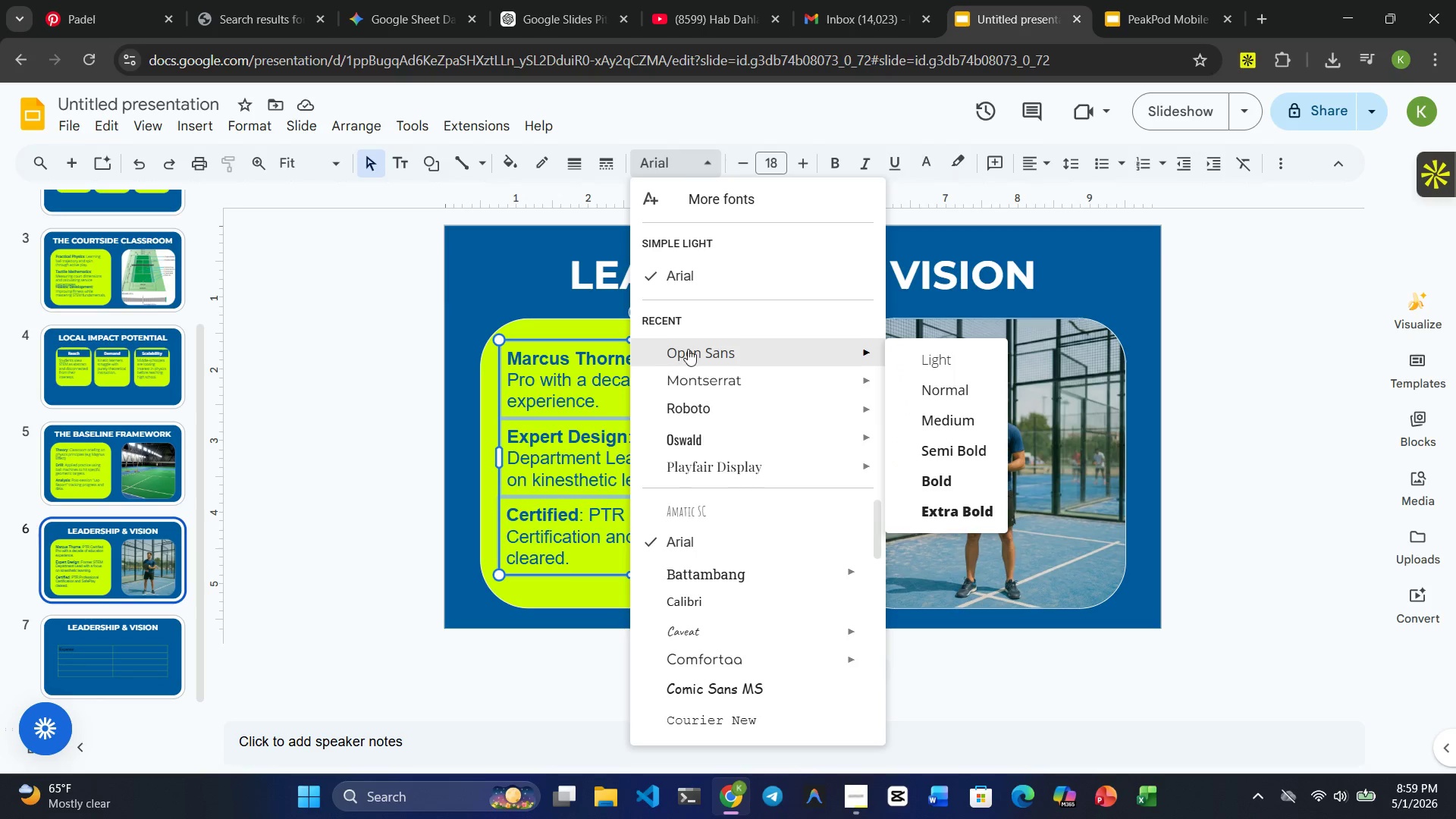 
left_click([688, 348])
 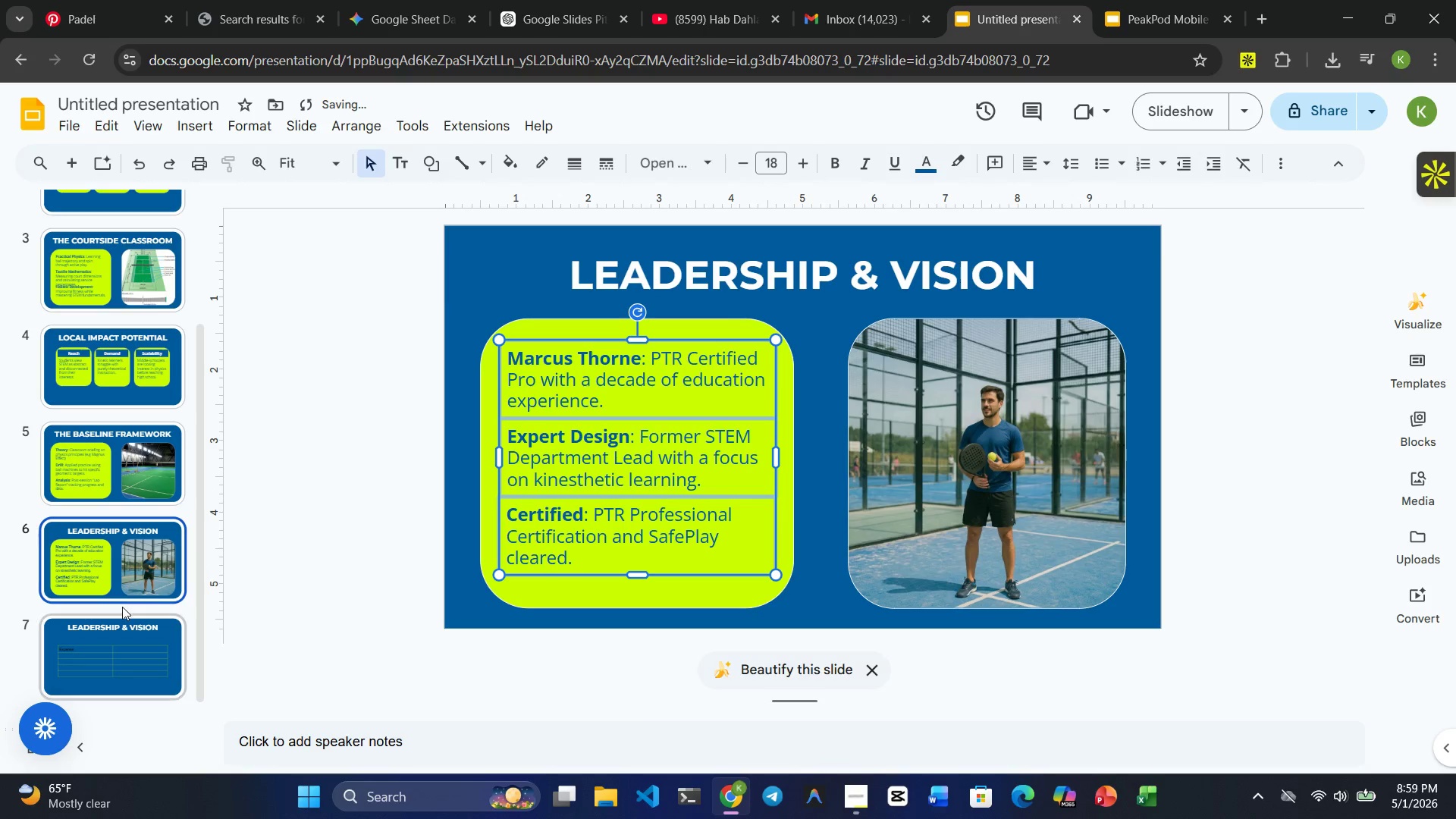 
left_click([106, 645])
 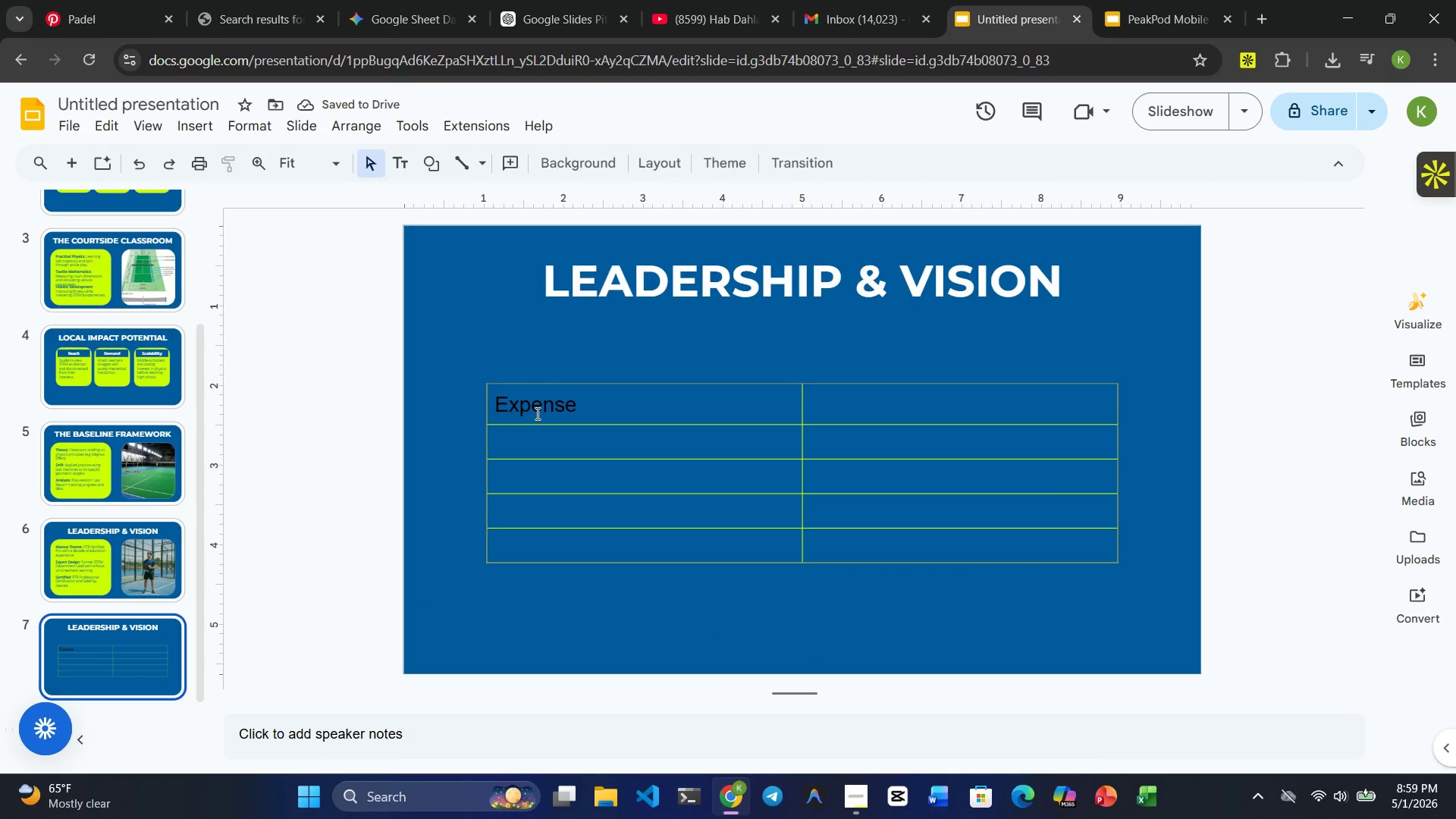 
double_click([536, 413])
 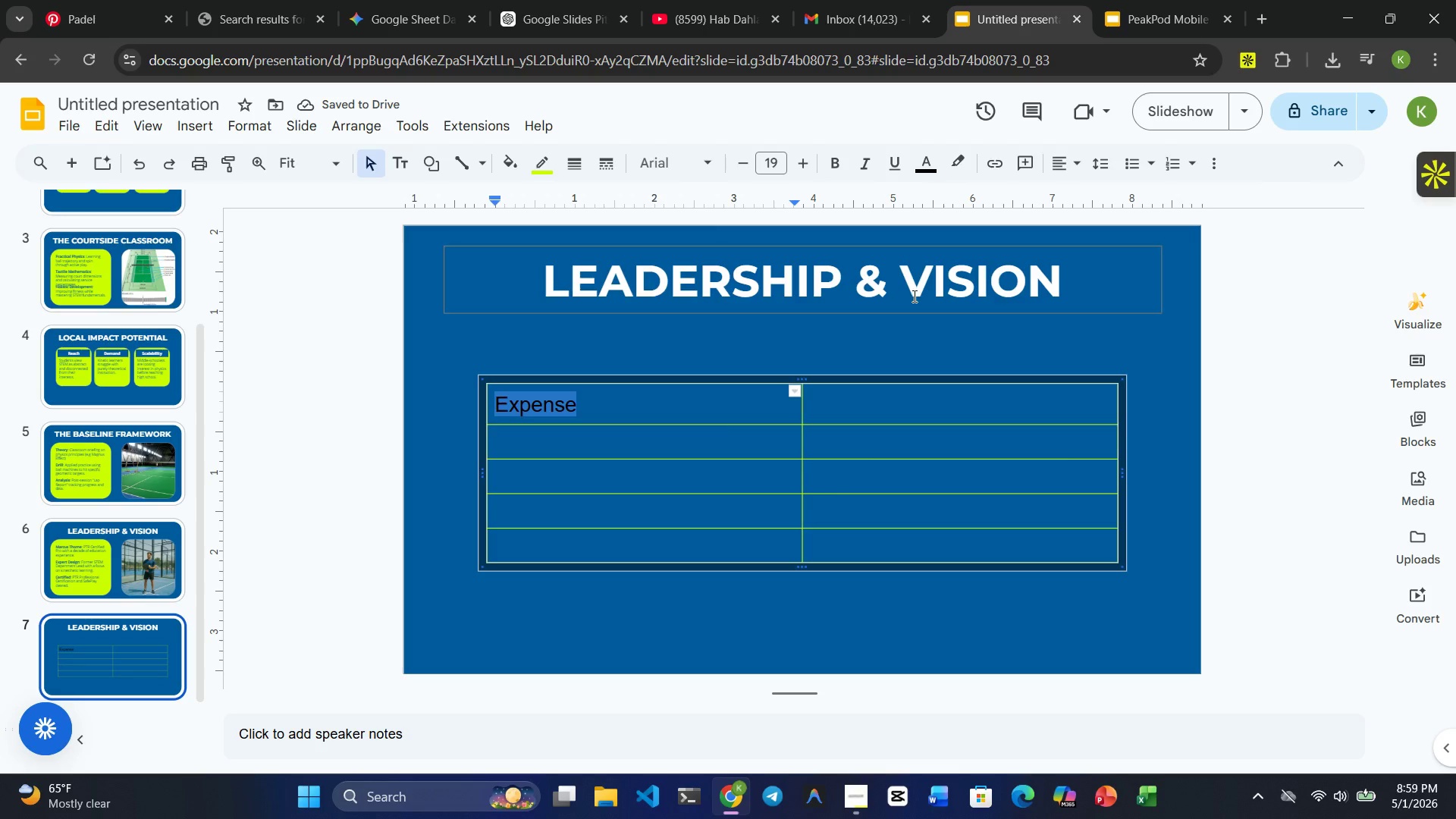 
left_click([874, 399])
 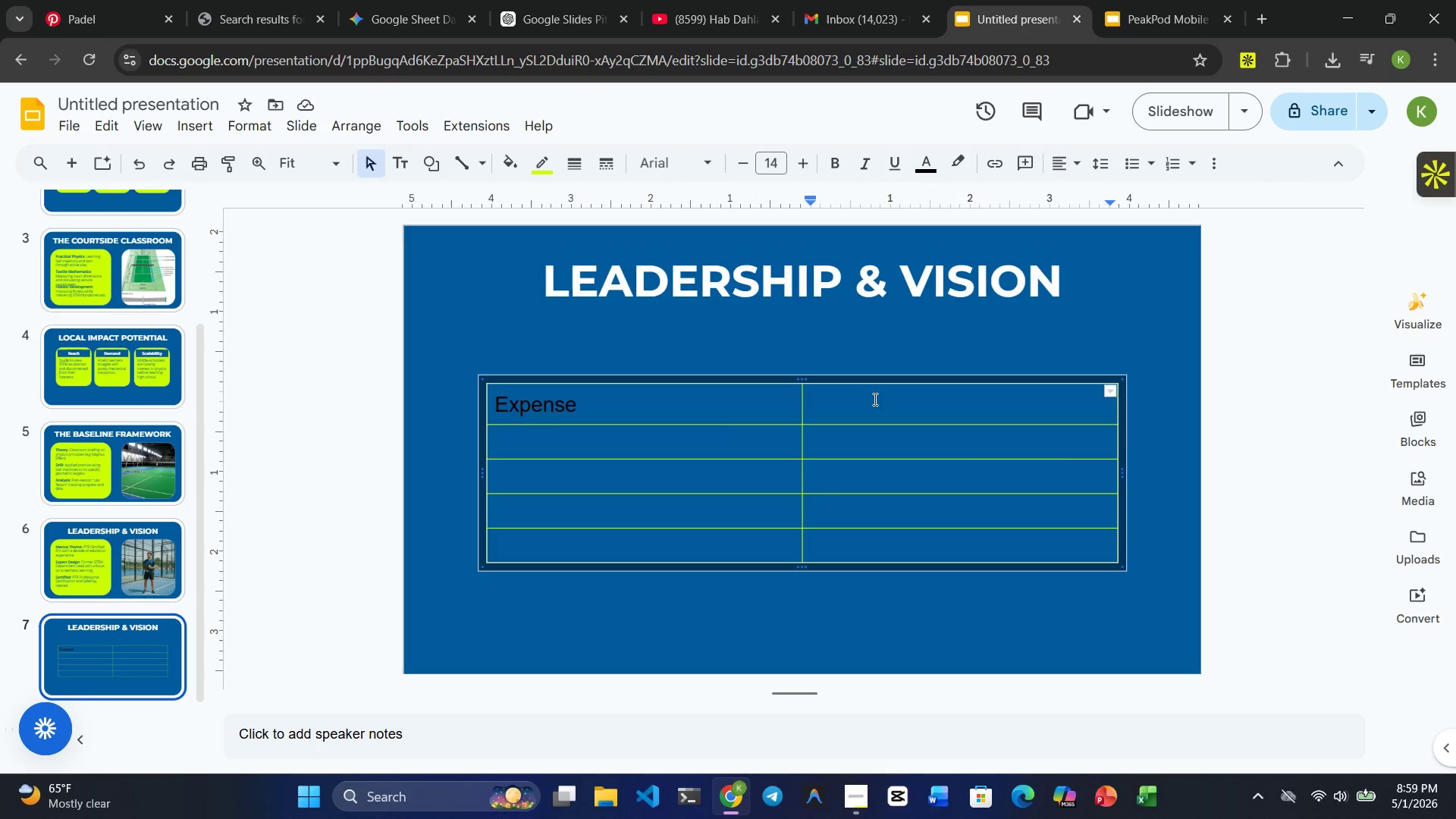 
type(Amount ())
 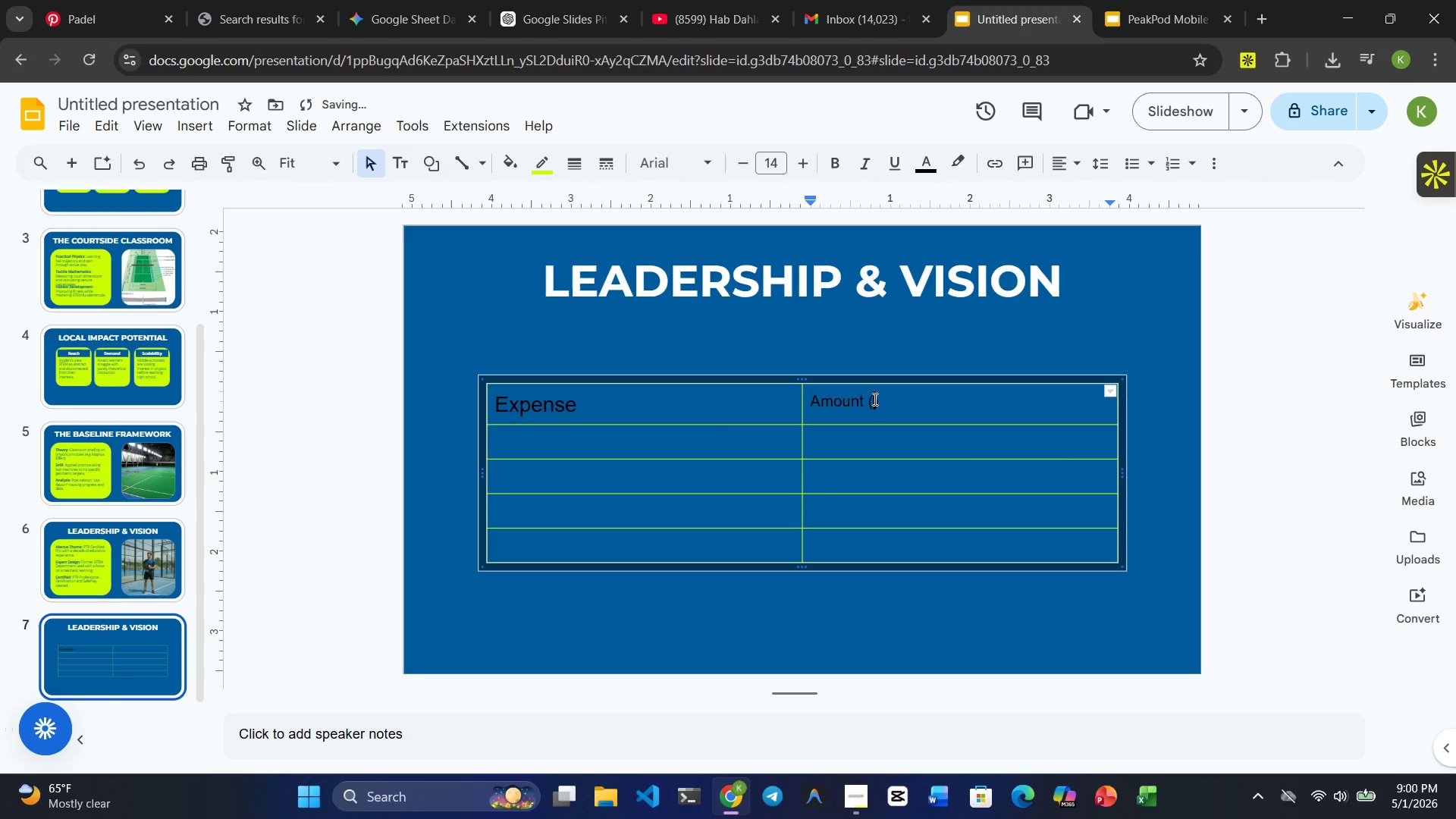 
 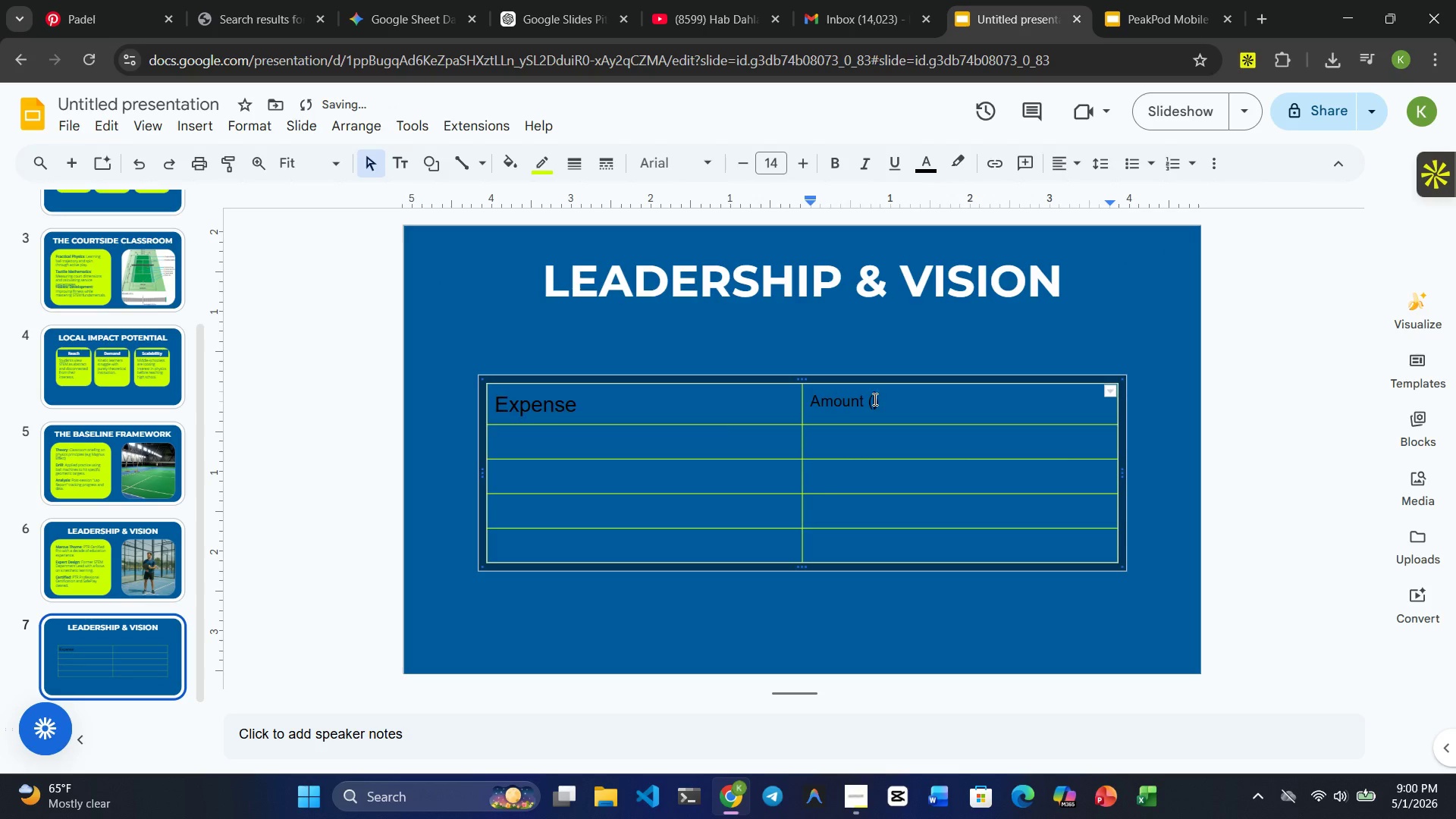 
key(ArrowLeft)
 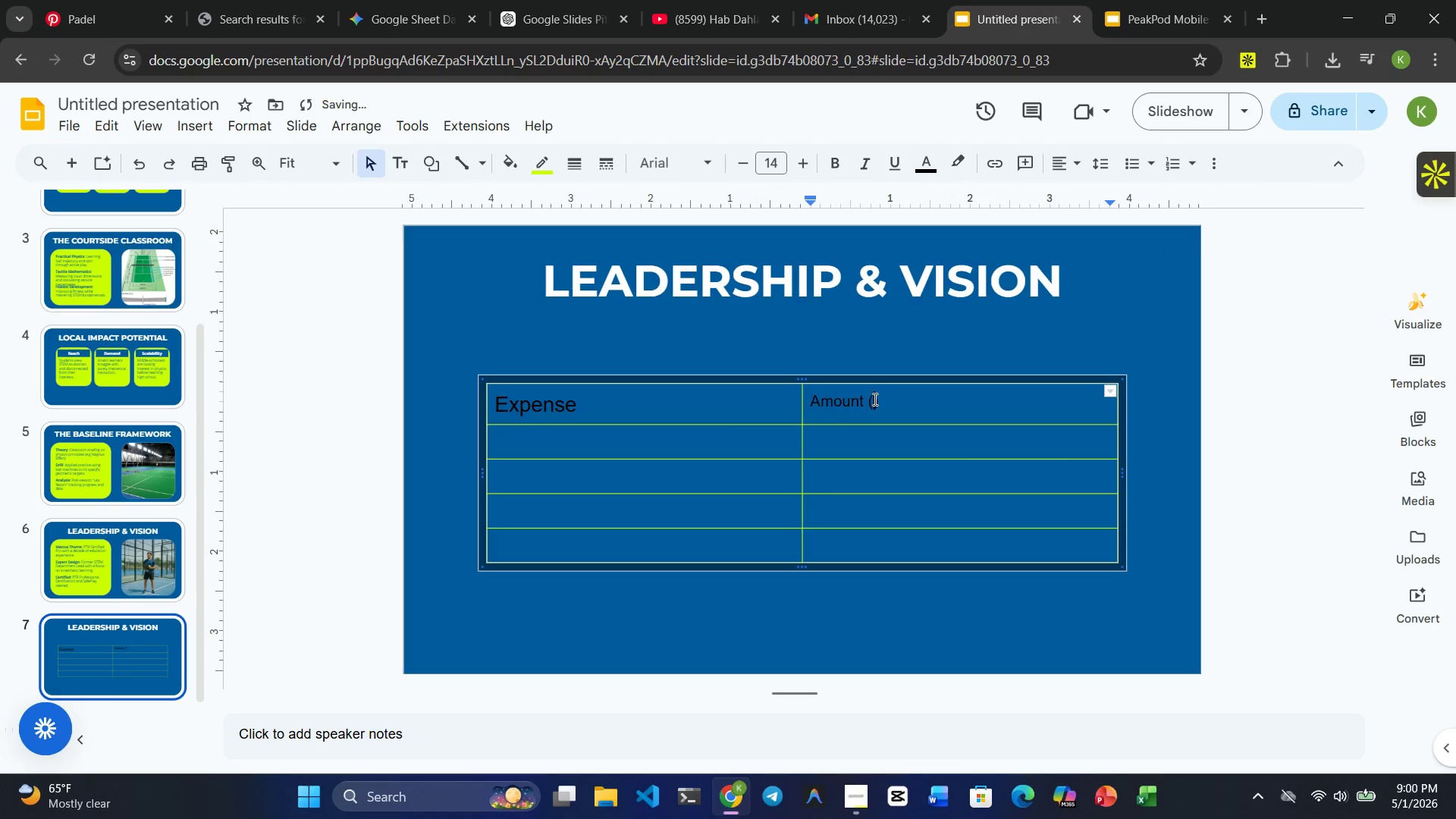 
key(Shift+4)
 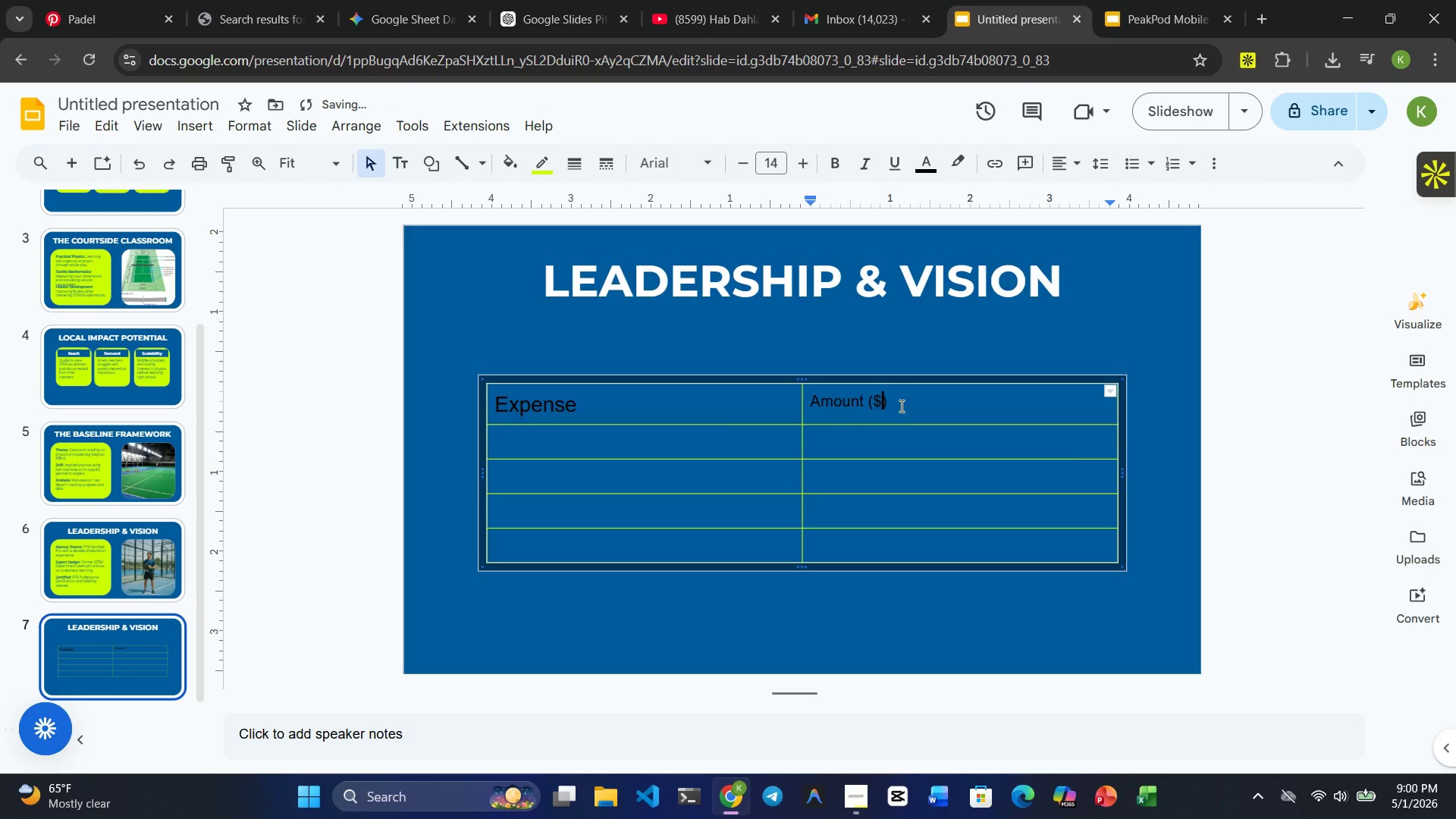 
left_click([902, 405])
 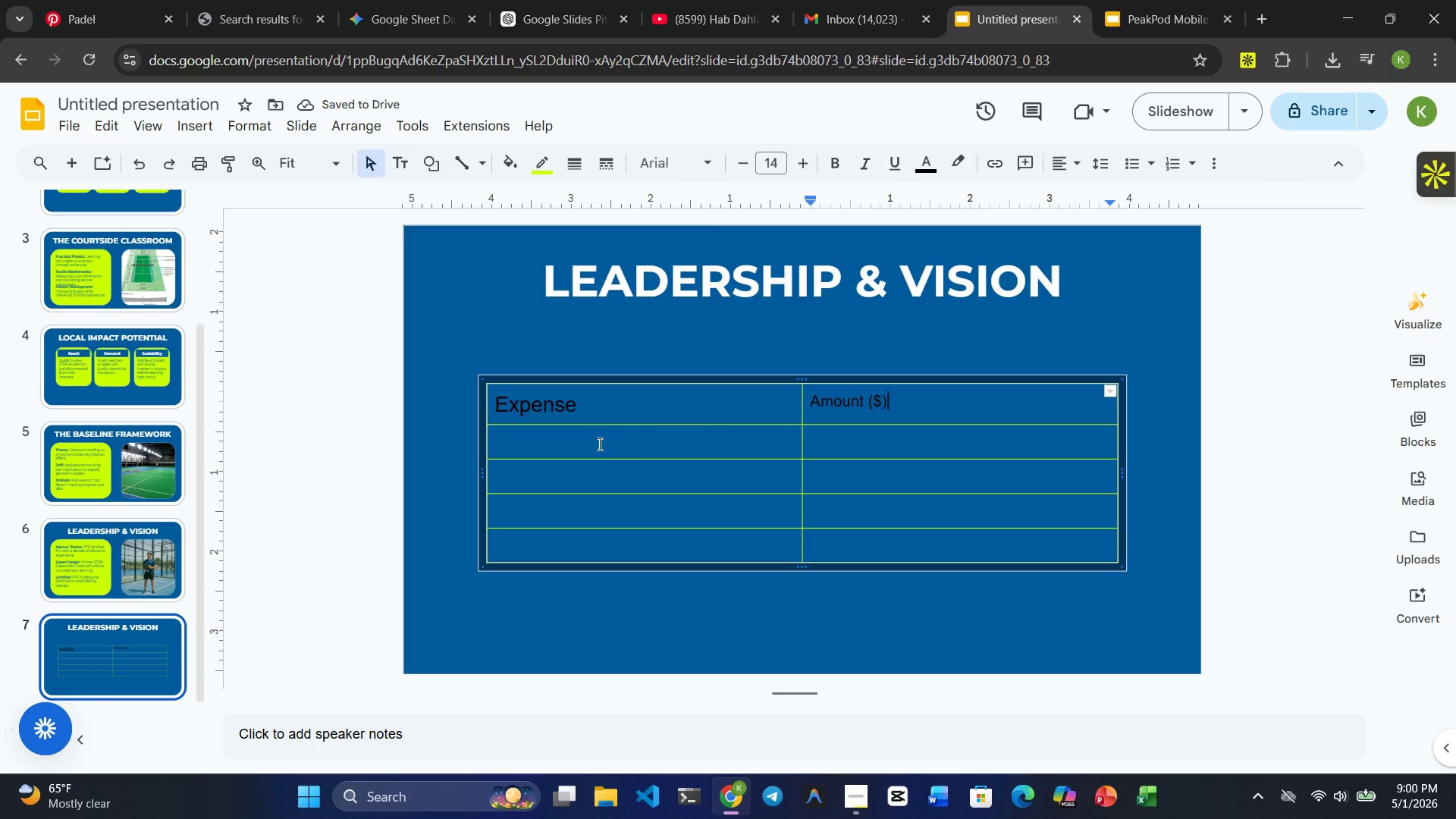 
left_click([587, 444])
 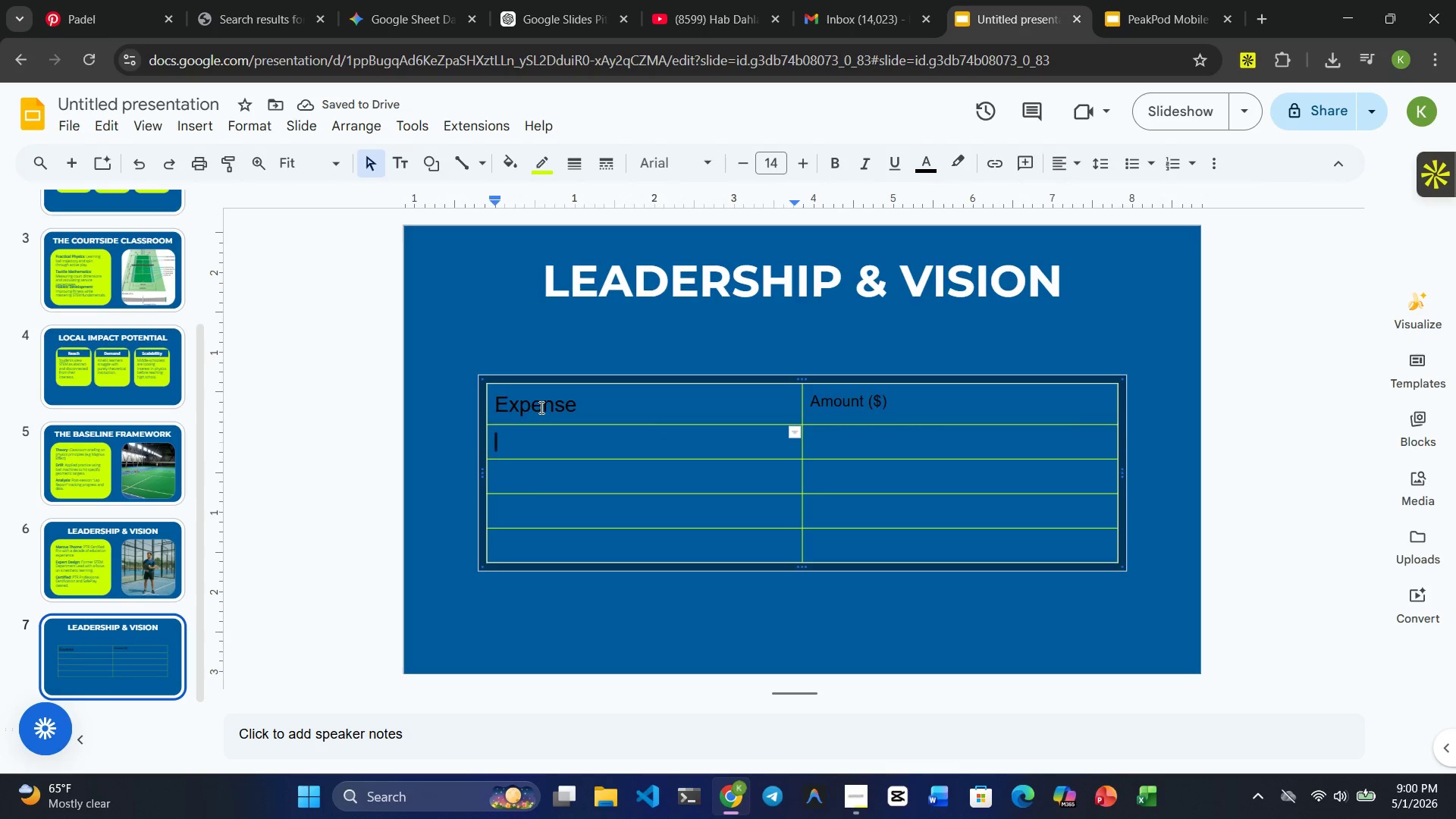 
double_click([540, 407])
 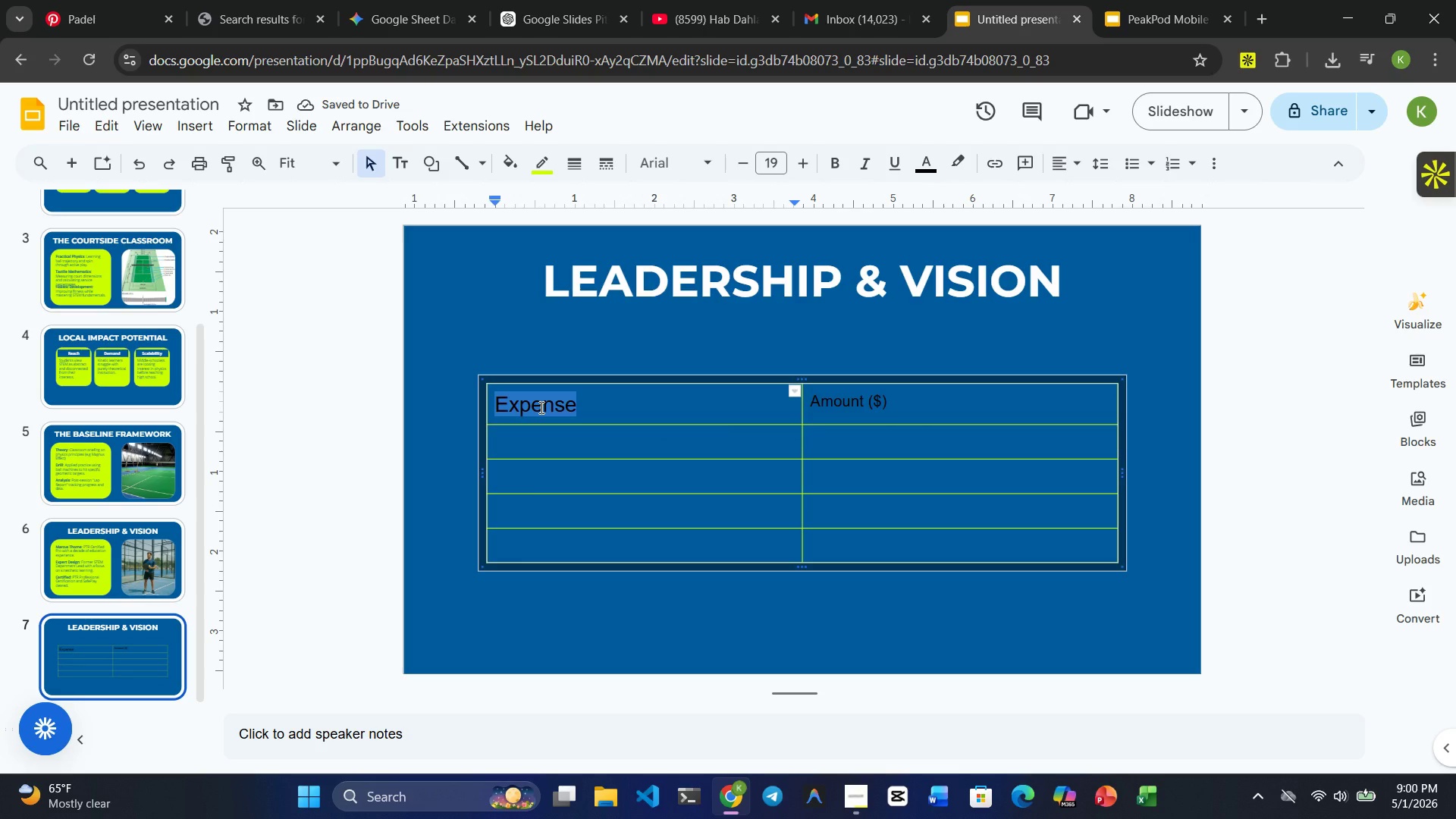 
hold_key(key=ControlRight, duration=2.25)
double_click([843, 401])
 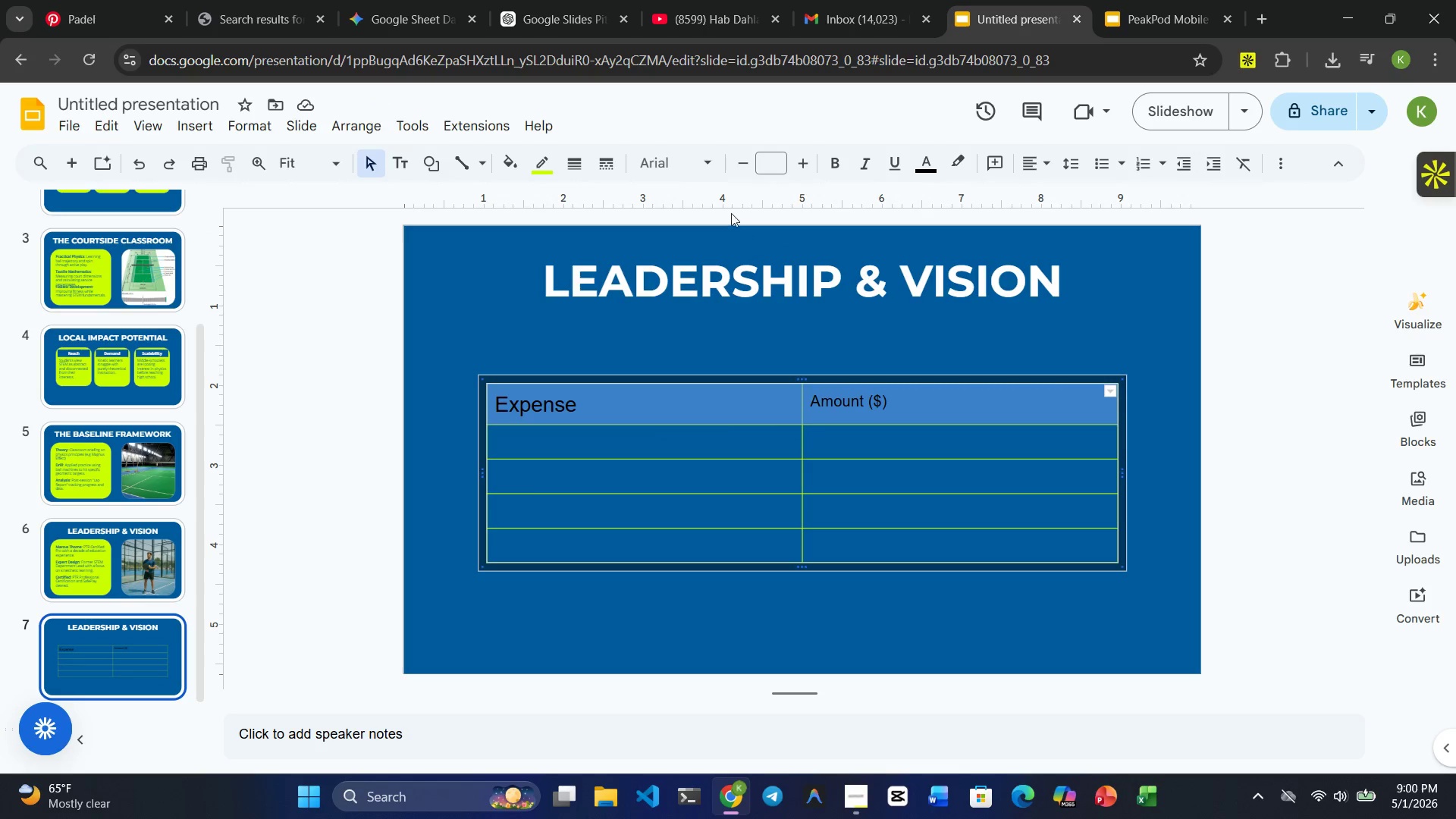 
left_click([692, 162])
 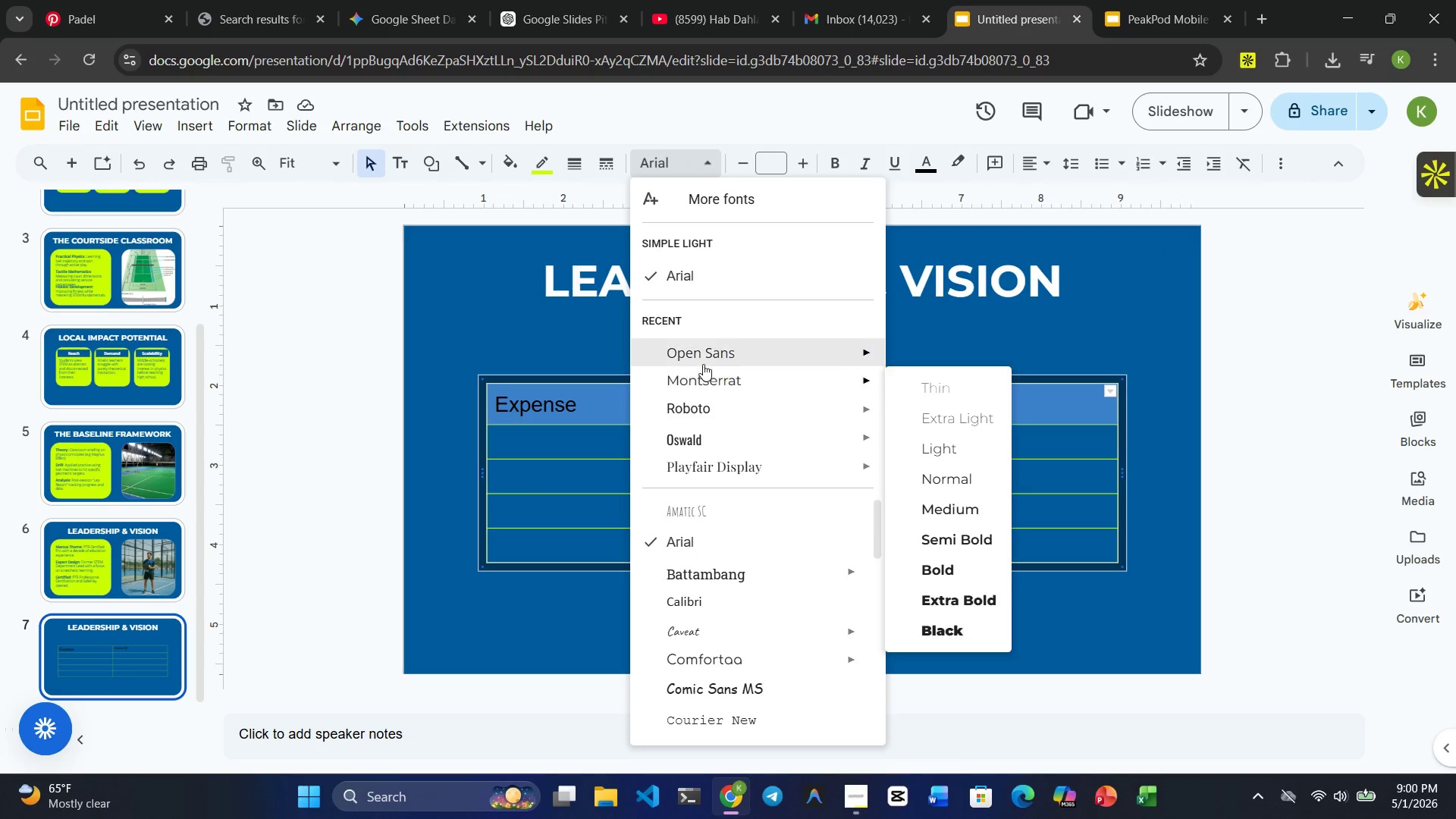 
left_click([703, 350])
 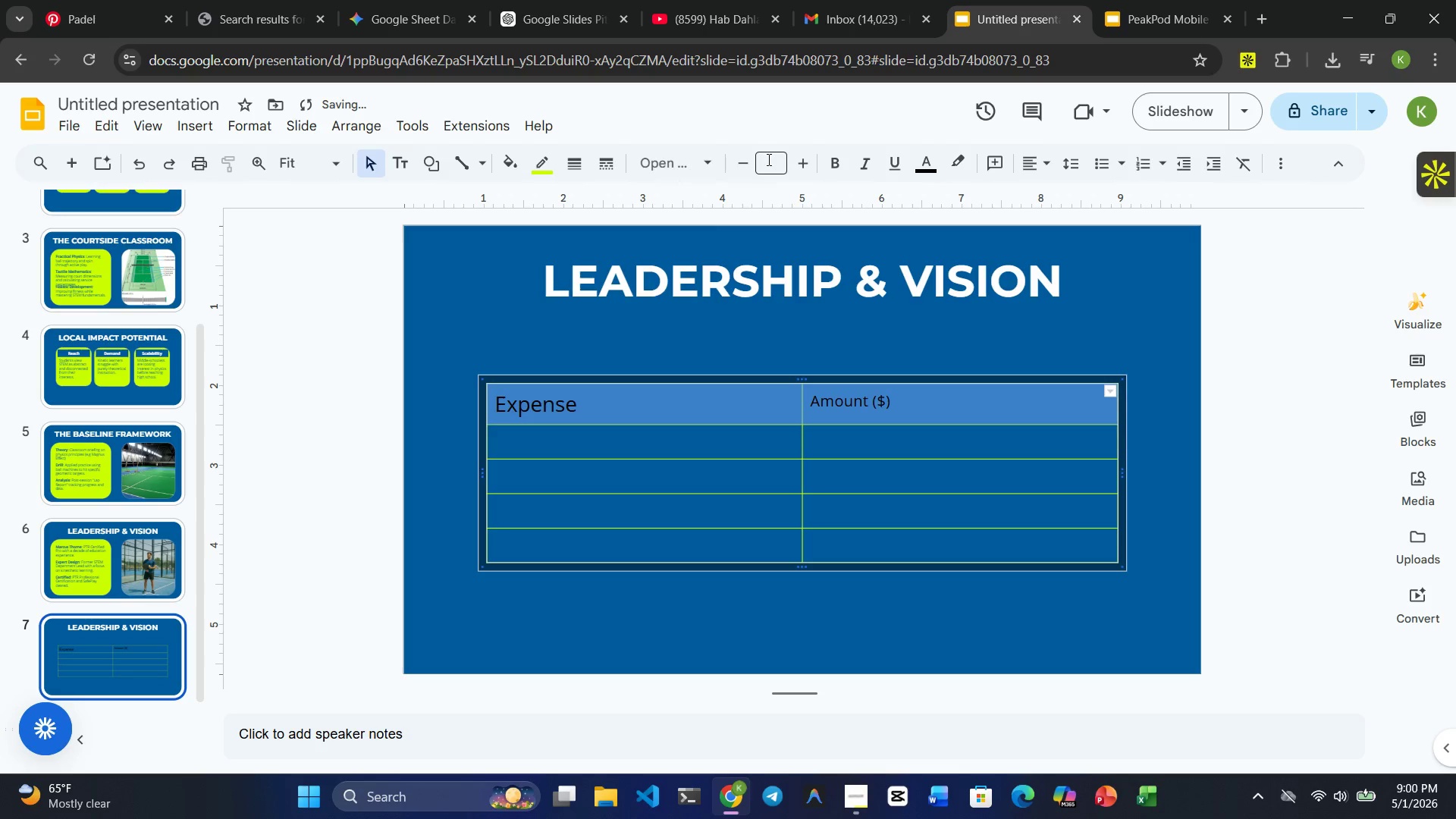 
left_click([771, 159])
 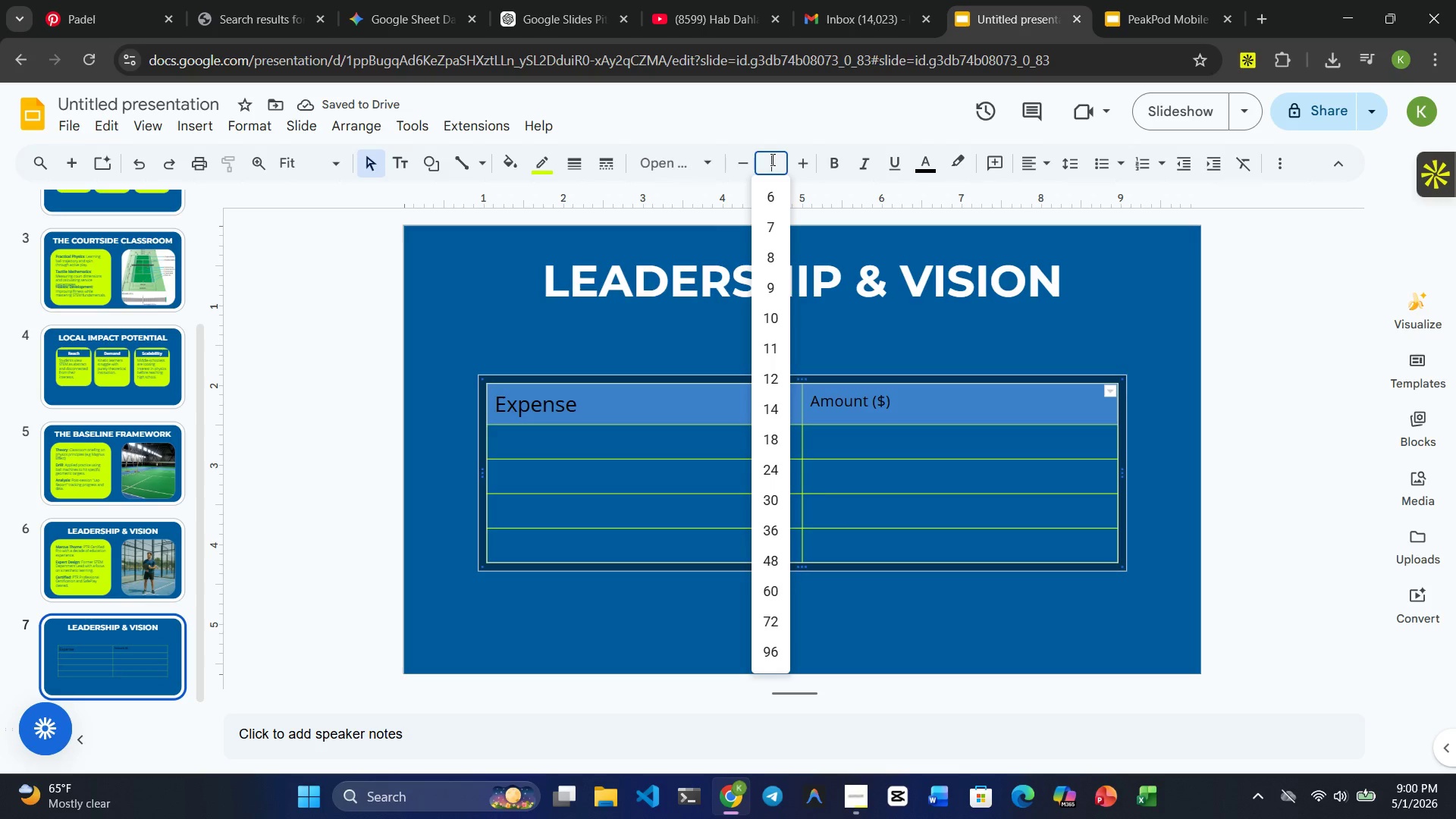 
key(Numpad2)
 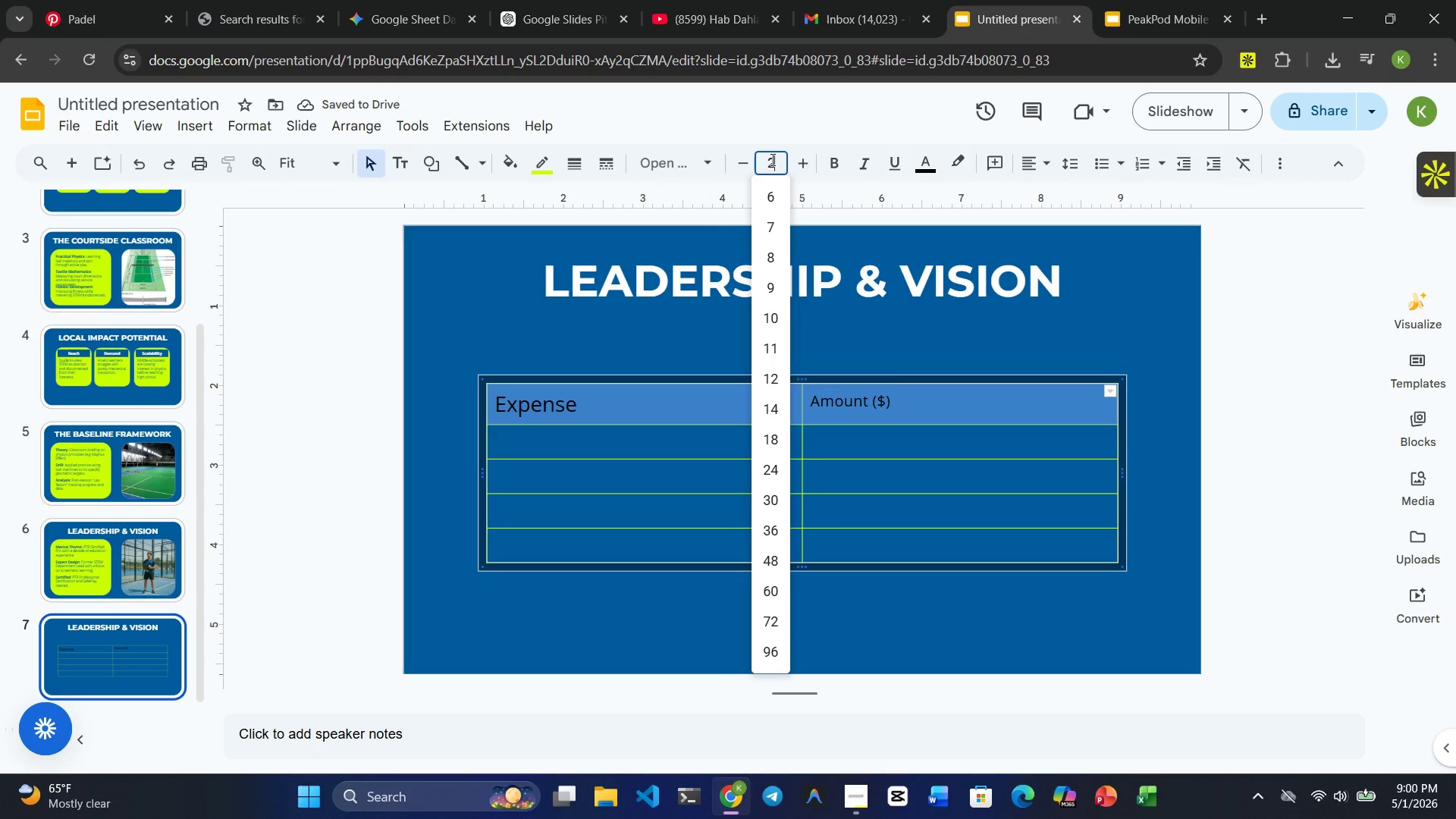 
key(Numpad0)
 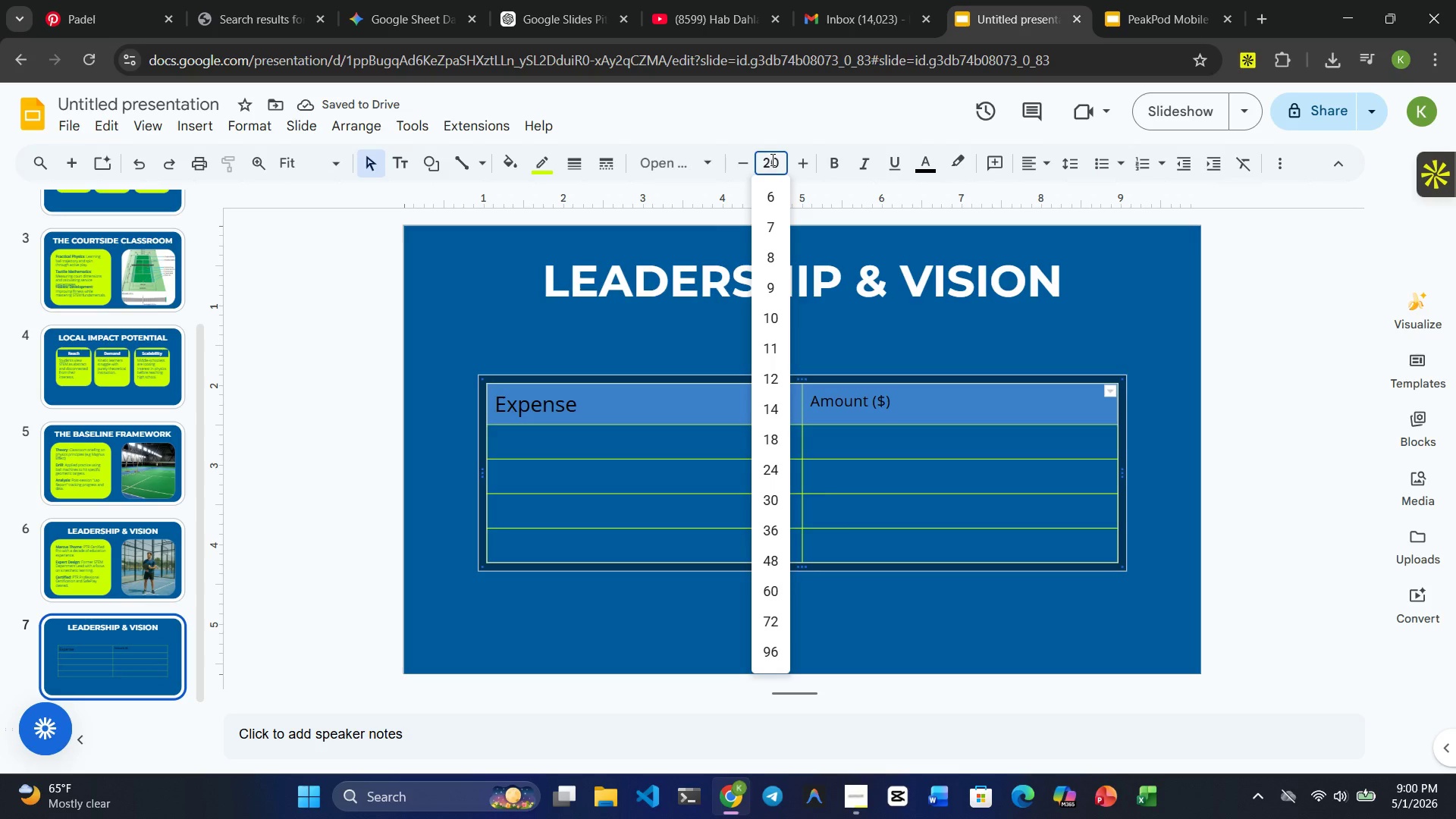 
key(Enter)
 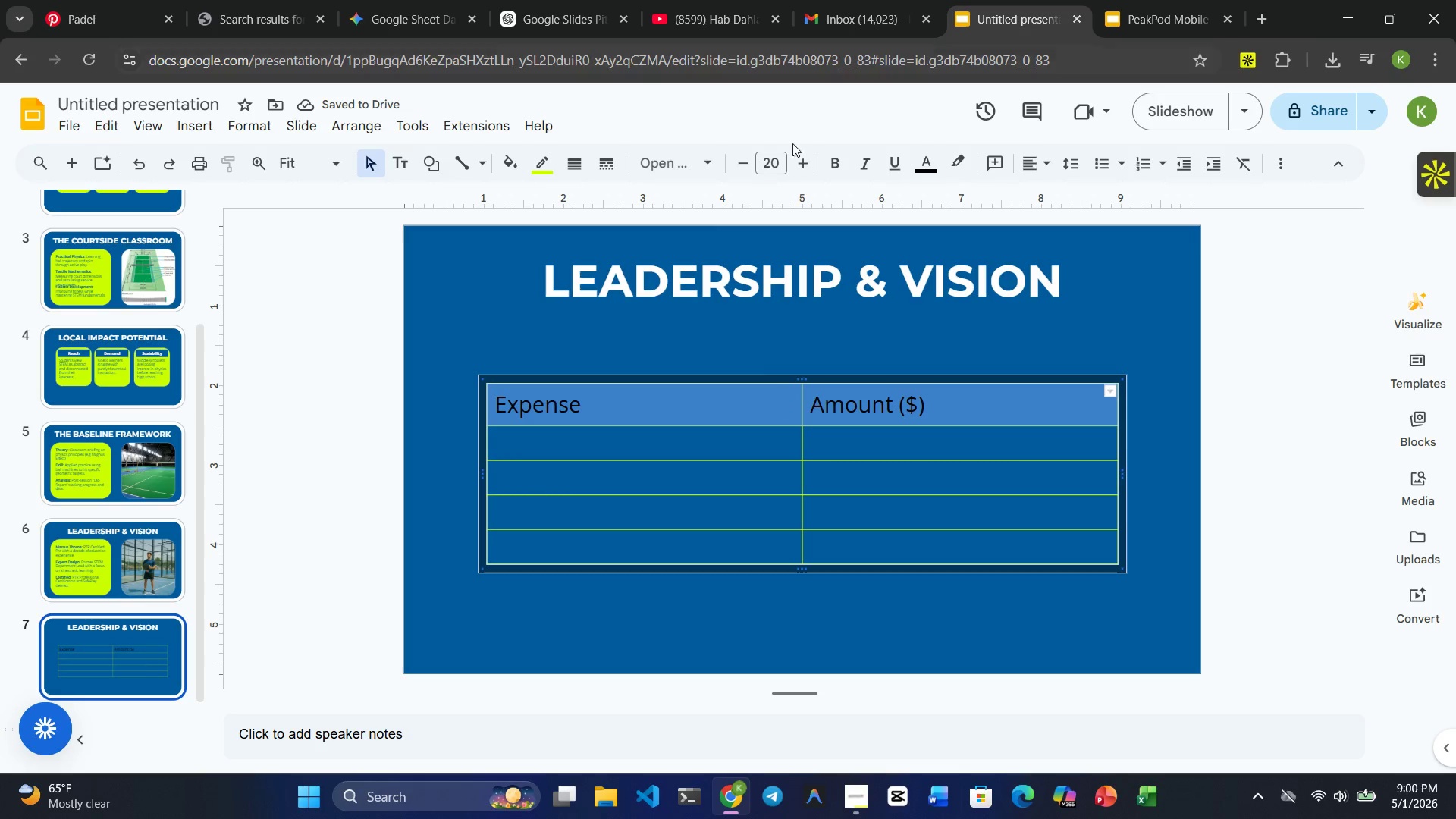 
double_click([744, 165])
 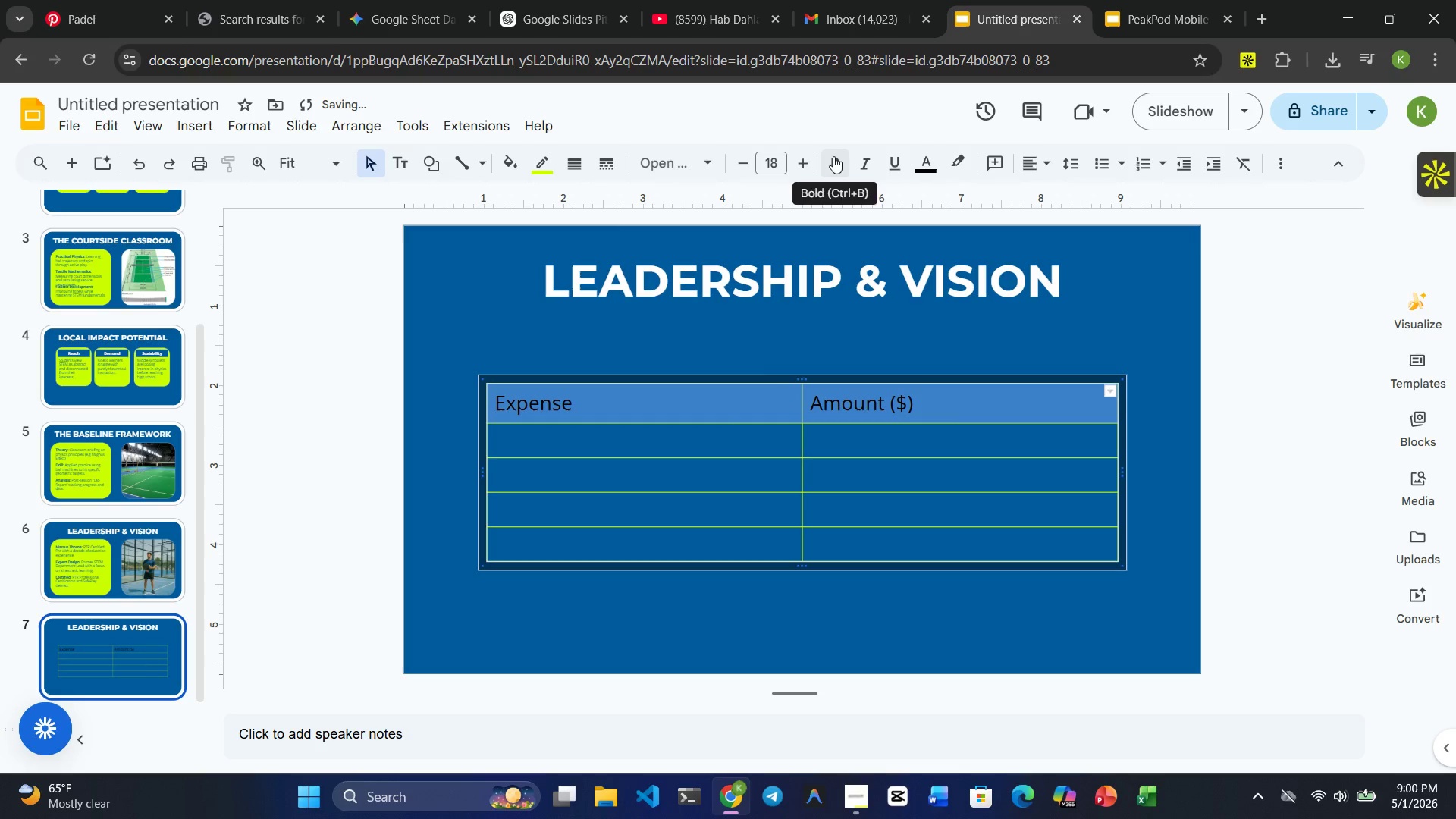 
left_click([833, 156])
 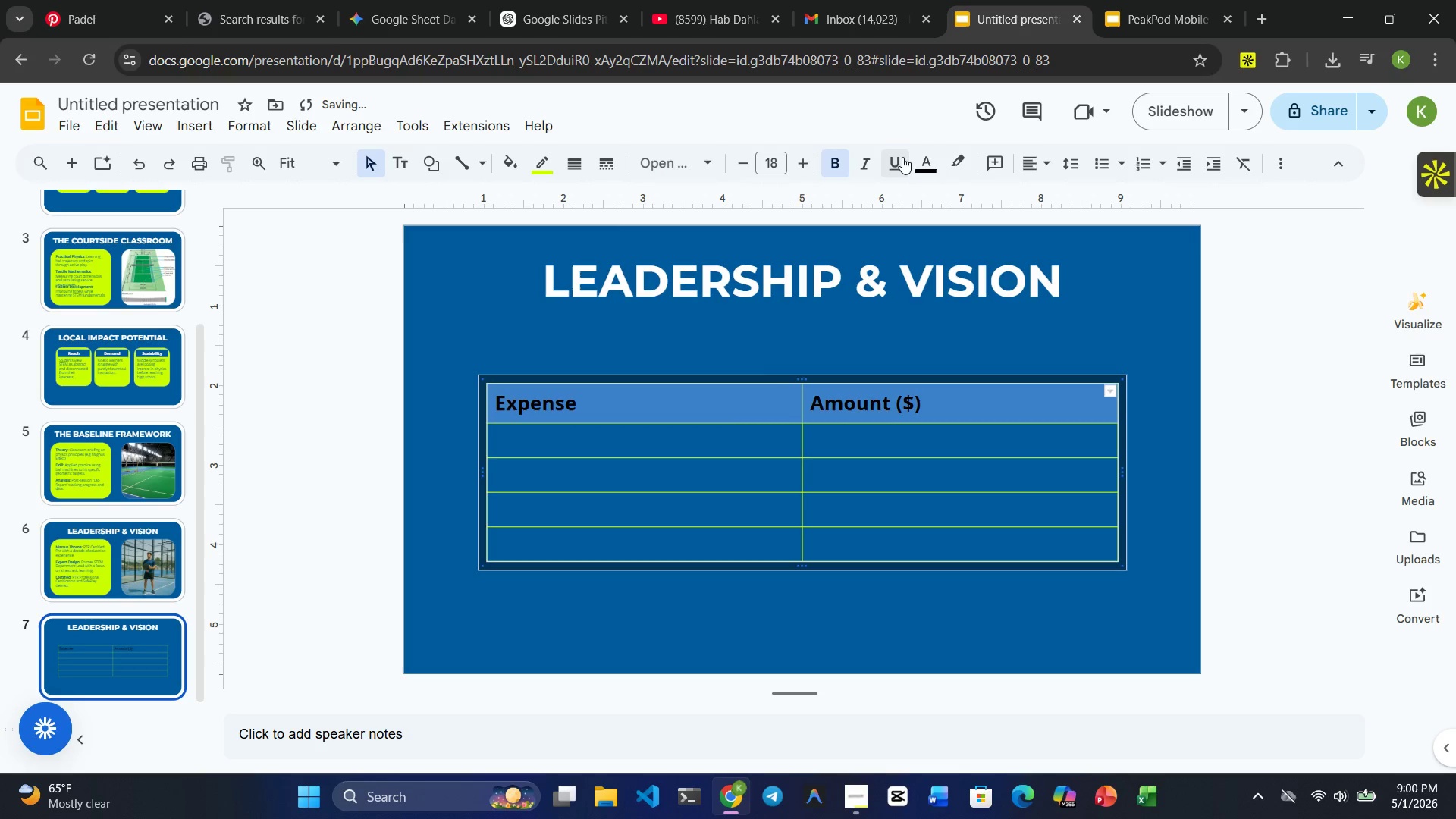 
left_click([922, 158])
 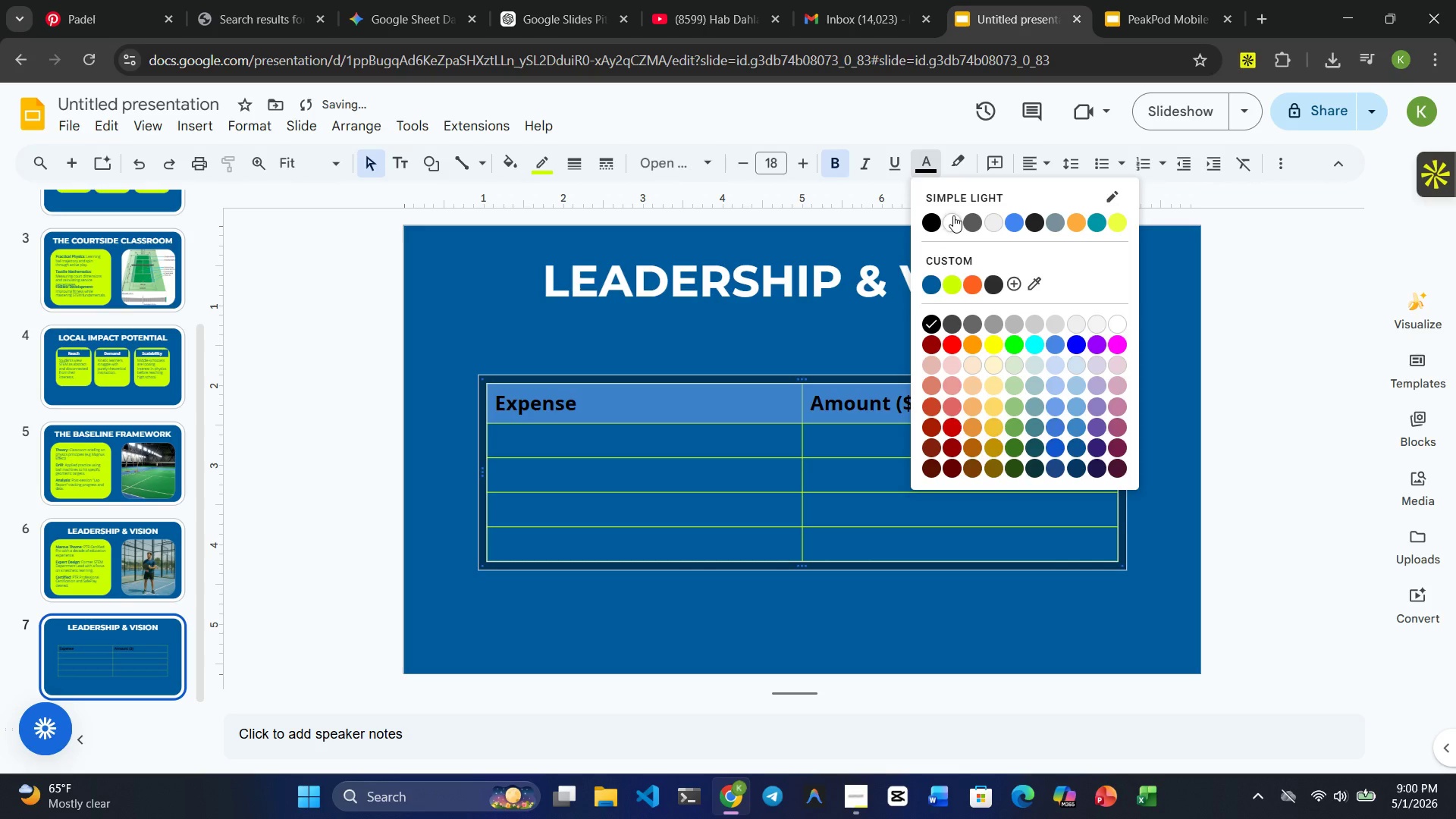 
left_click([952, 216])
 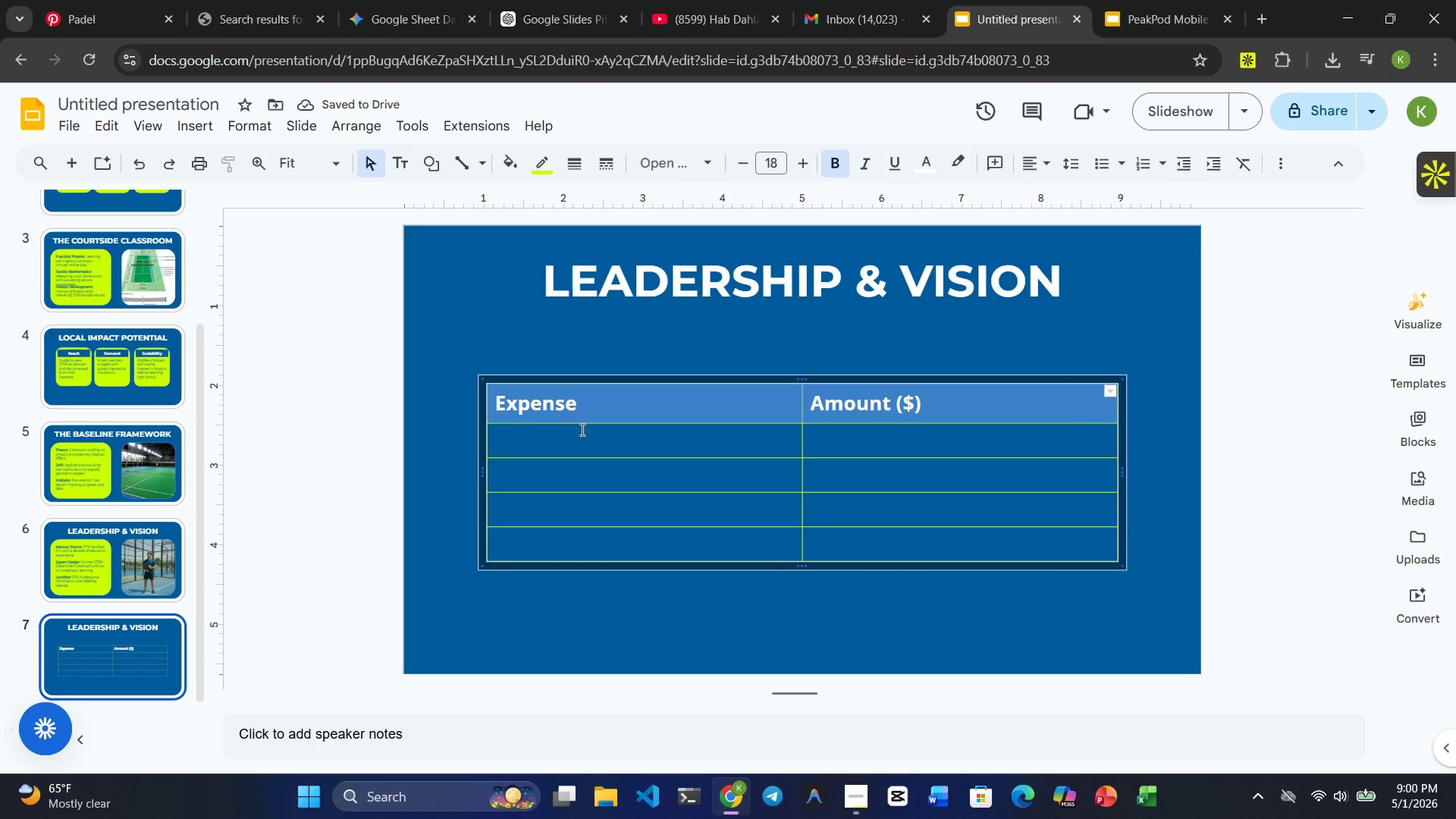 
wait(9.09)
 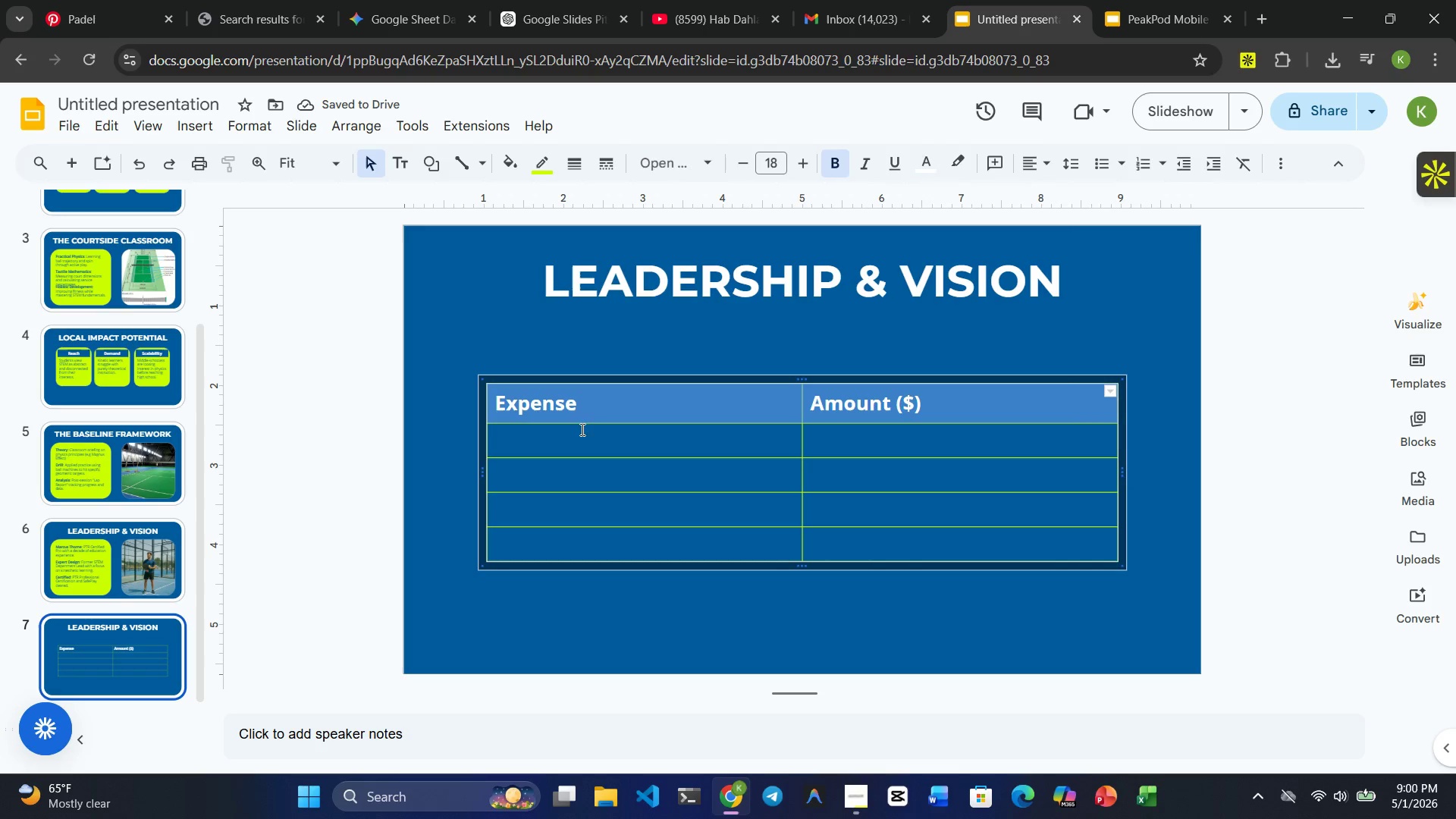 
mouse_move([108, 364])
 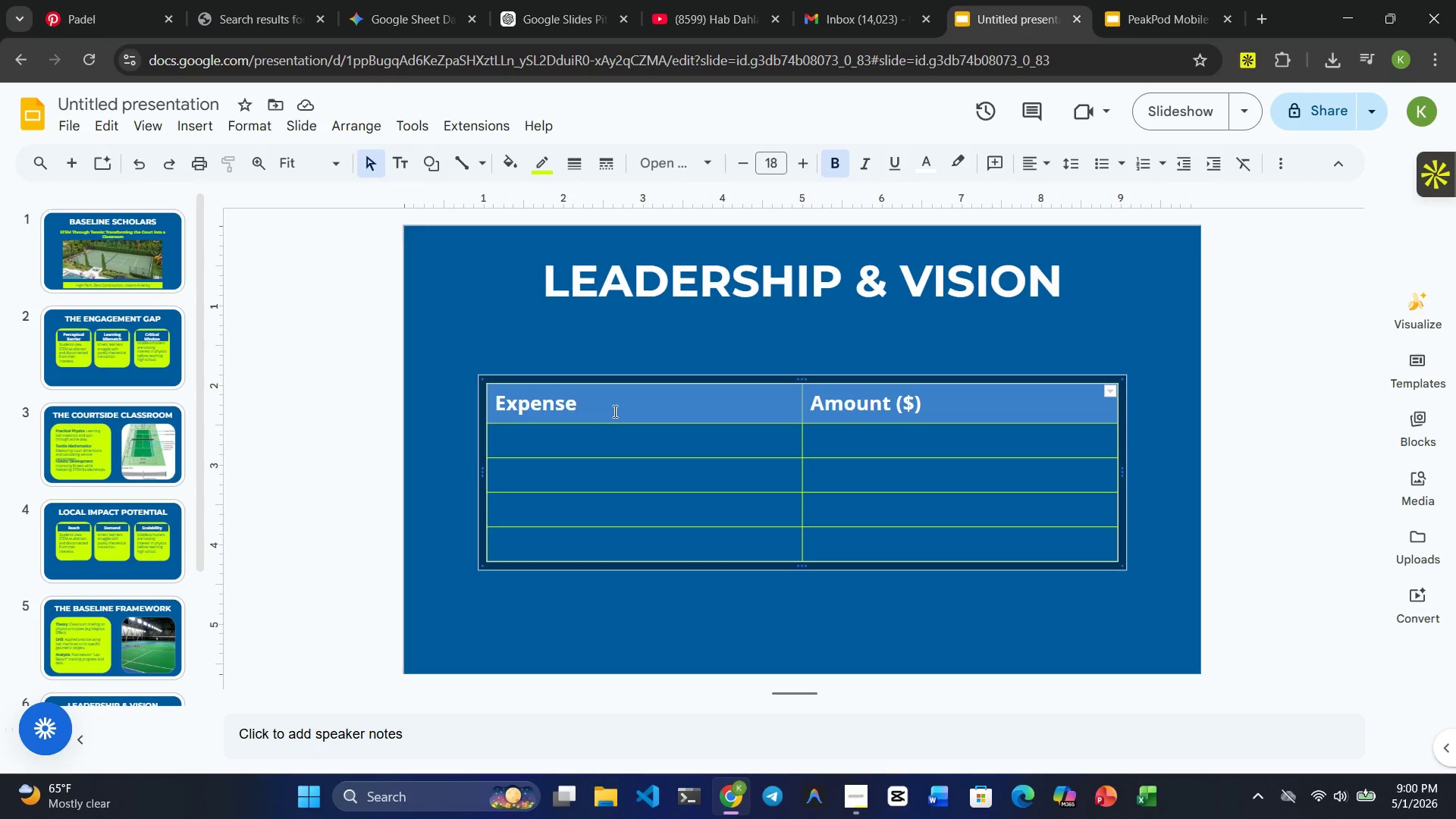 
left_click([632, 397])
 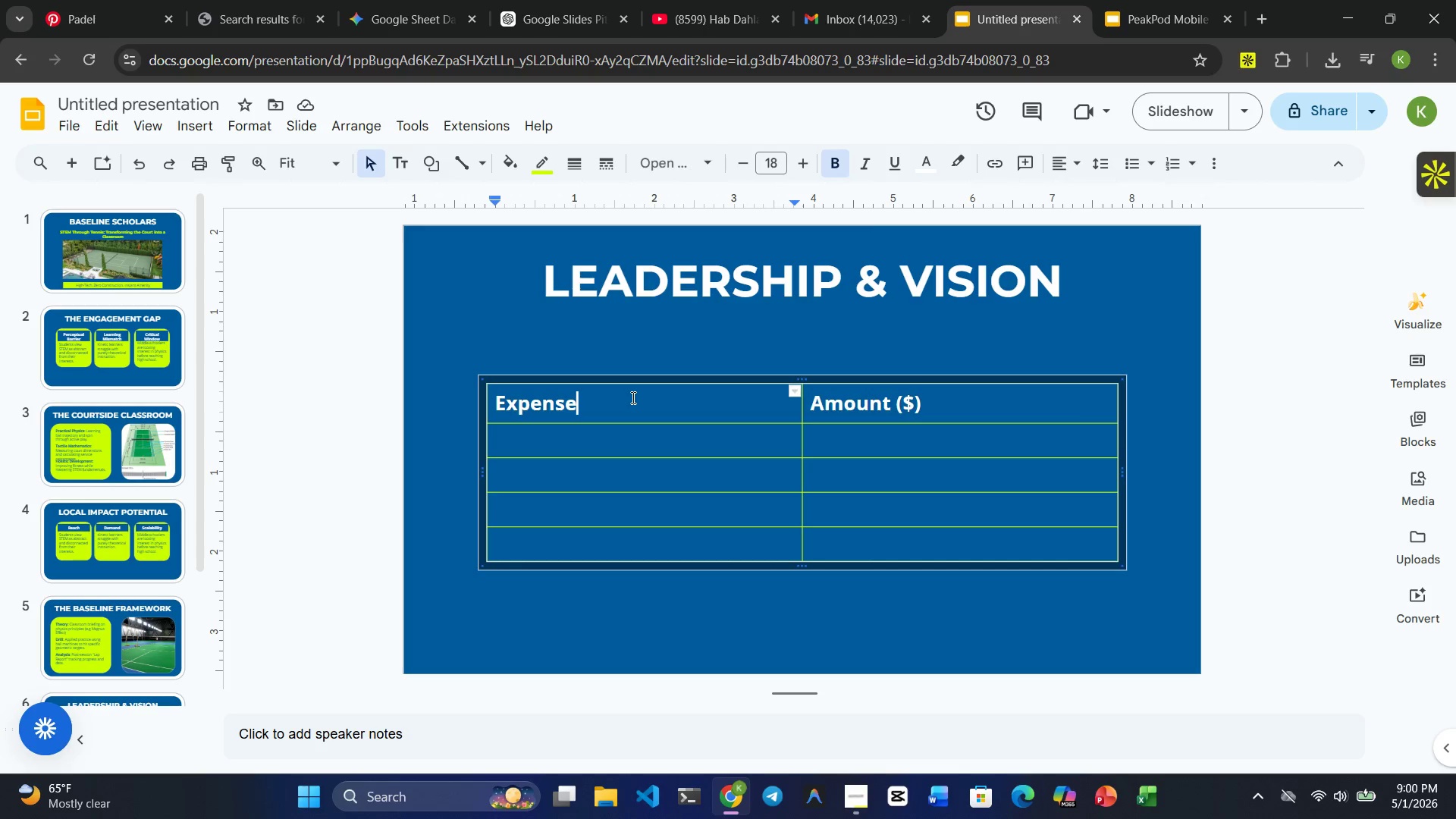 
double_click([632, 397])
 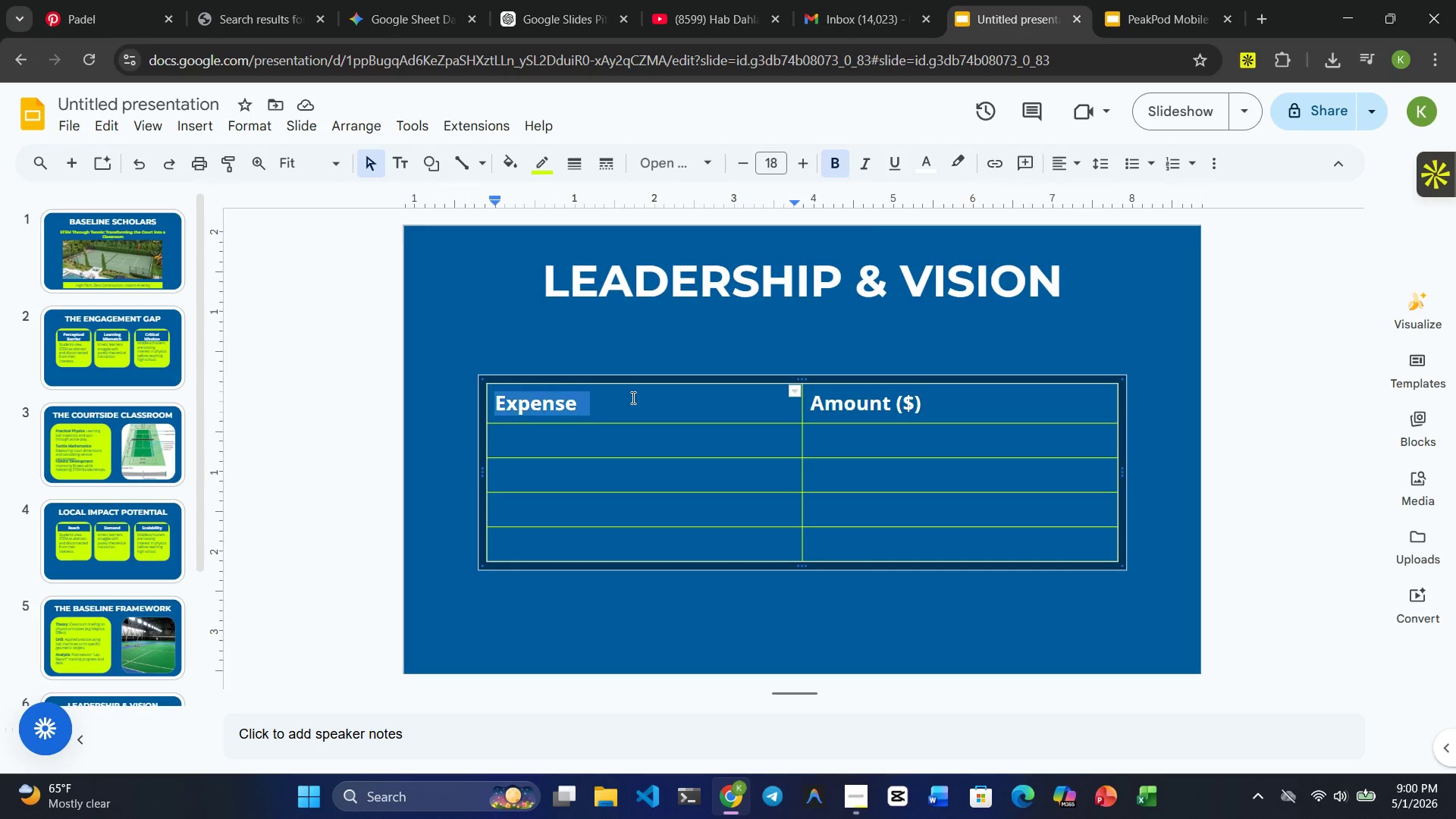 
triple_click([632, 397])
 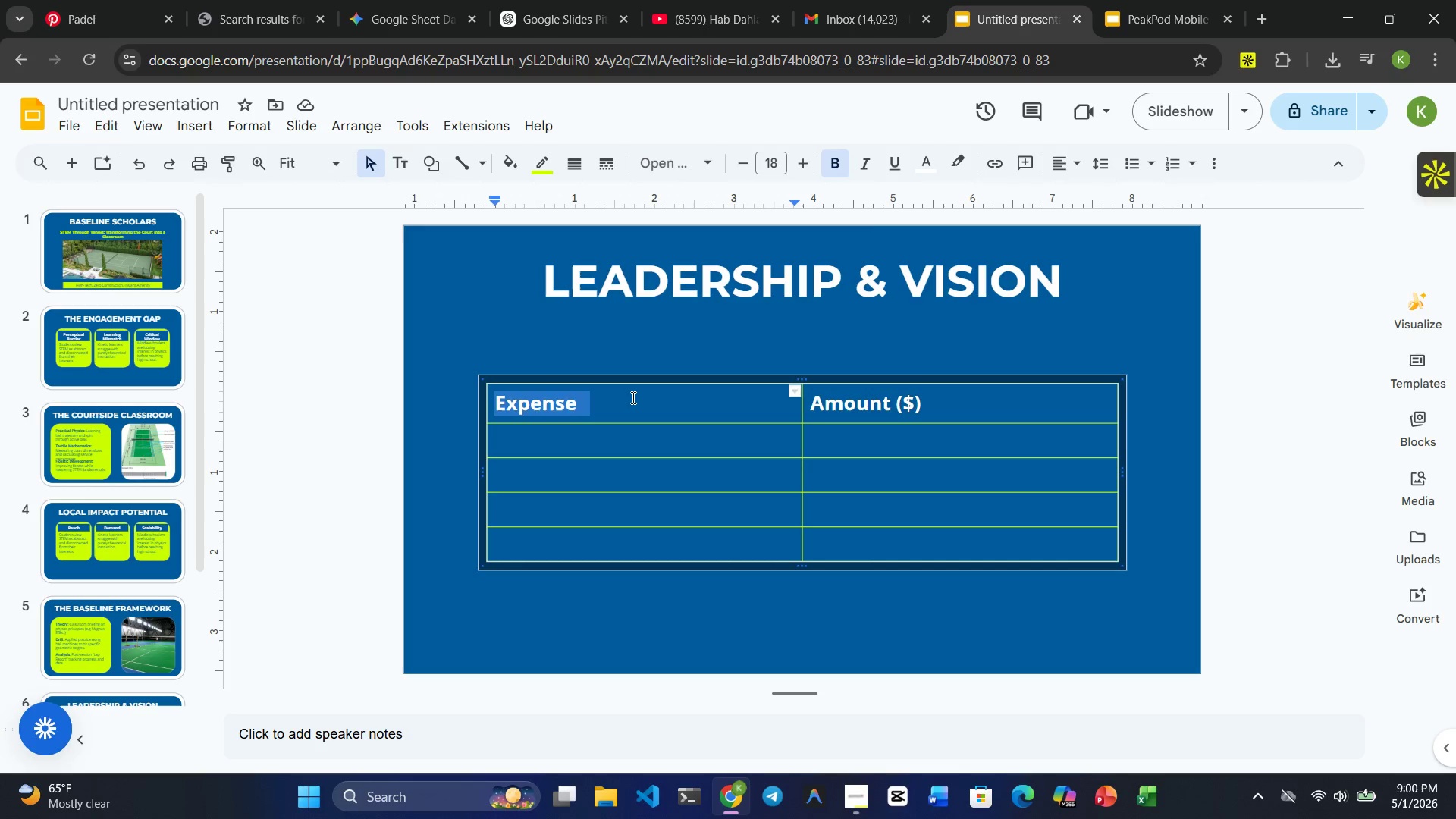 
triple_click([632, 397])
 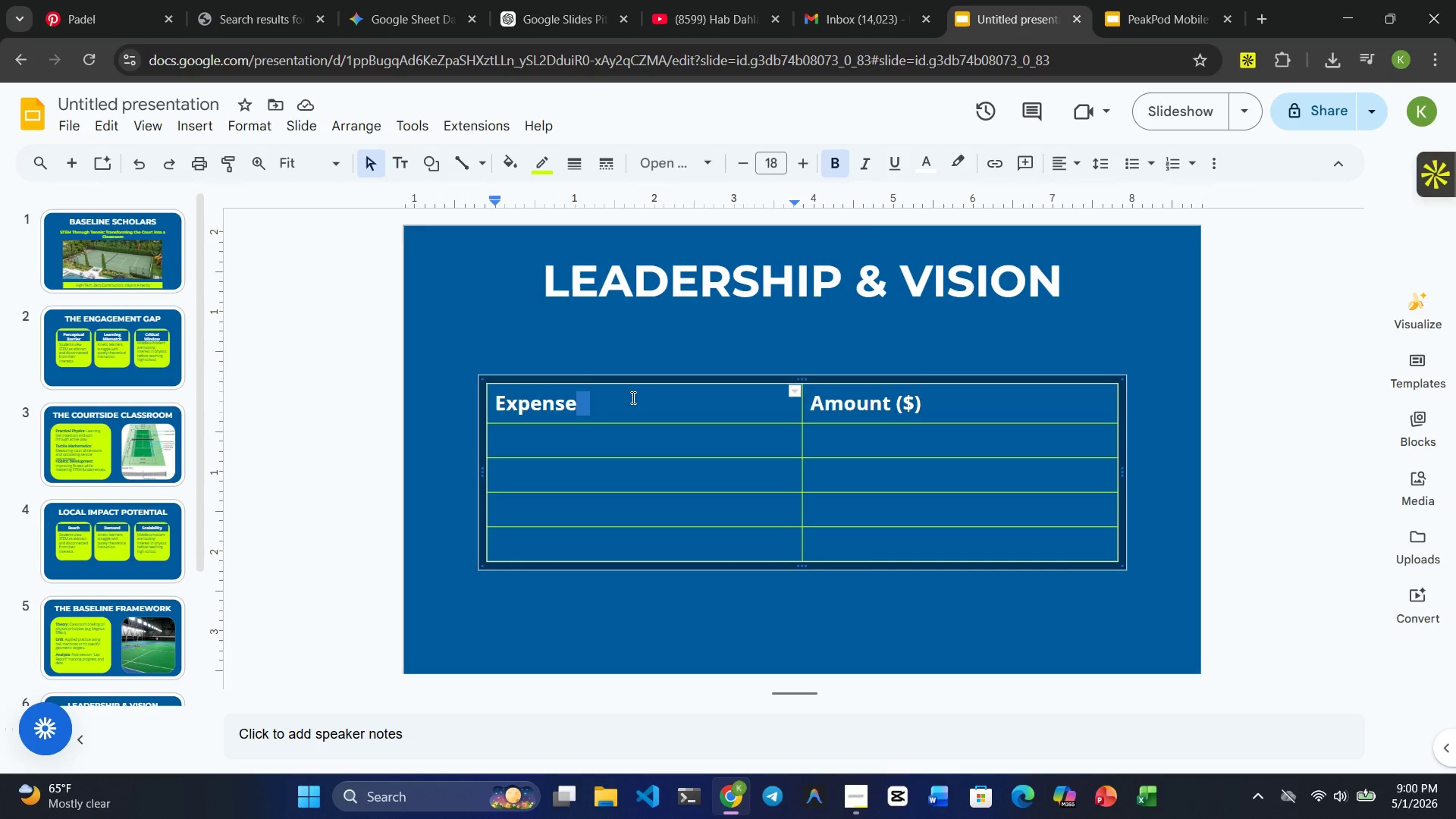 
double_click([632, 397])
 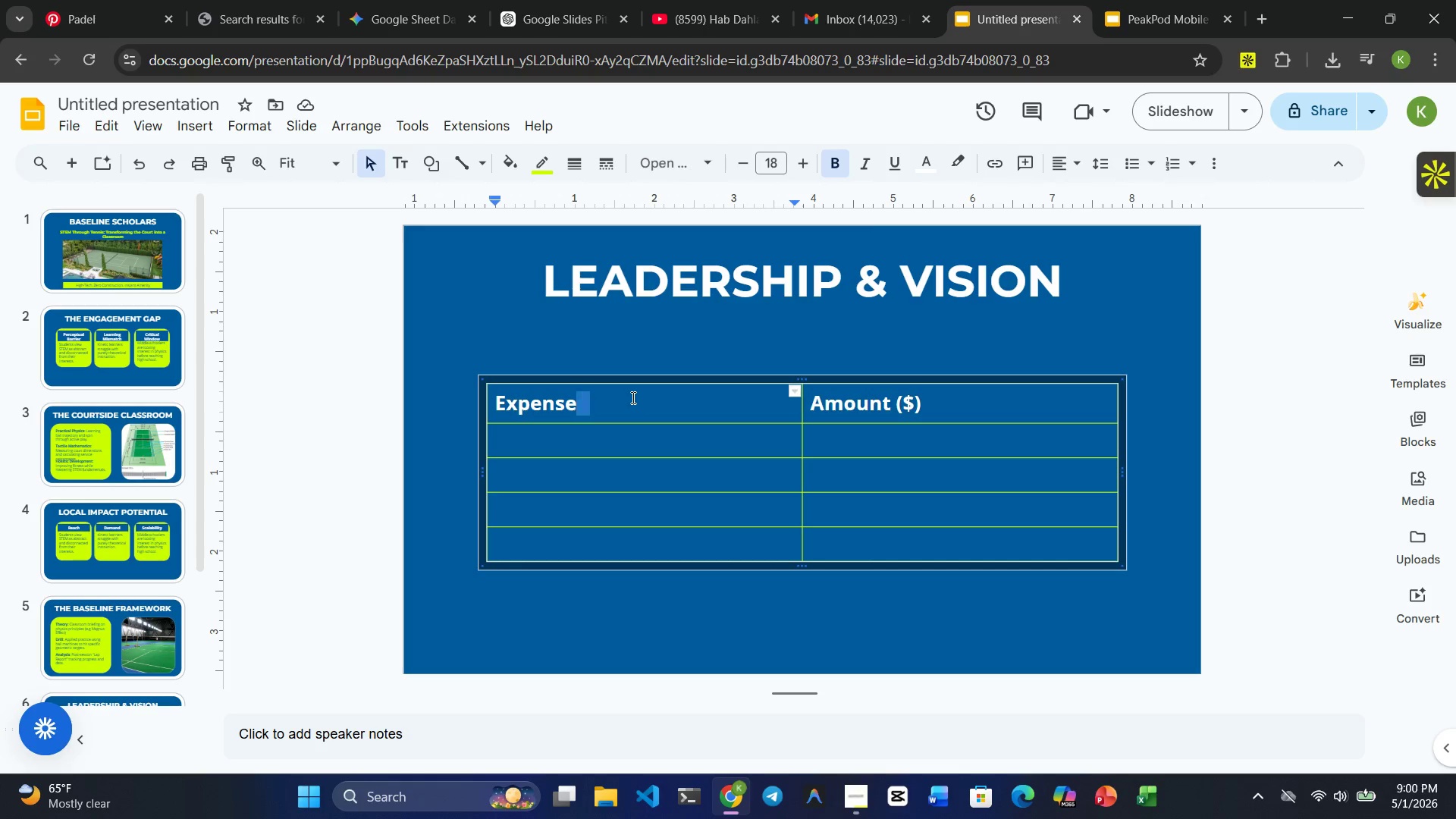 
triple_click([632, 397])
 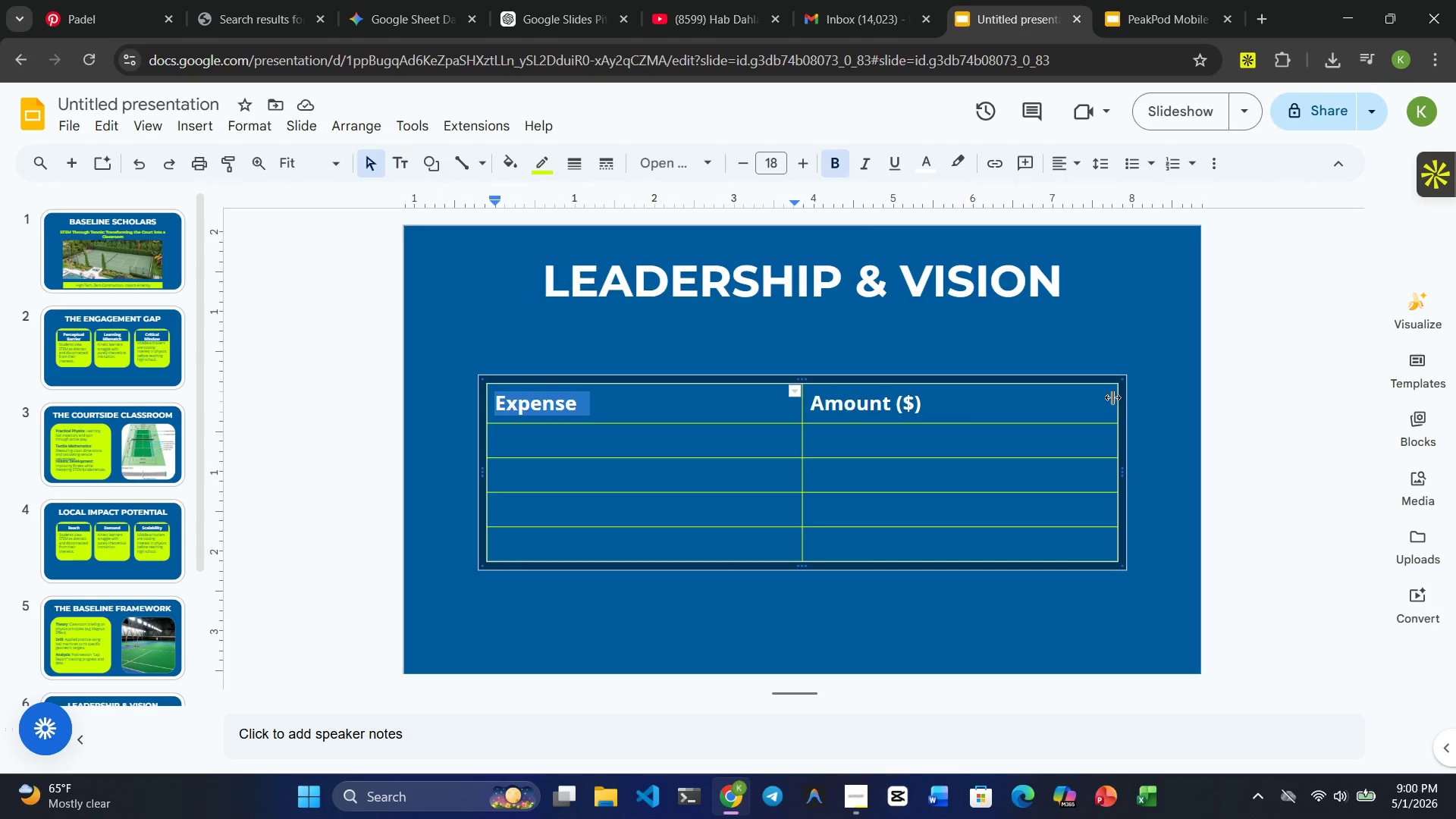 
double_click([1109, 397])
 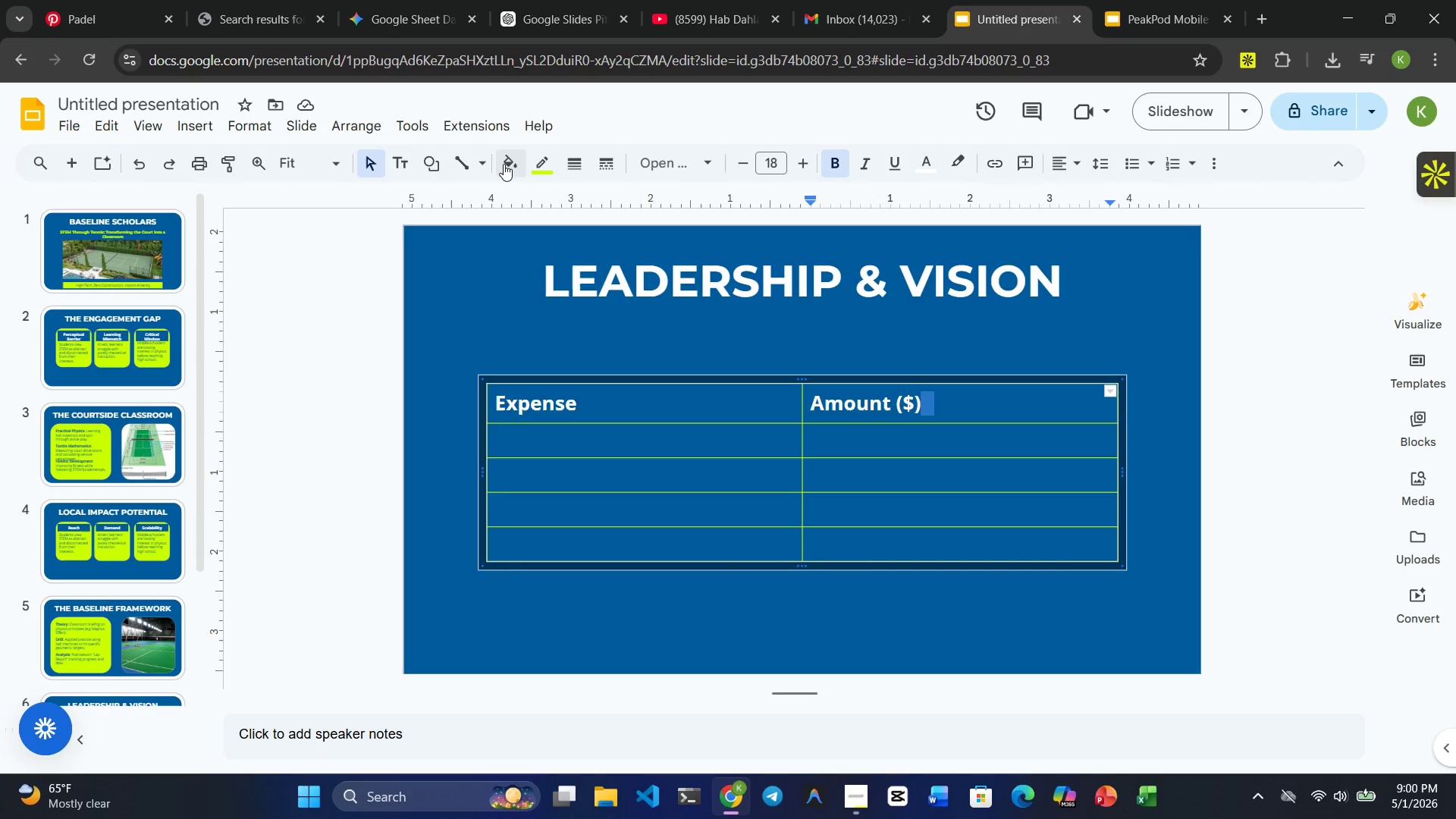 
left_click([504, 163])
 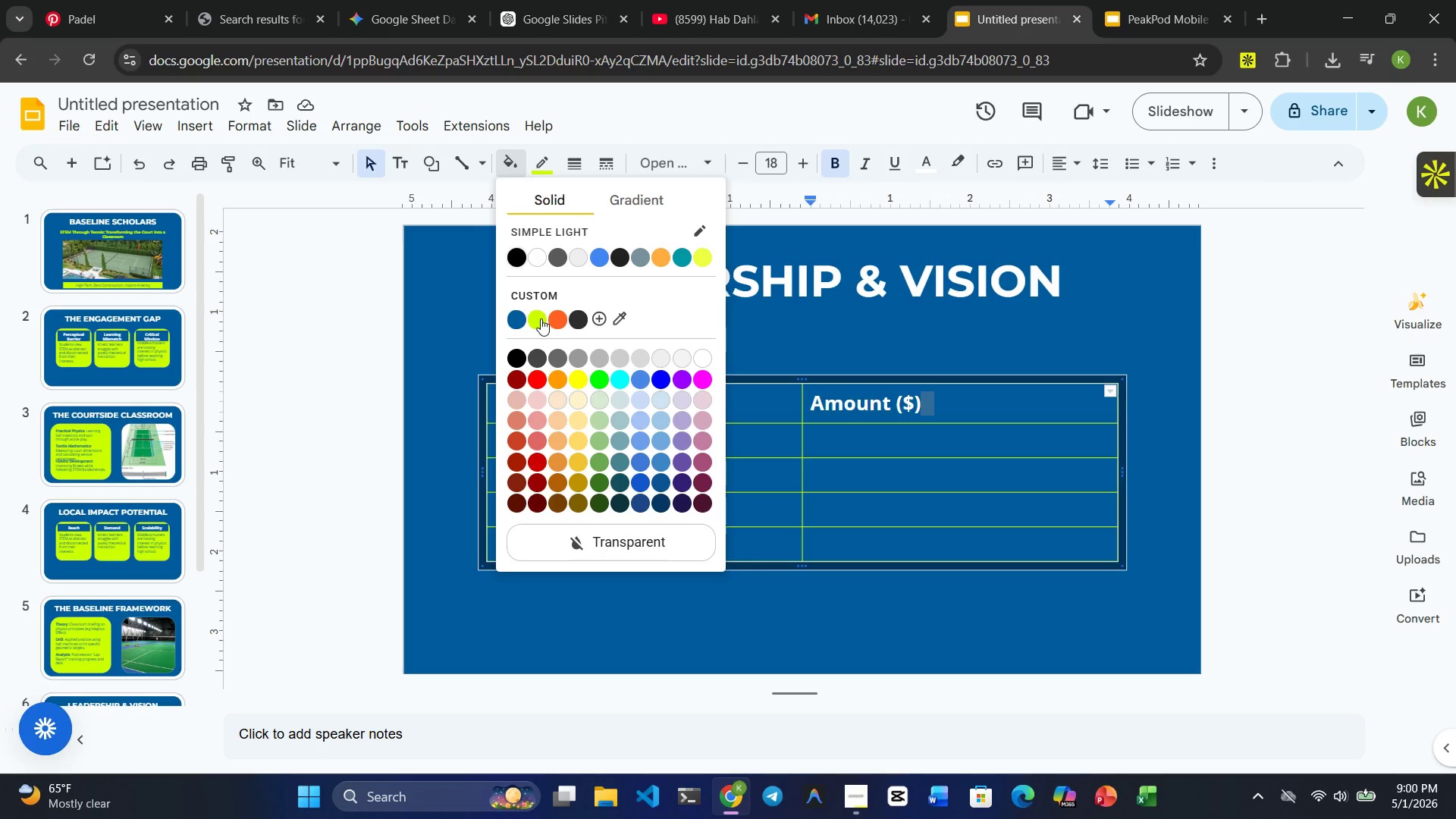 
left_click([540, 318])
 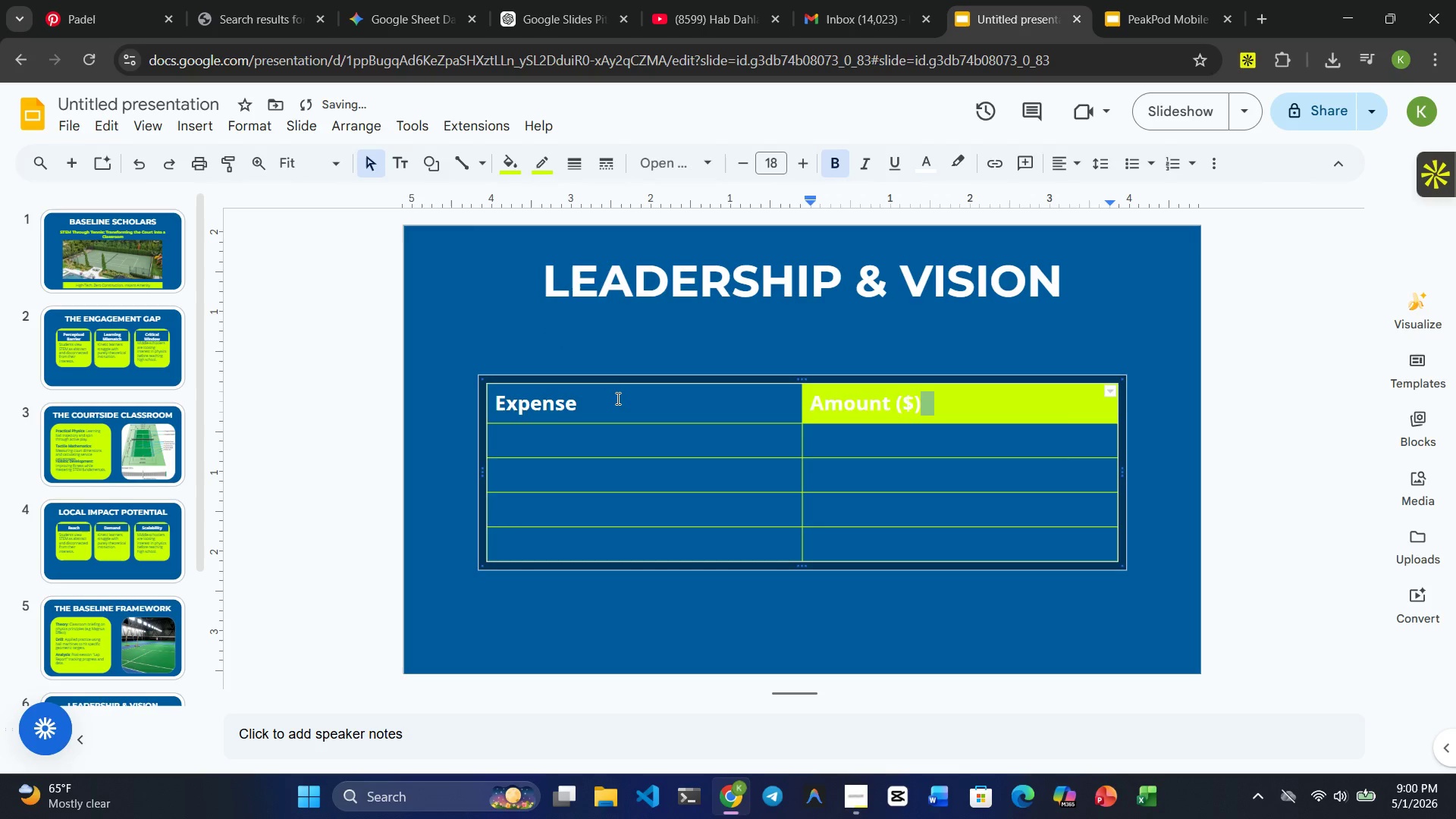 
left_click([620, 400])
 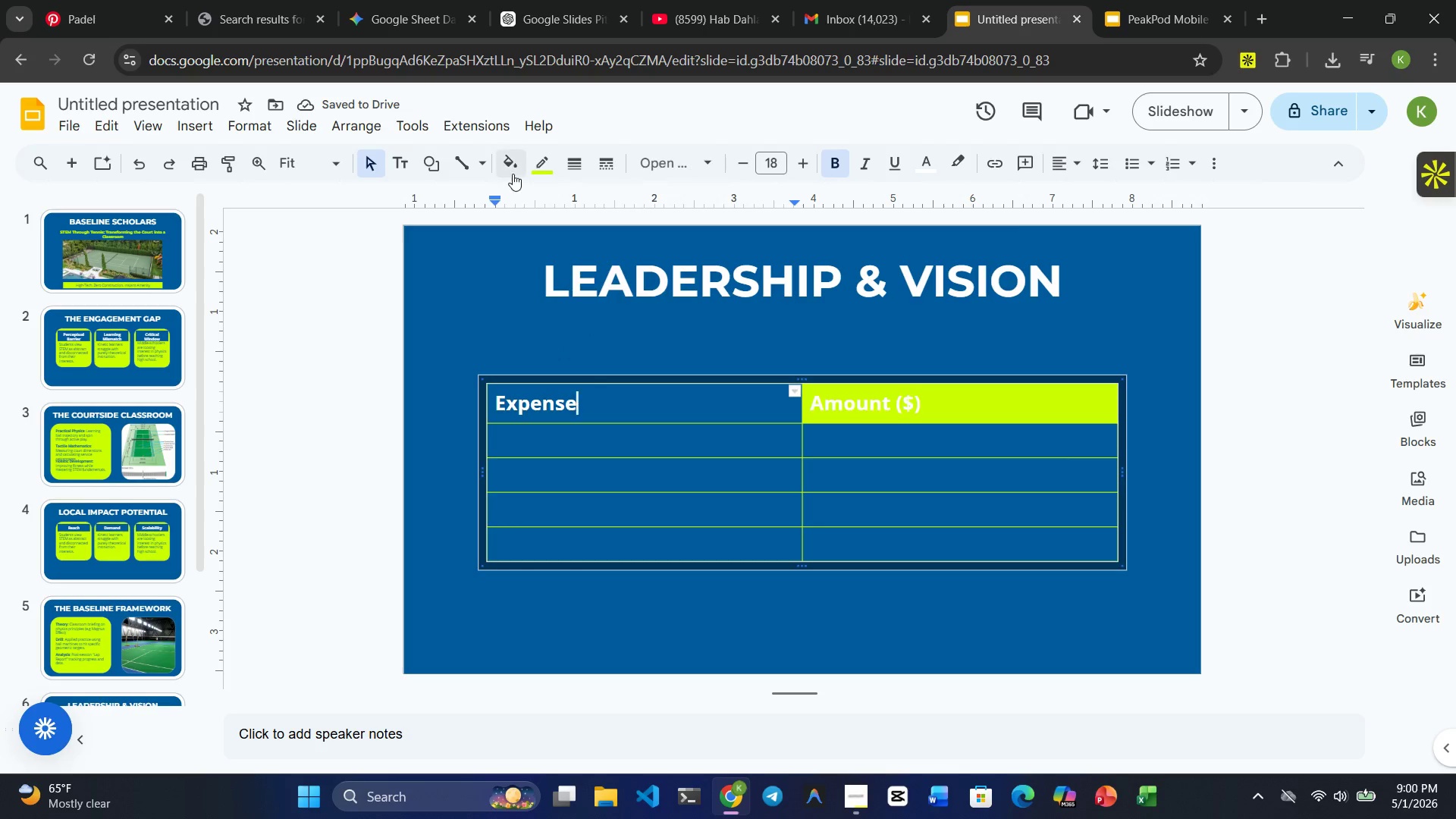 
left_click([533, 163])
 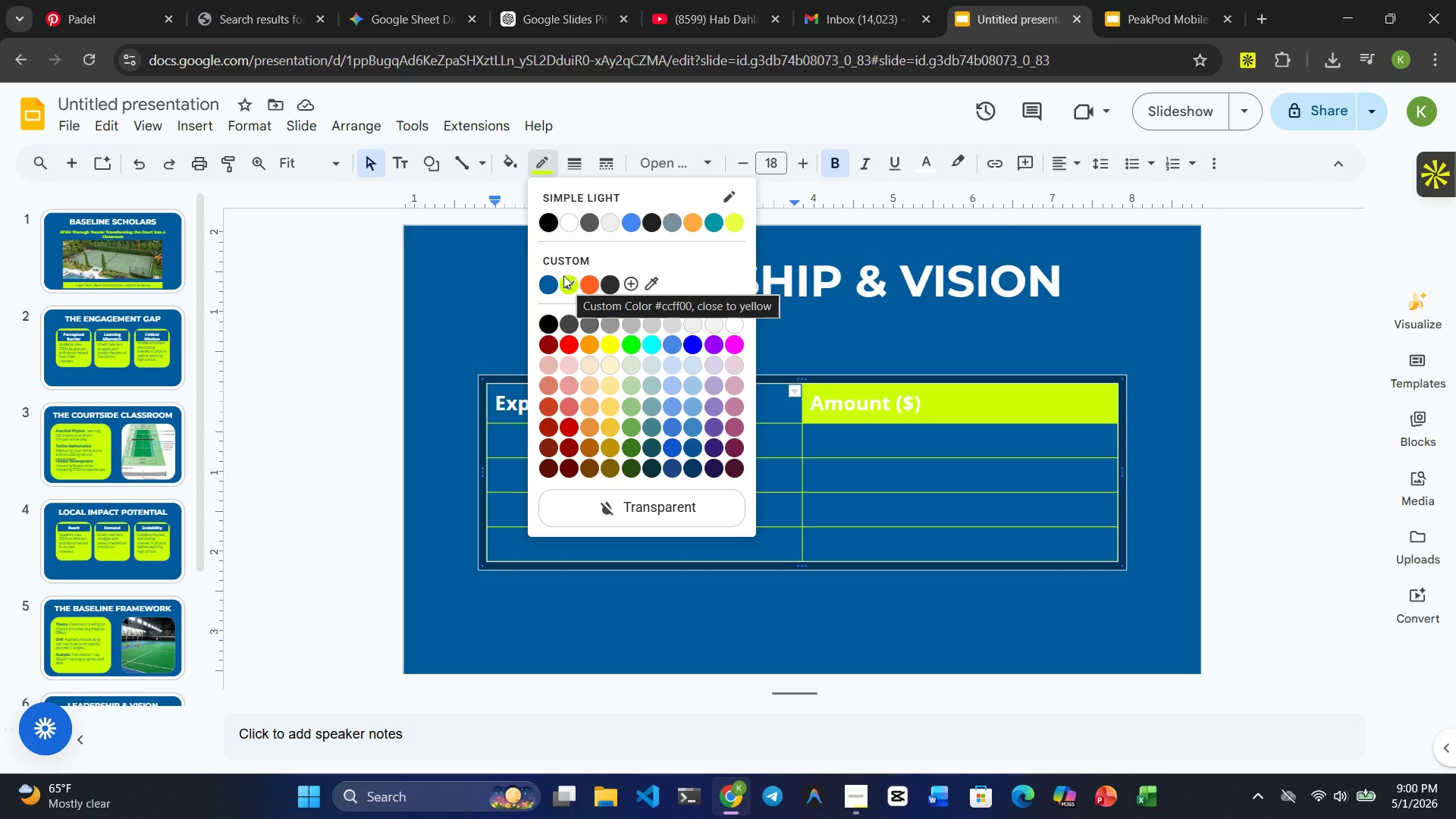 
left_click([513, 151])
 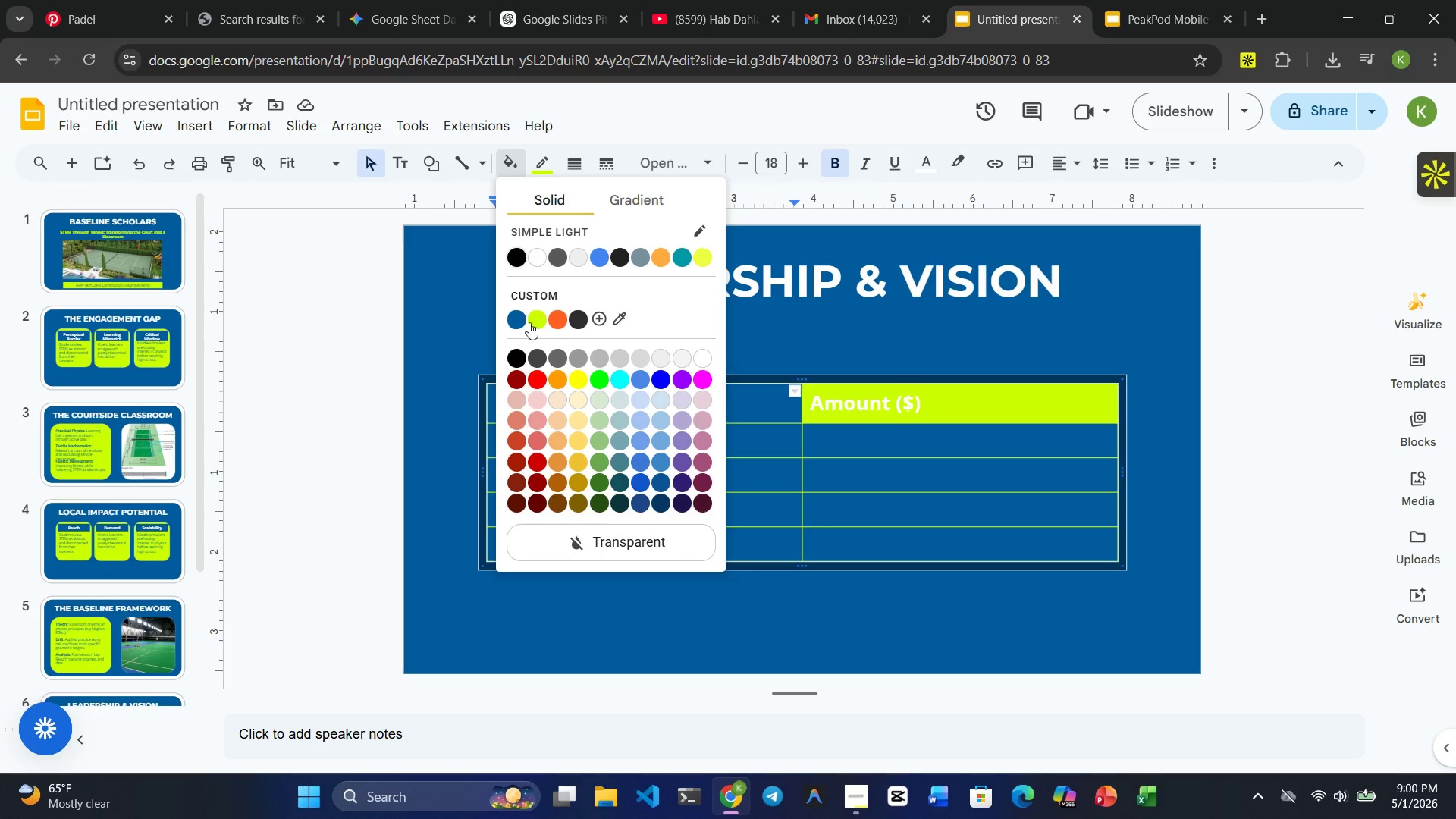 
left_click([529, 322])
 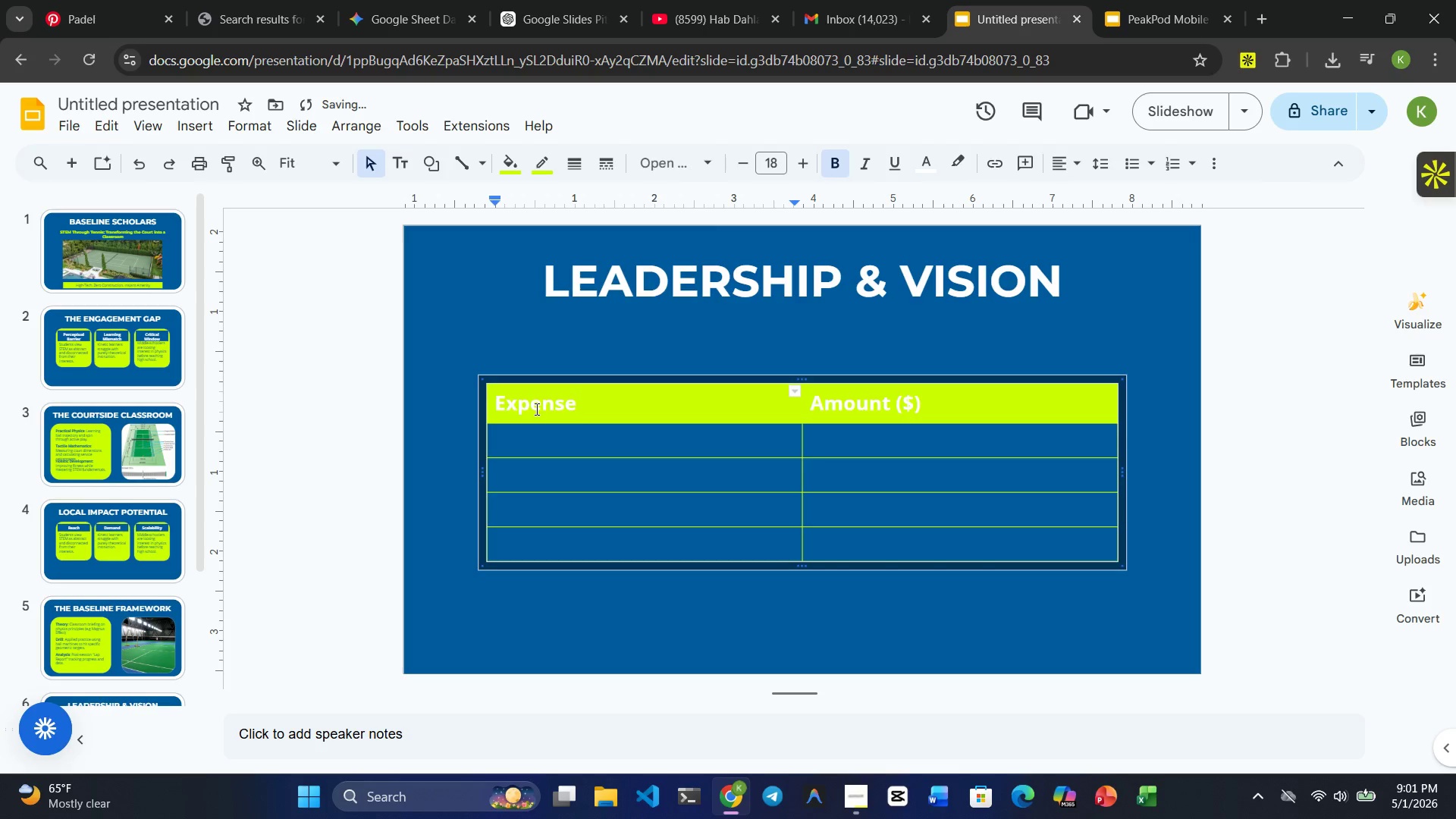 
double_click([535, 409])
 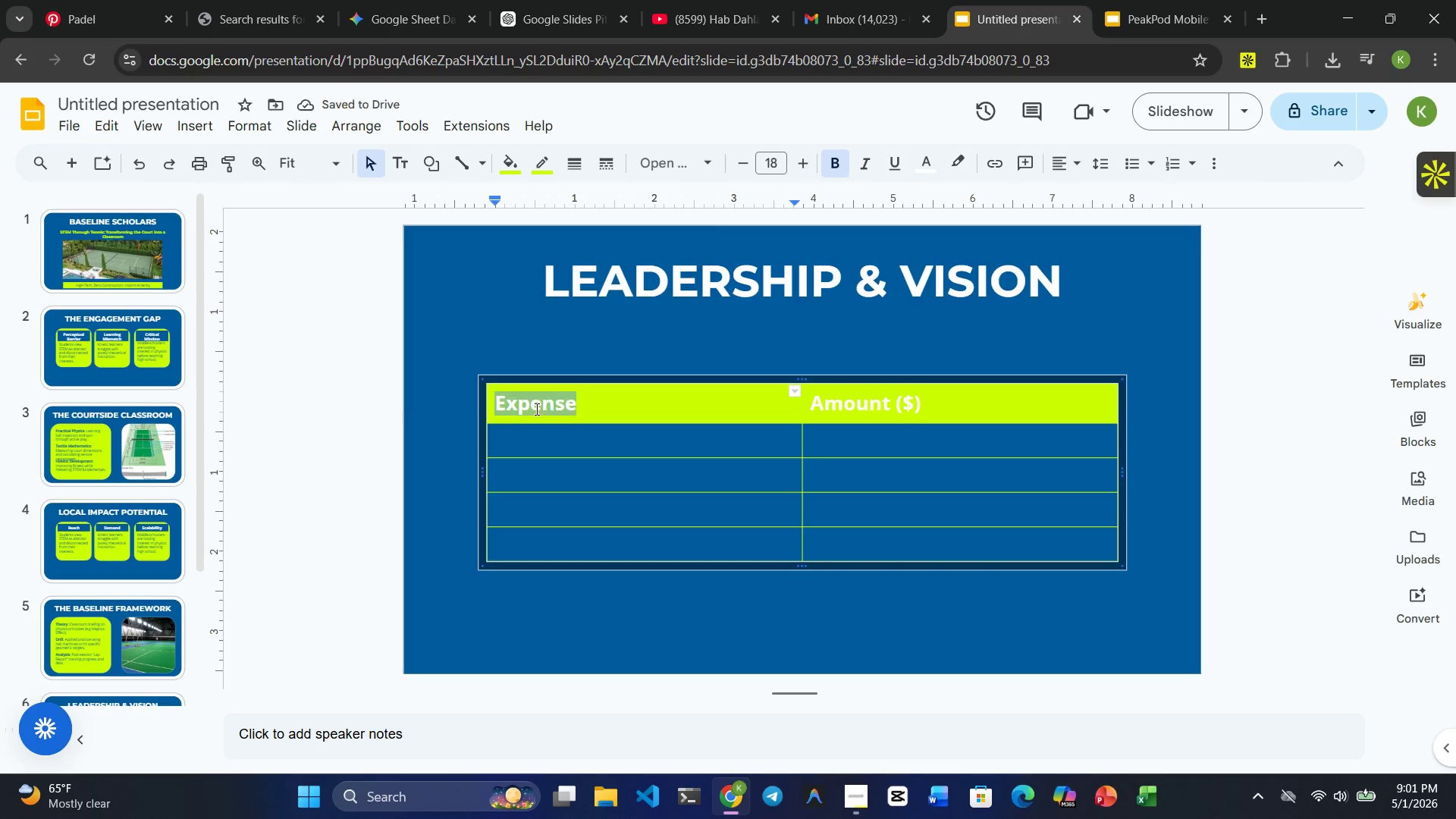 
triple_click([535, 409])
 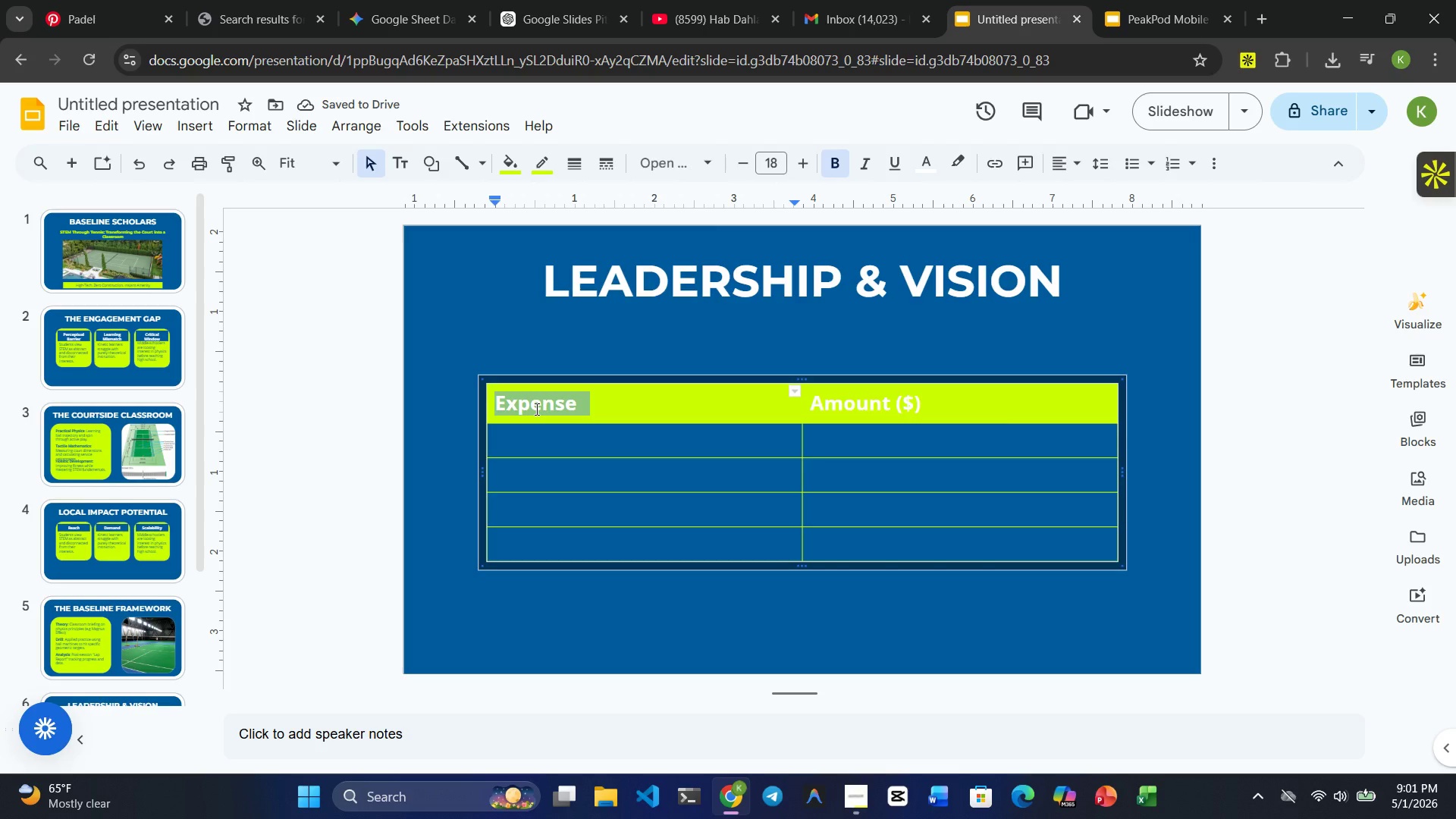 
hold_key(key=ControlRight, duration=2.64)
double_click([850, 411])
 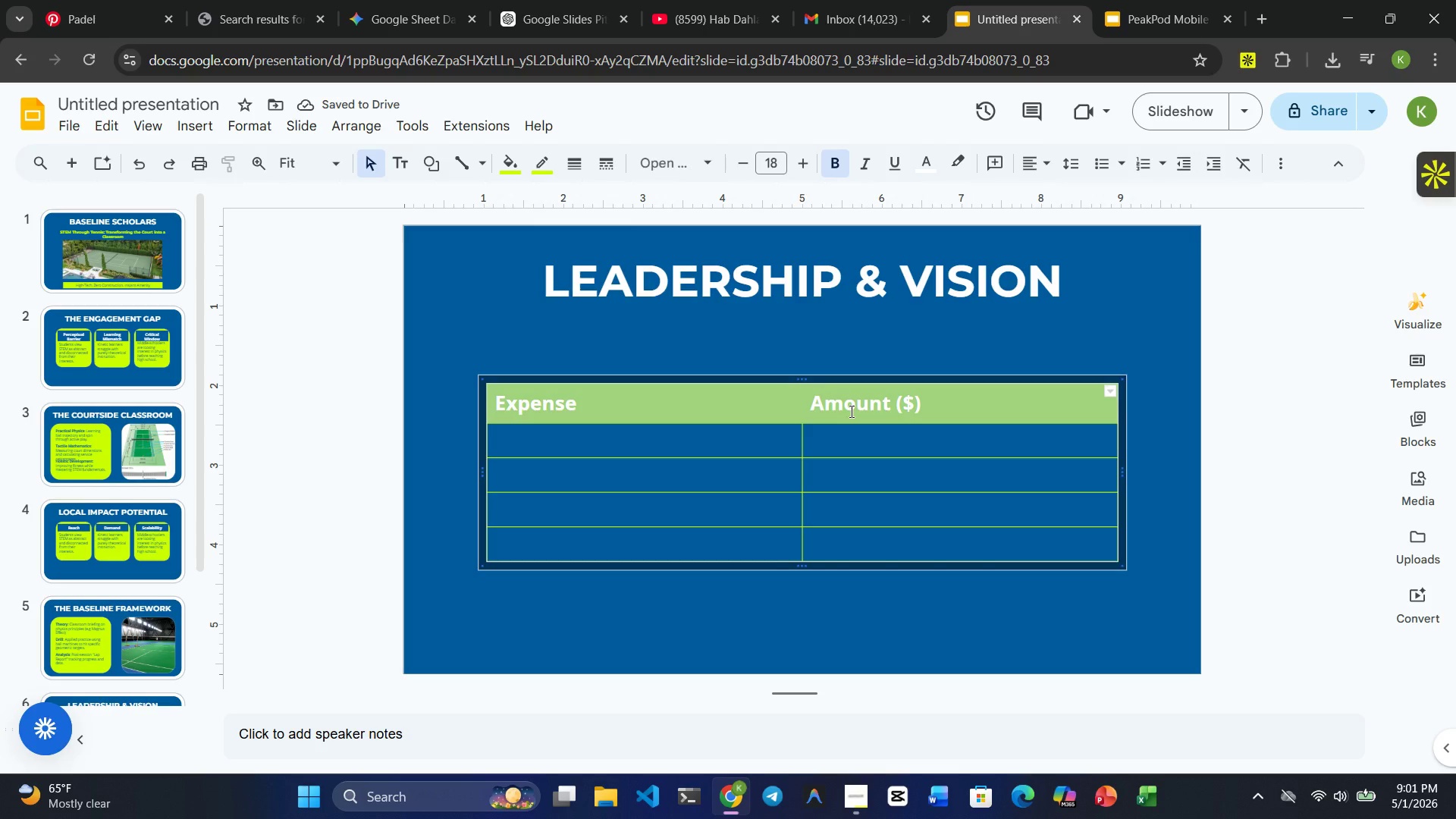 
triple_click([850, 411])
 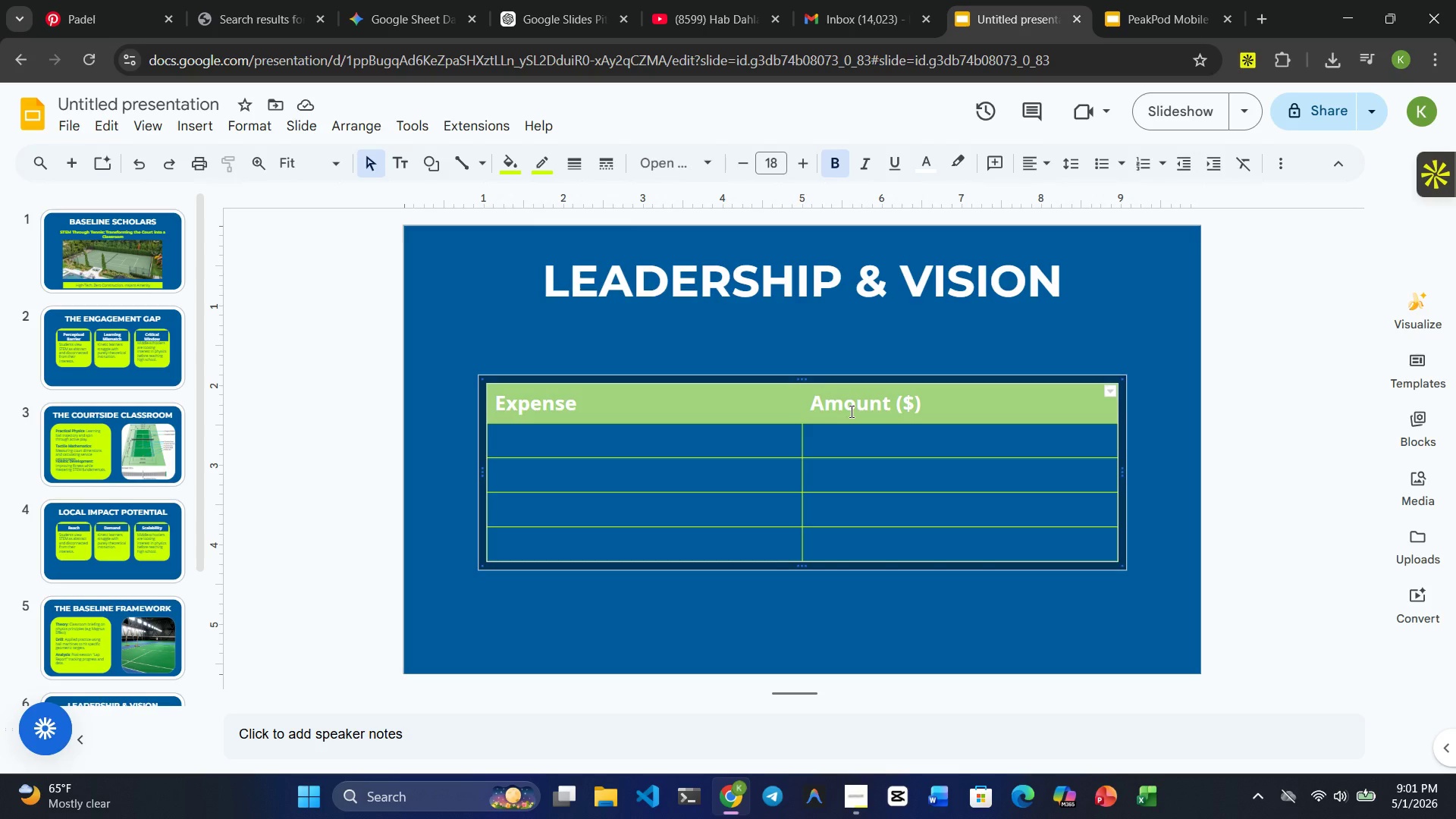 
double_click([850, 411])
 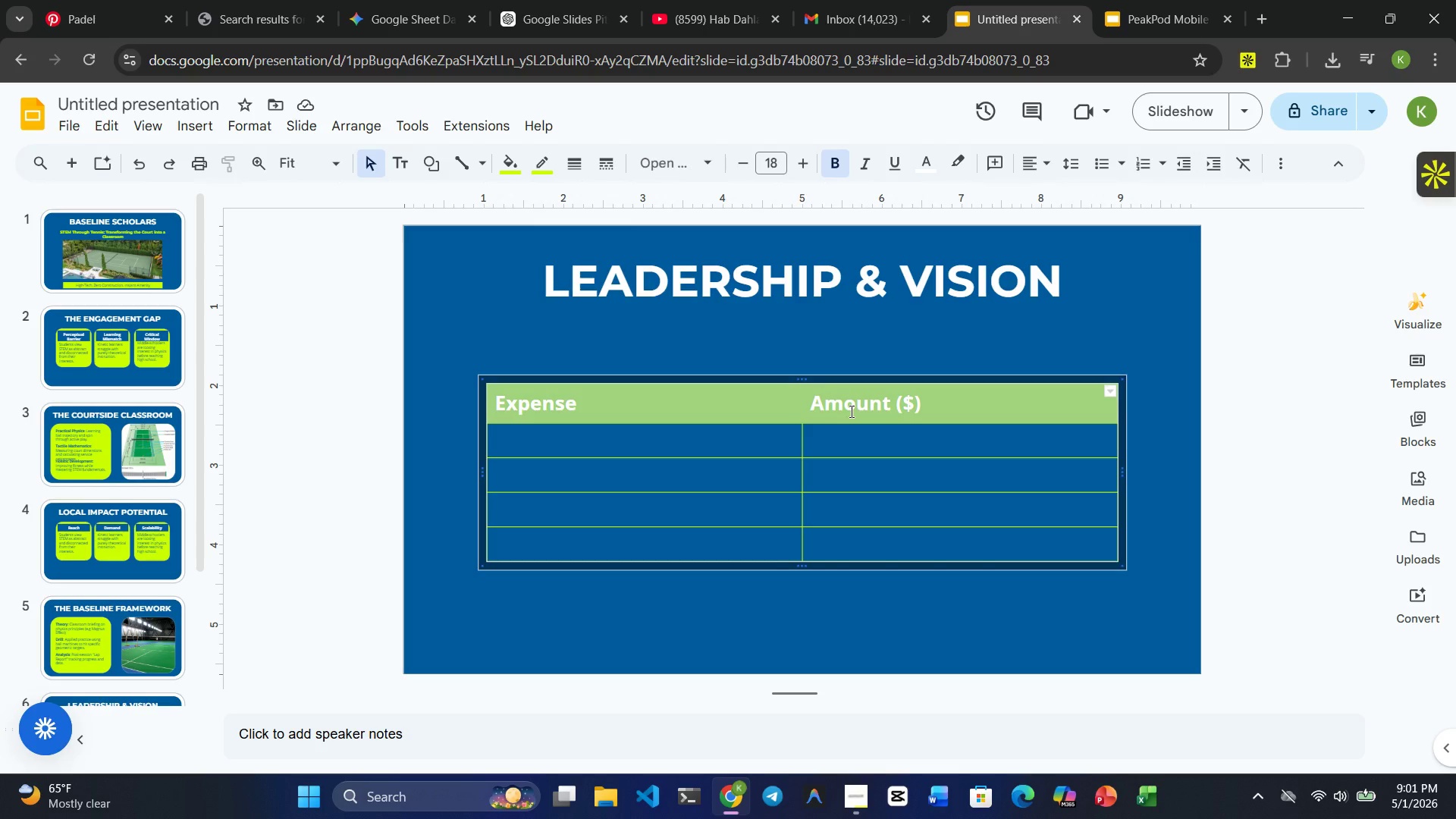 
triple_click([850, 411])
 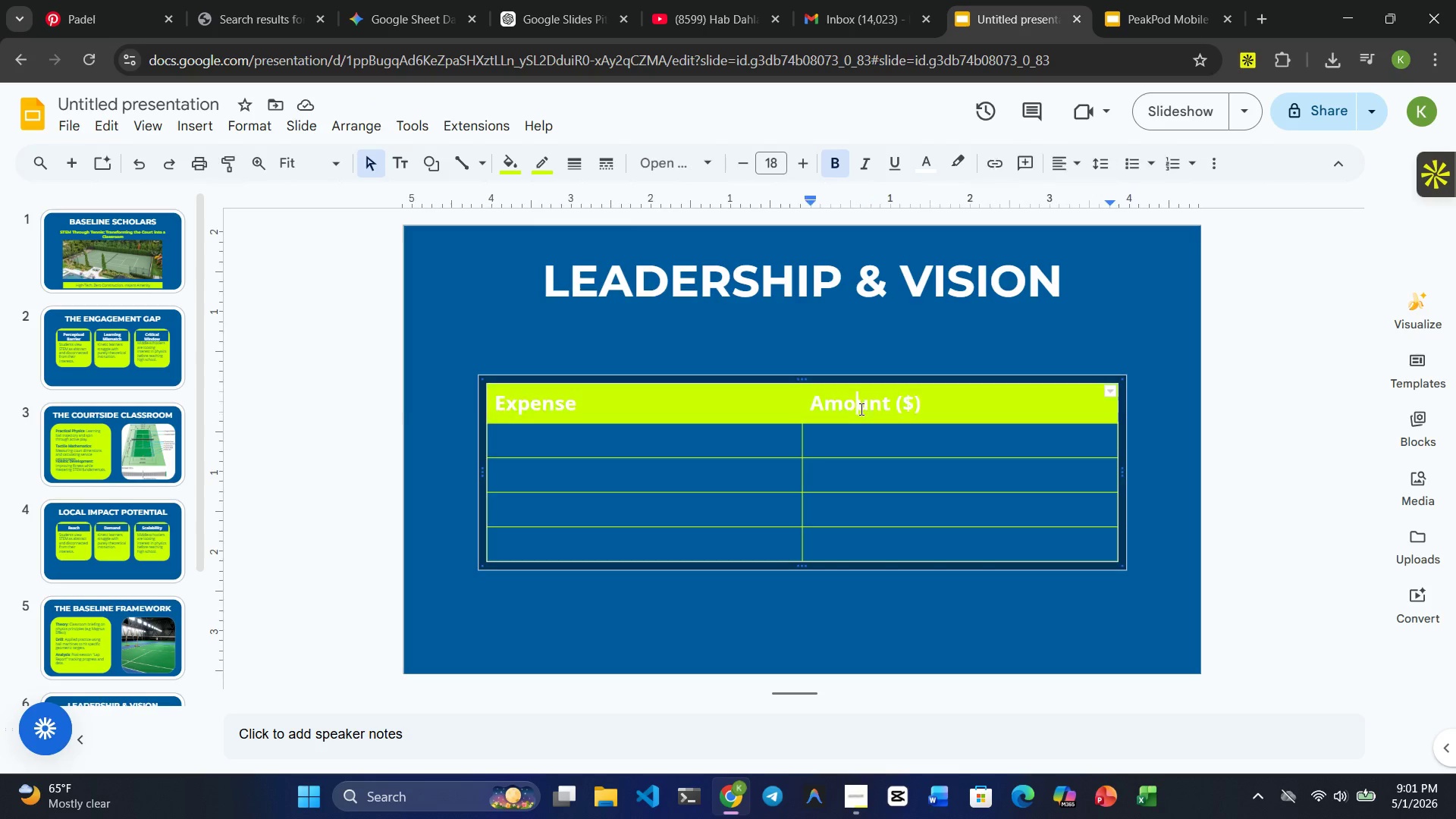 
double_click([860, 409])
 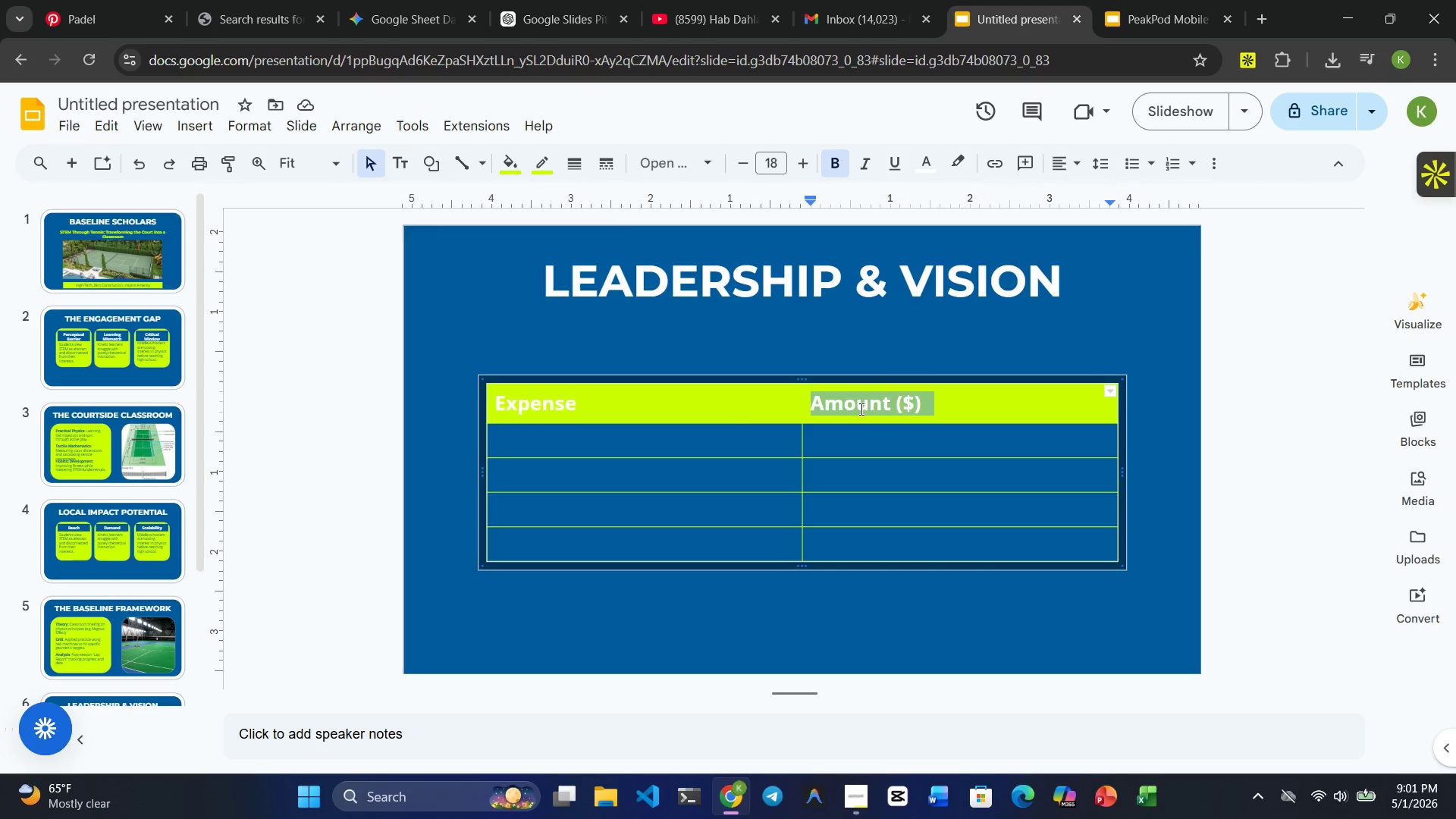 
triple_click([860, 409])
 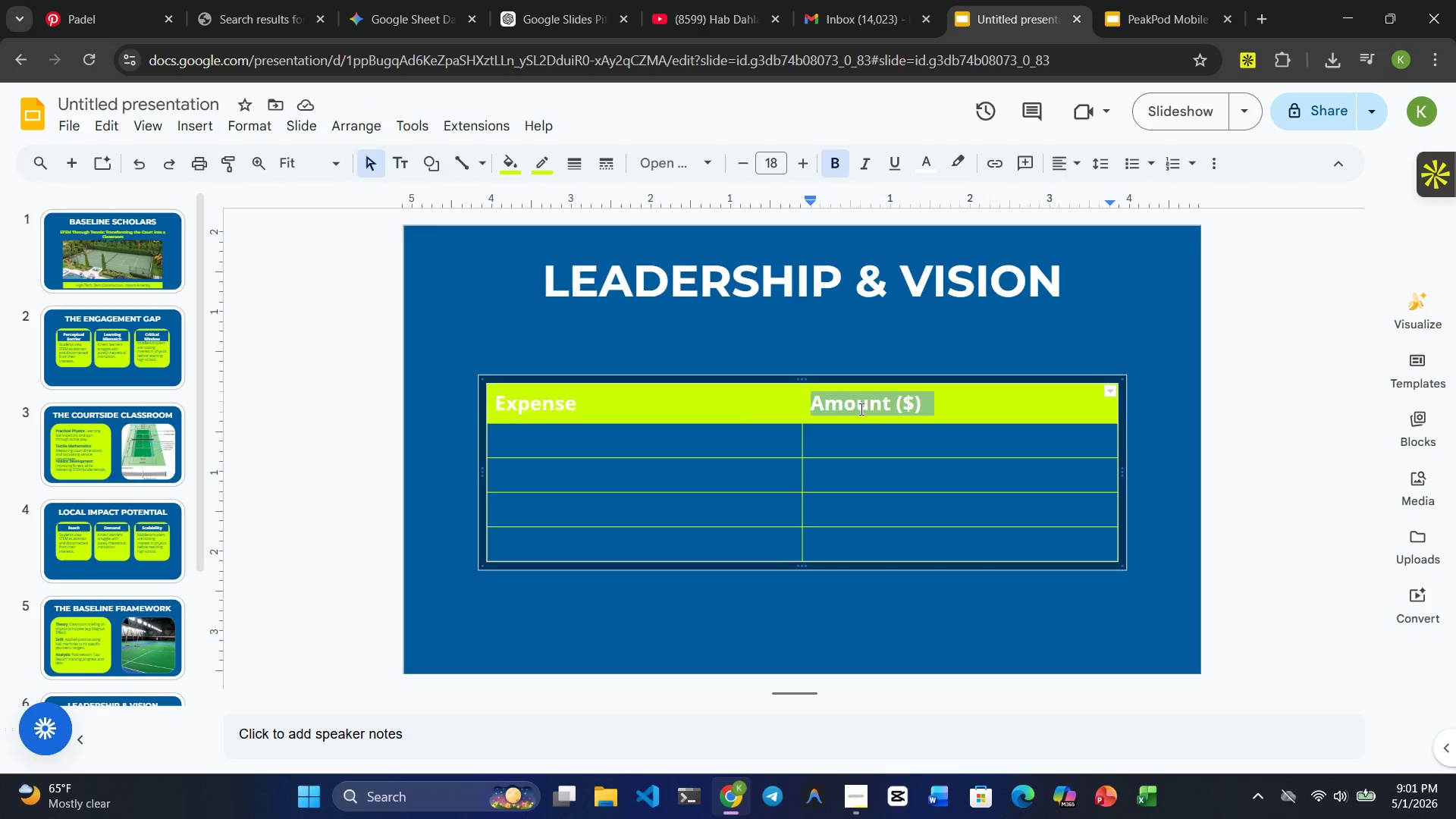 
hold_key(key=ControlRight, duration=2.55)
double_click([559, 407])
 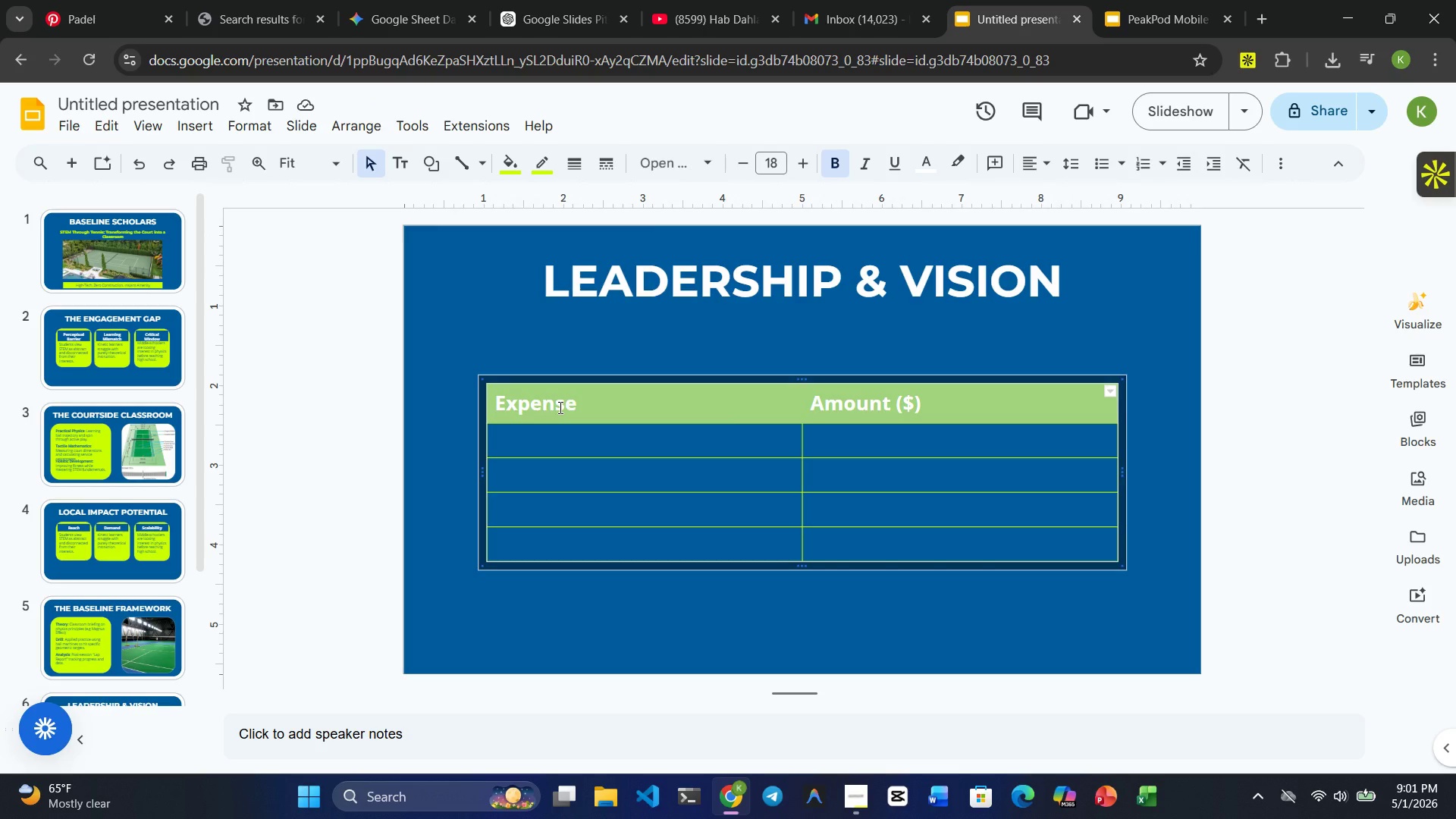 
triple_click([559, 407])
 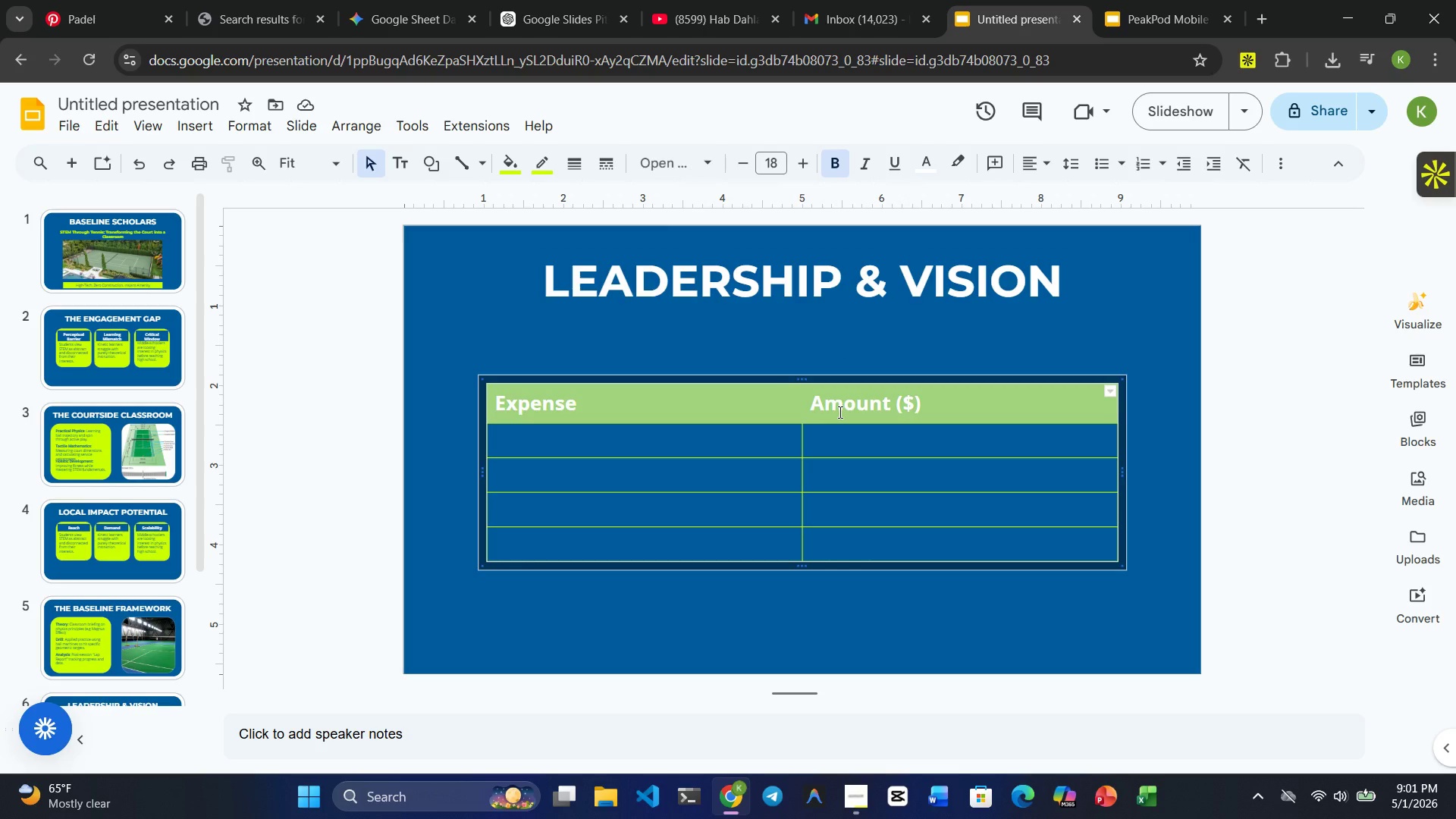 
wait(5.88)
 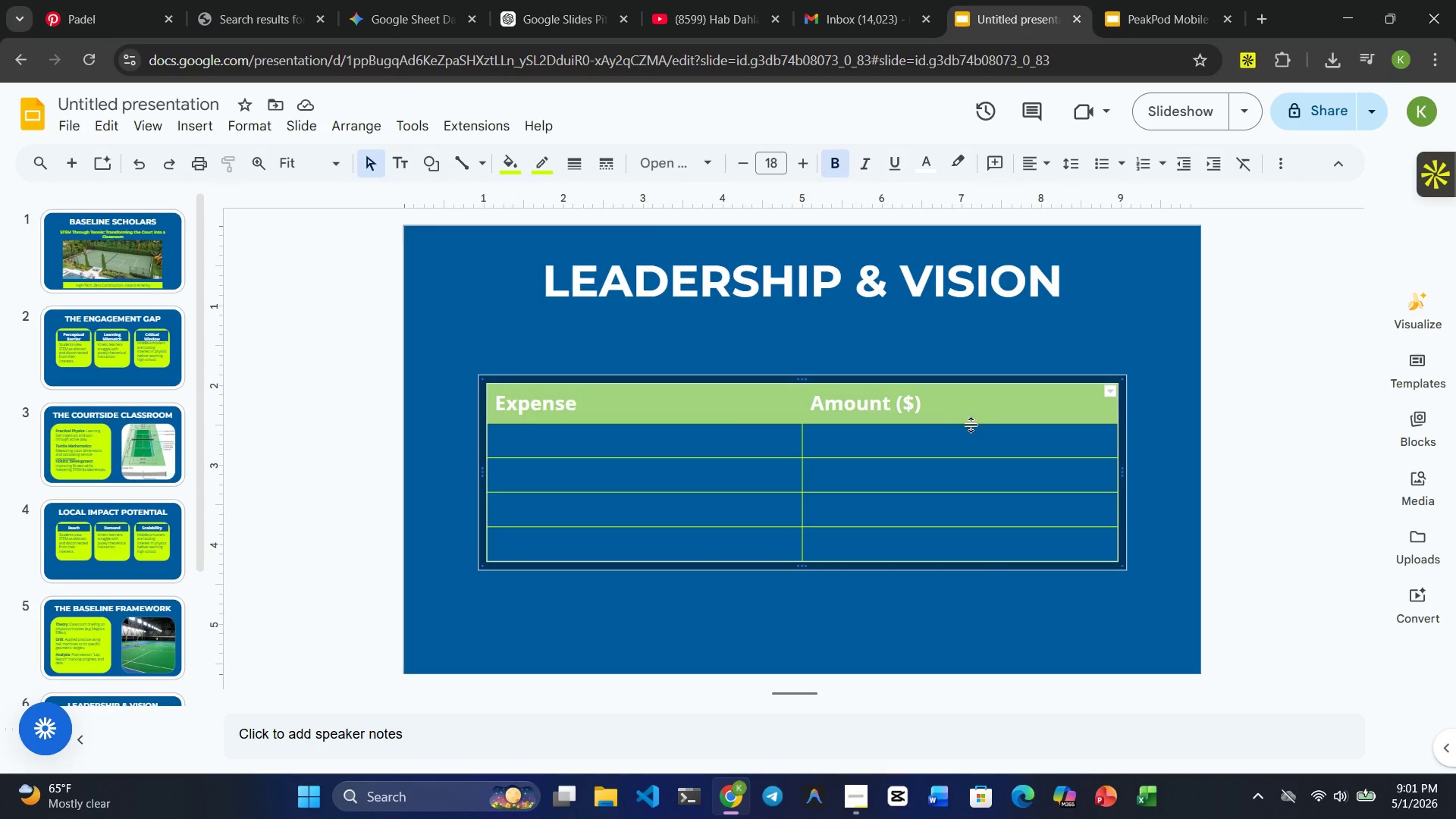 
left_click([896, 607])
 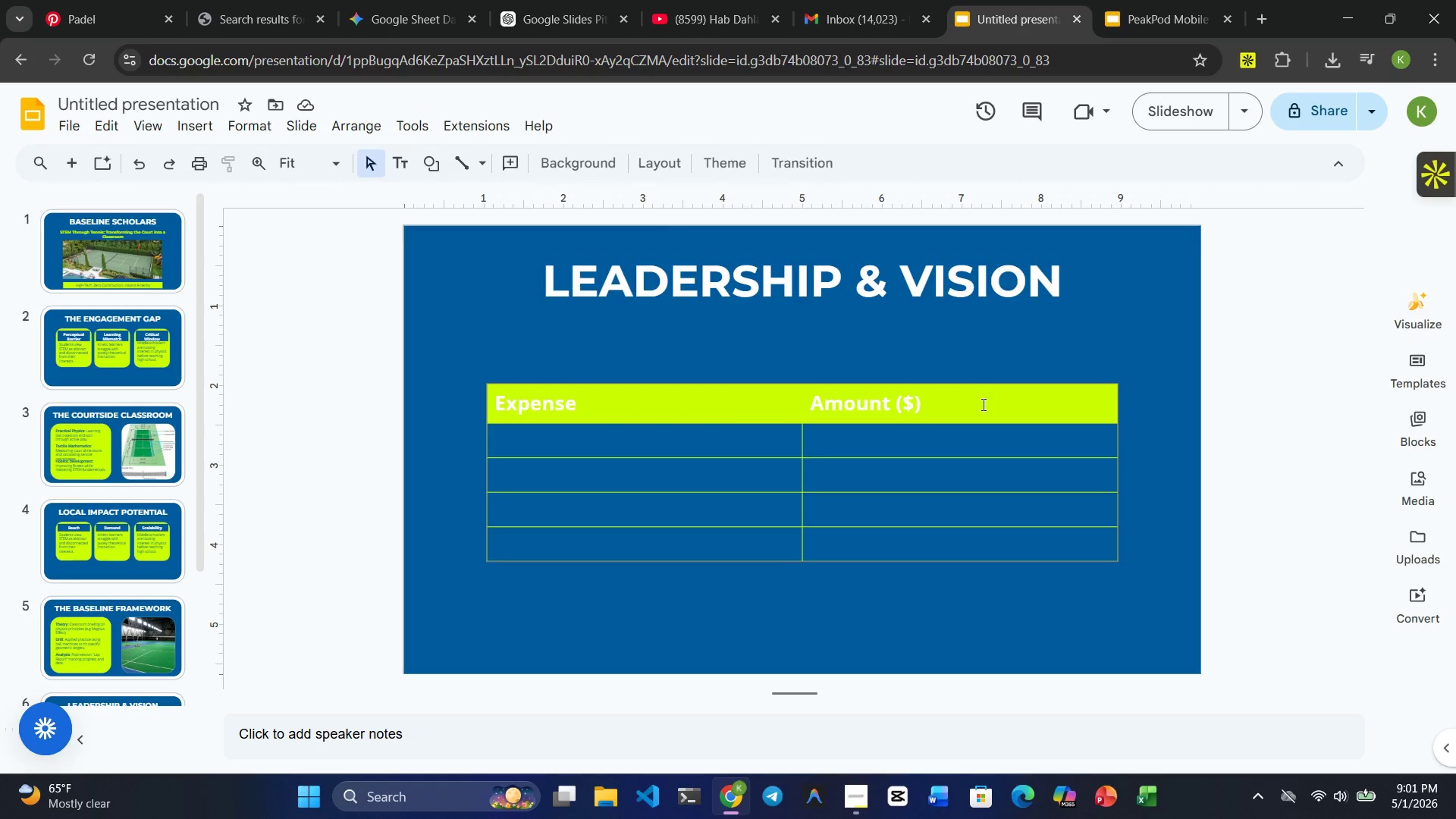 
left_click_drag(start_coordinate=[1008, 402], to_coordinate=[494, 401])
 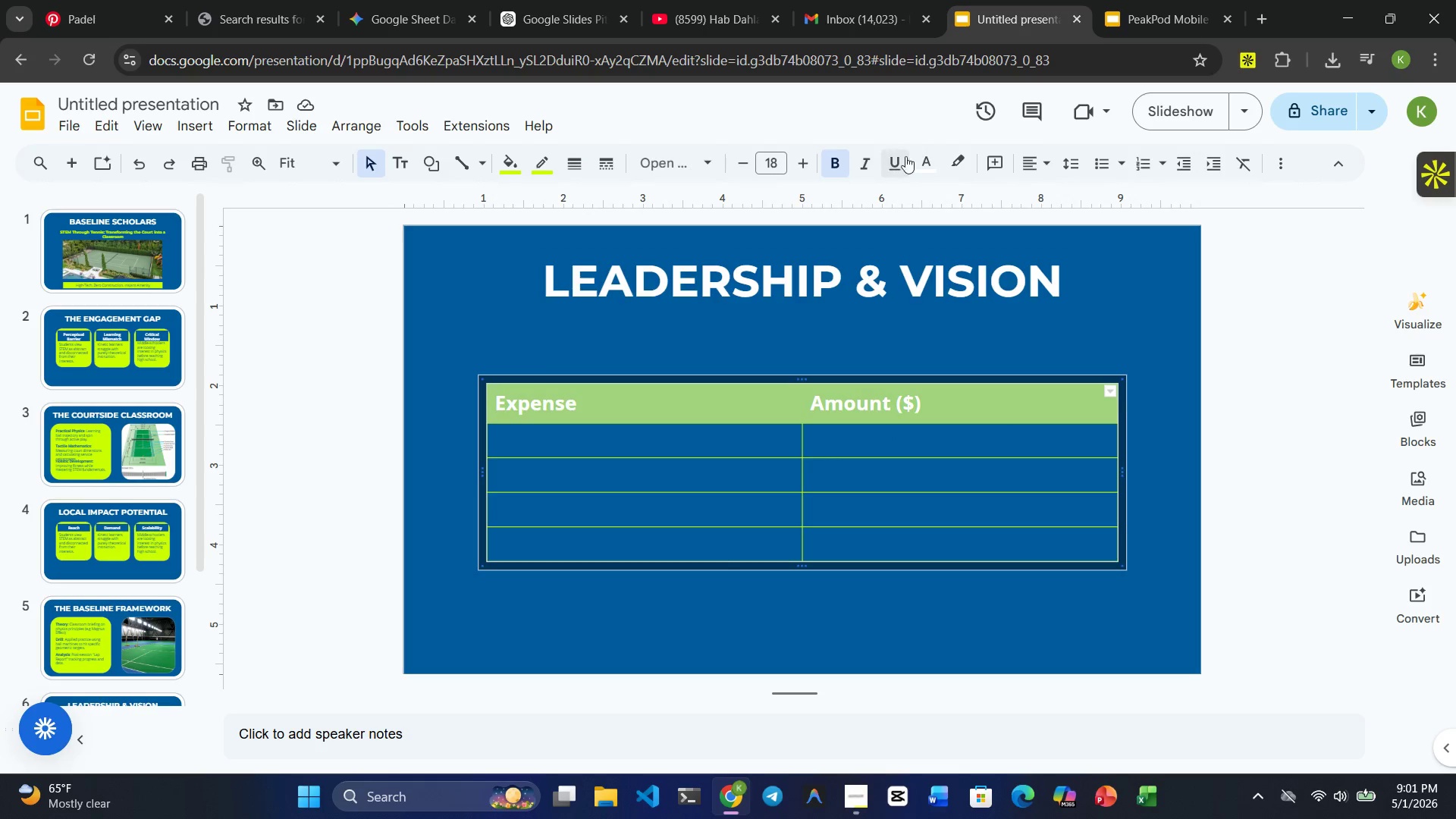 
left_click([925, 160])
 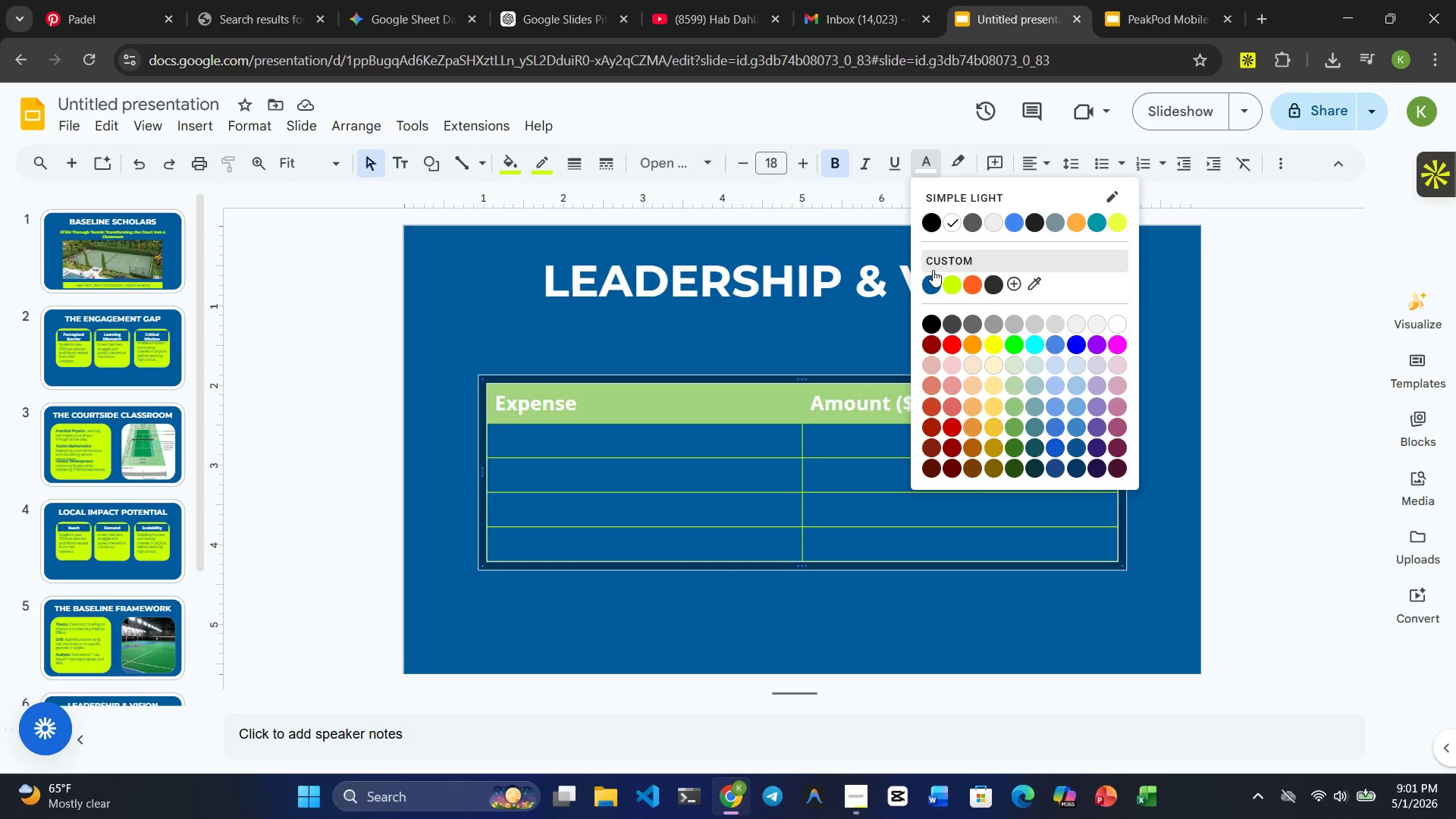 
left_click([930, 283])
 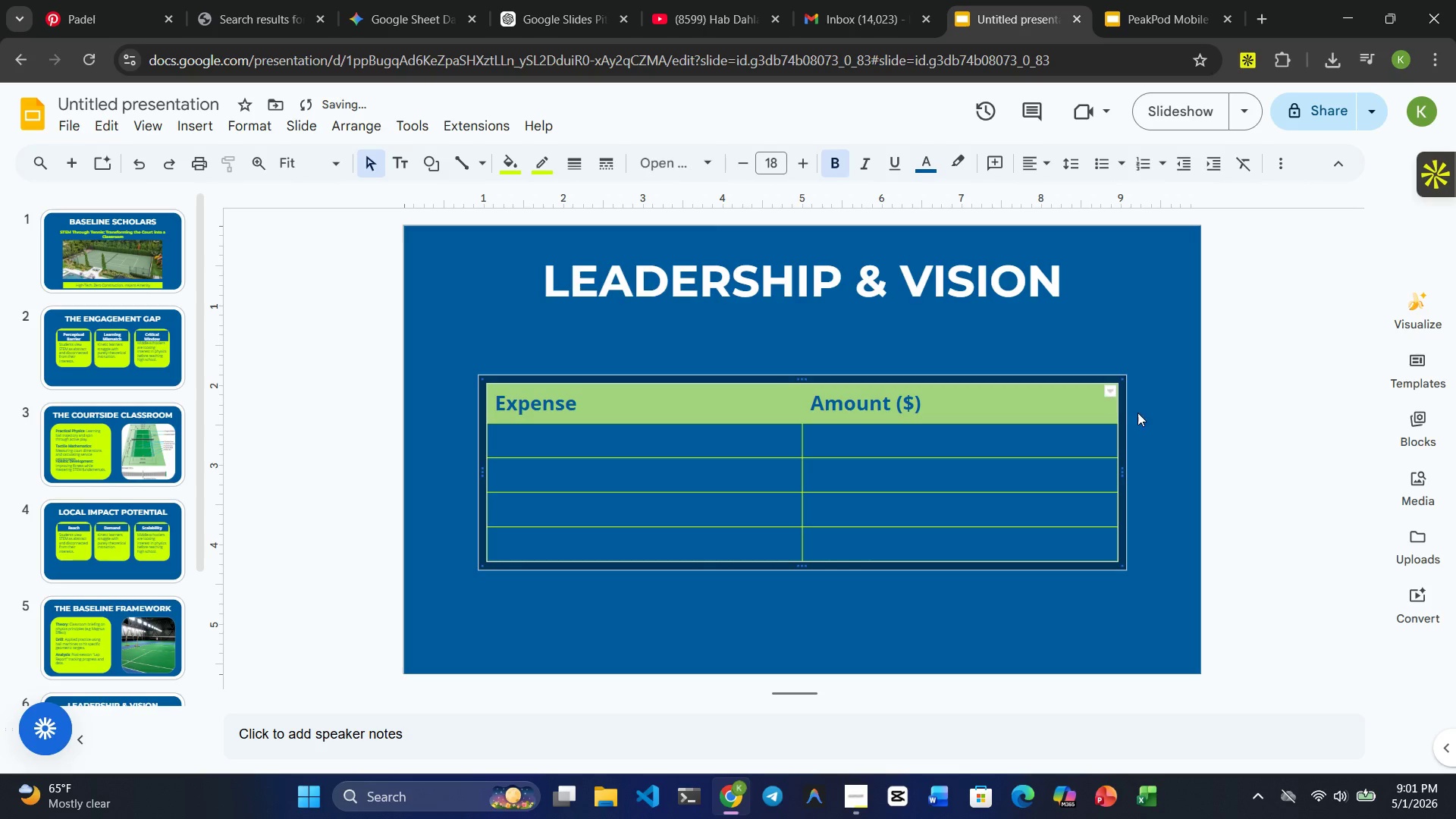 
left_click([1164, 442])
 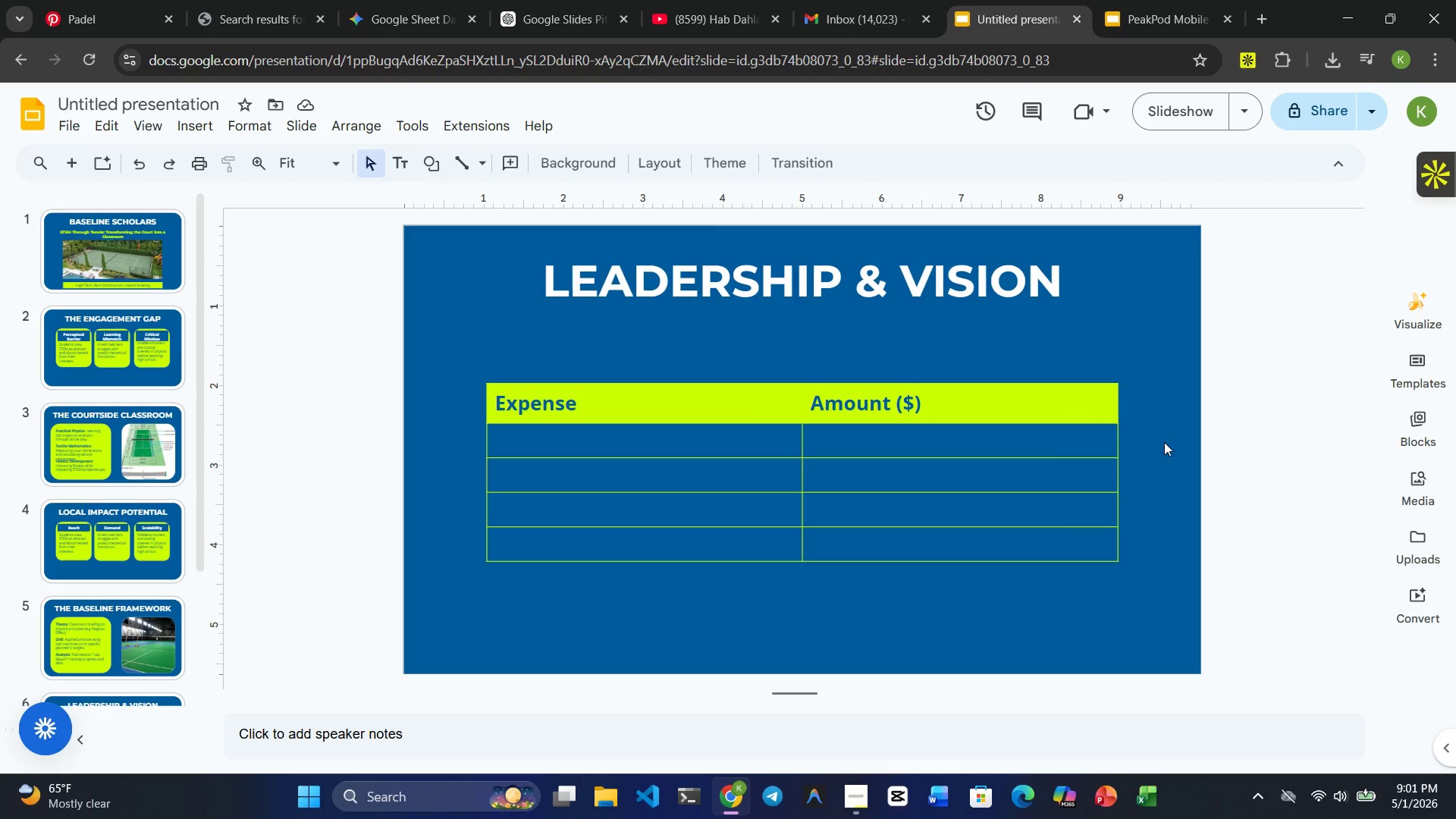 
wait(21.0)
 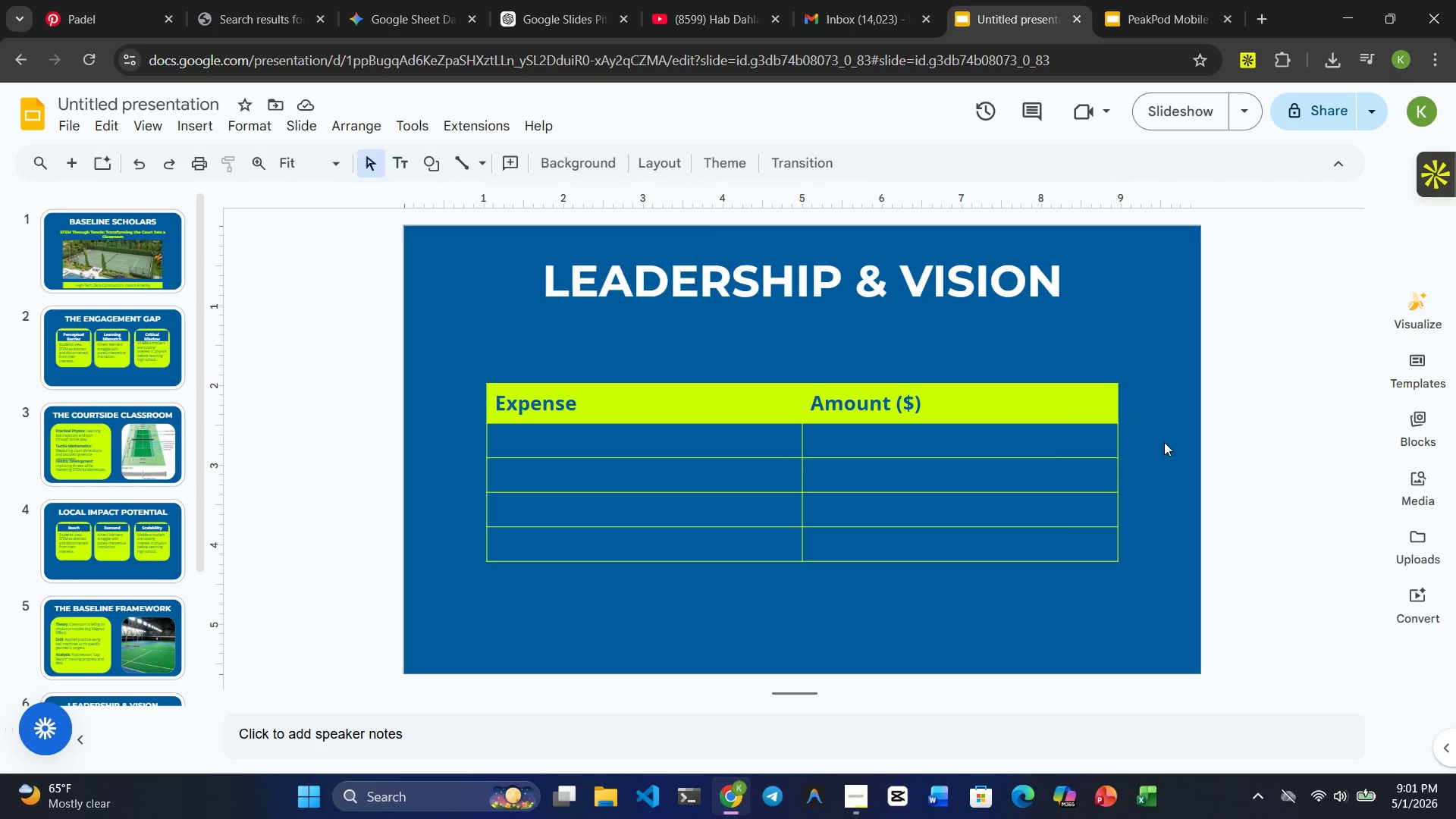 
left_click([560, 444])
 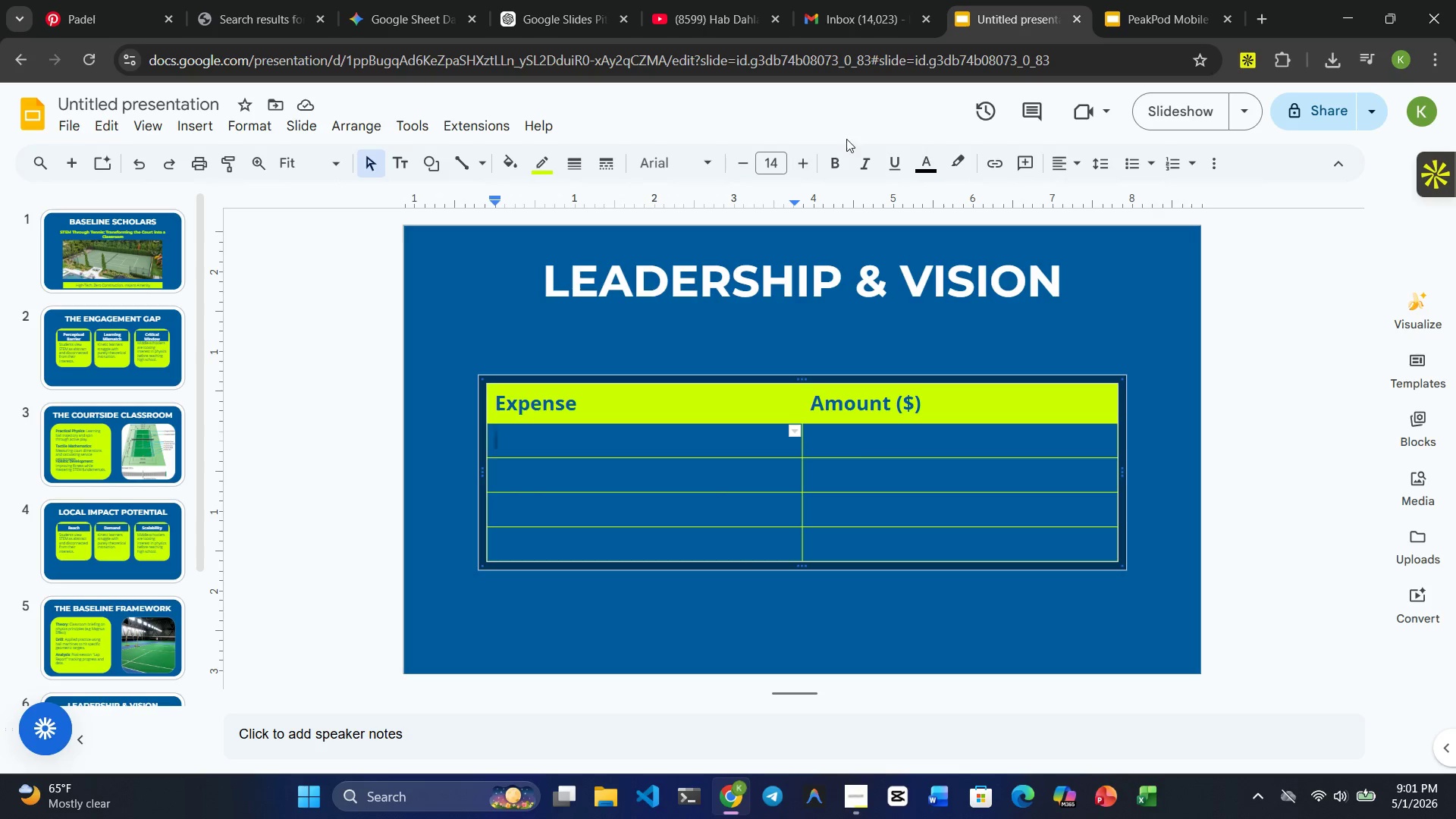 
left_click([917, 168])
 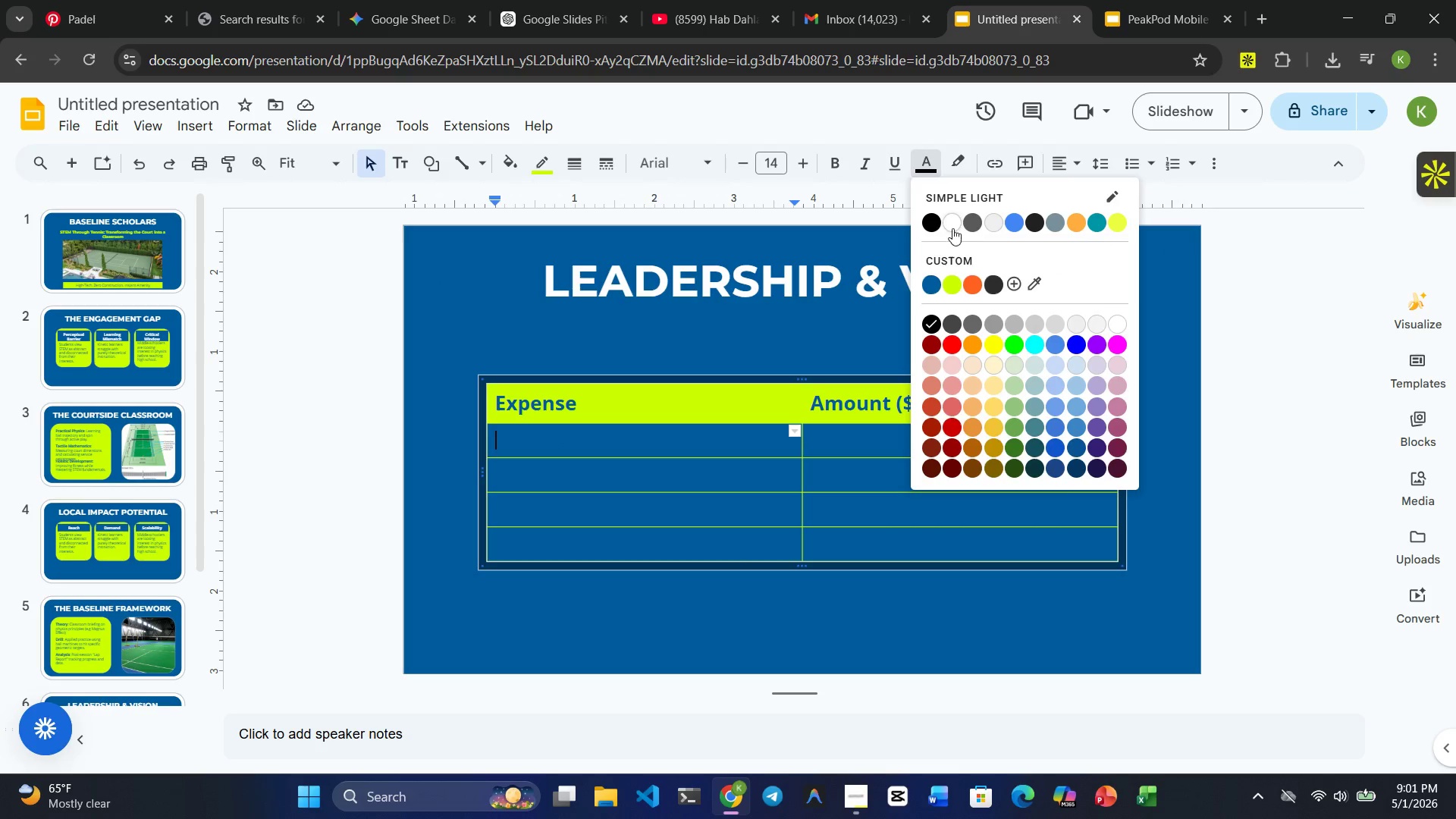 
left_click([952, 225])
 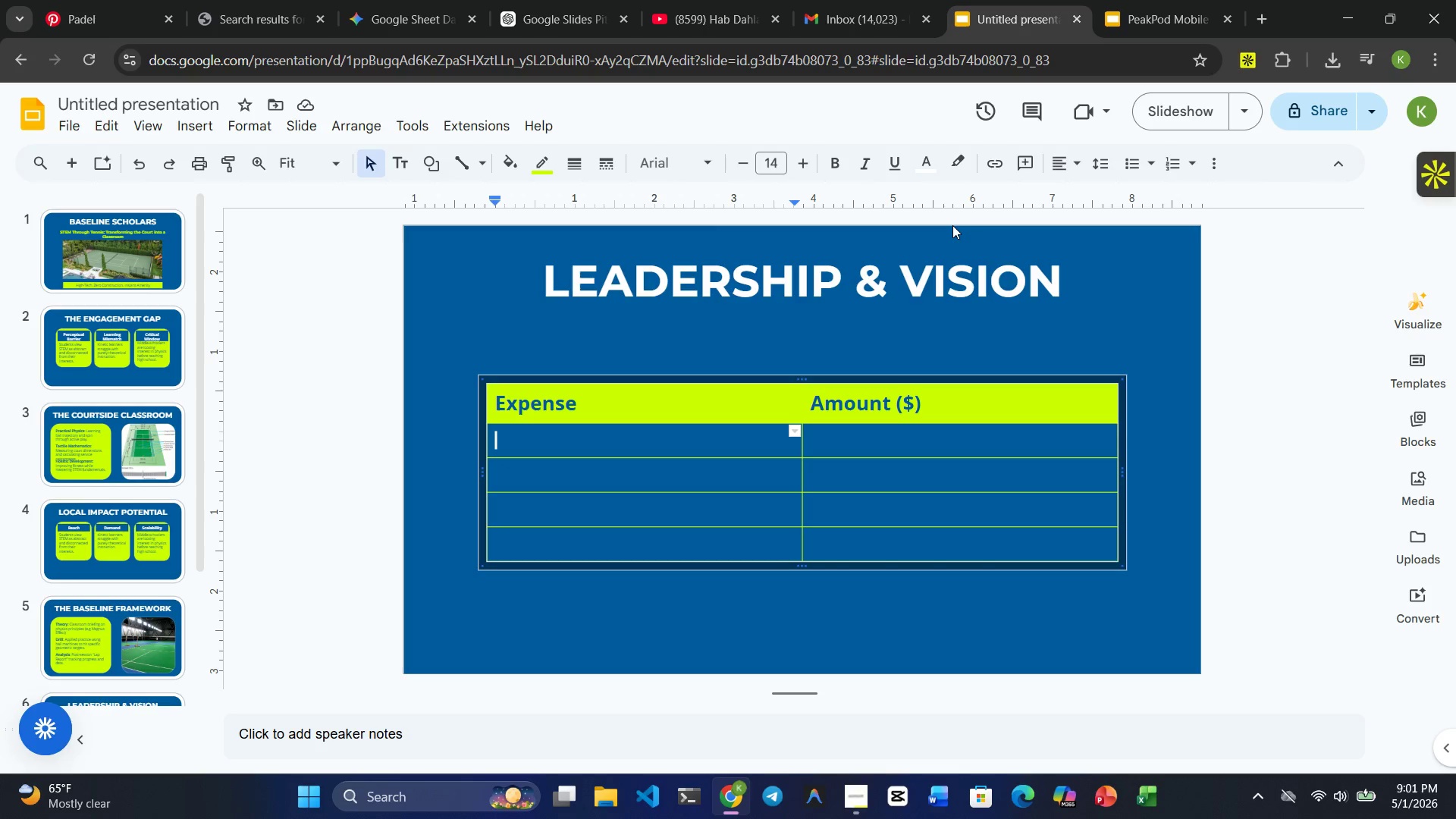 
wait(14.38)
 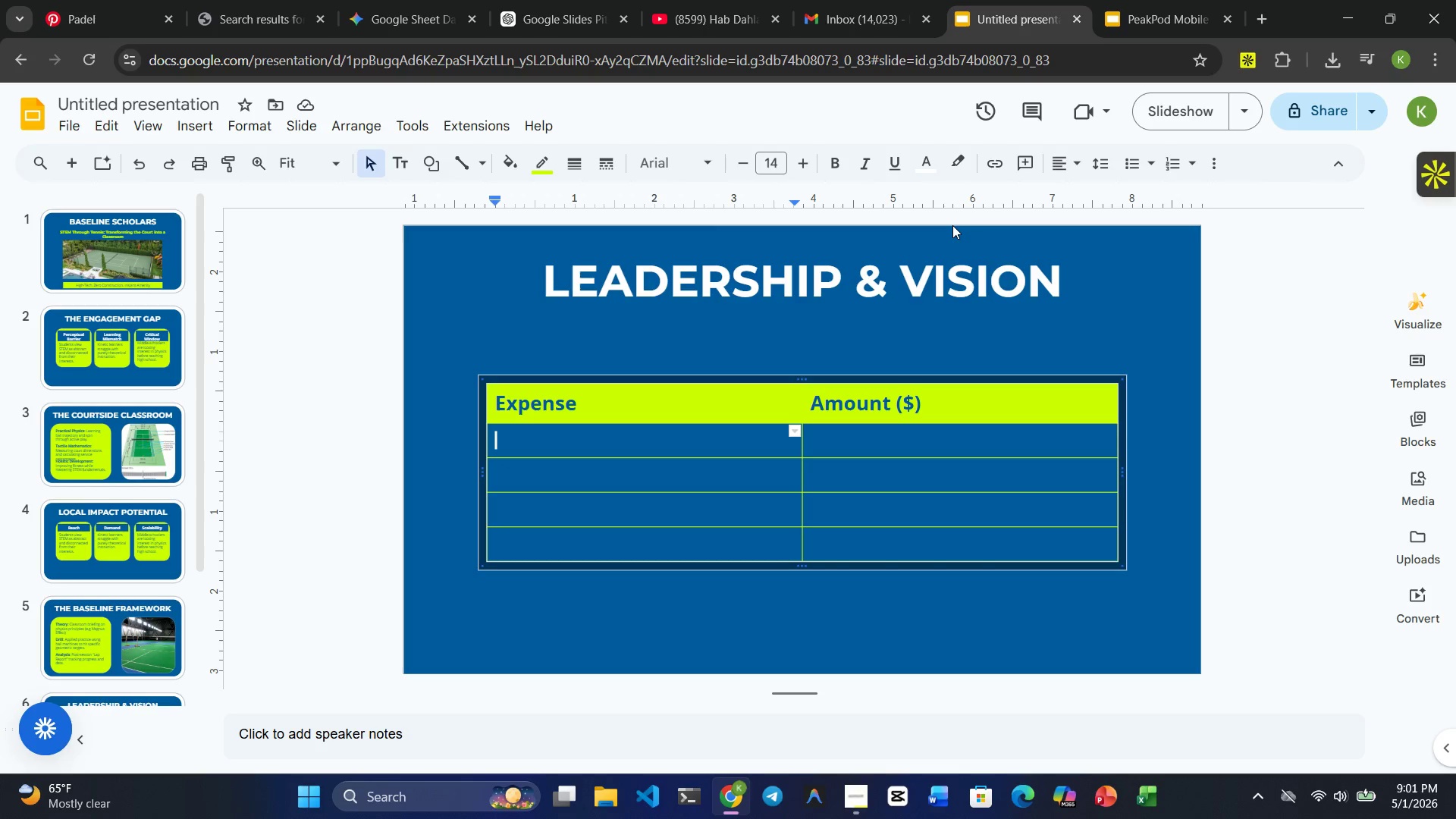 
type(Equipment)
 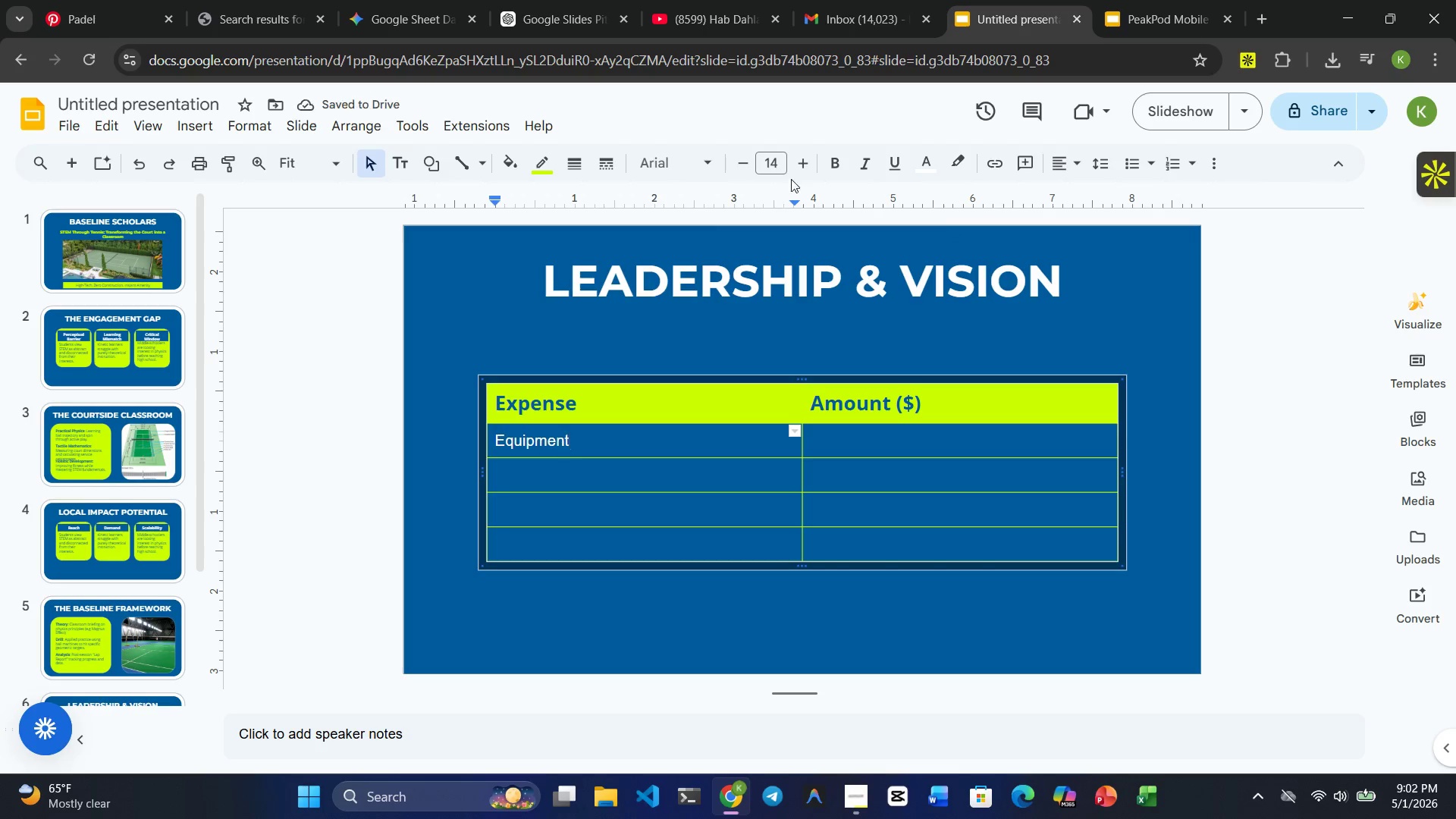 
double_click([795, 173])
 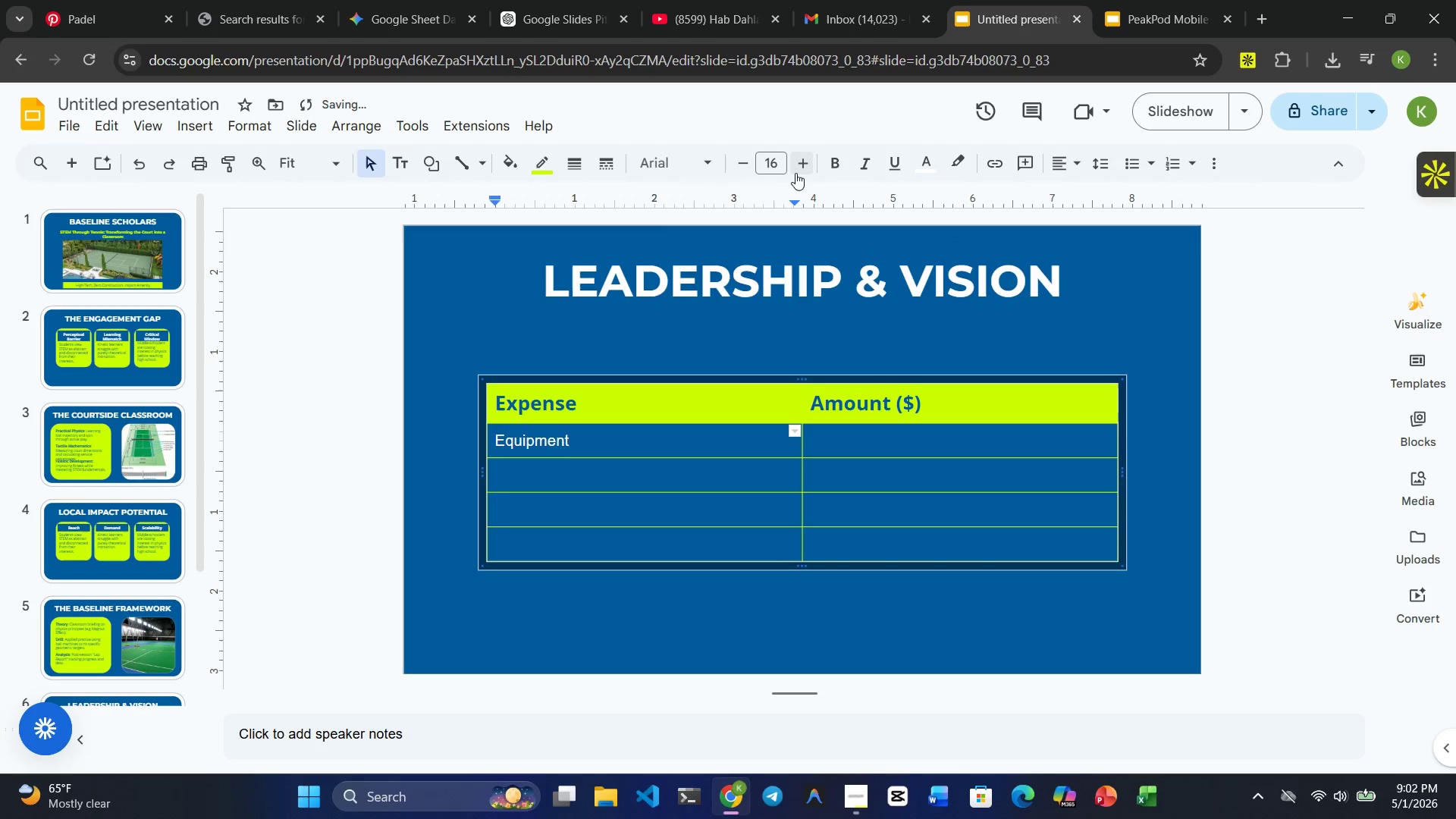 
double_click([795, 173])
 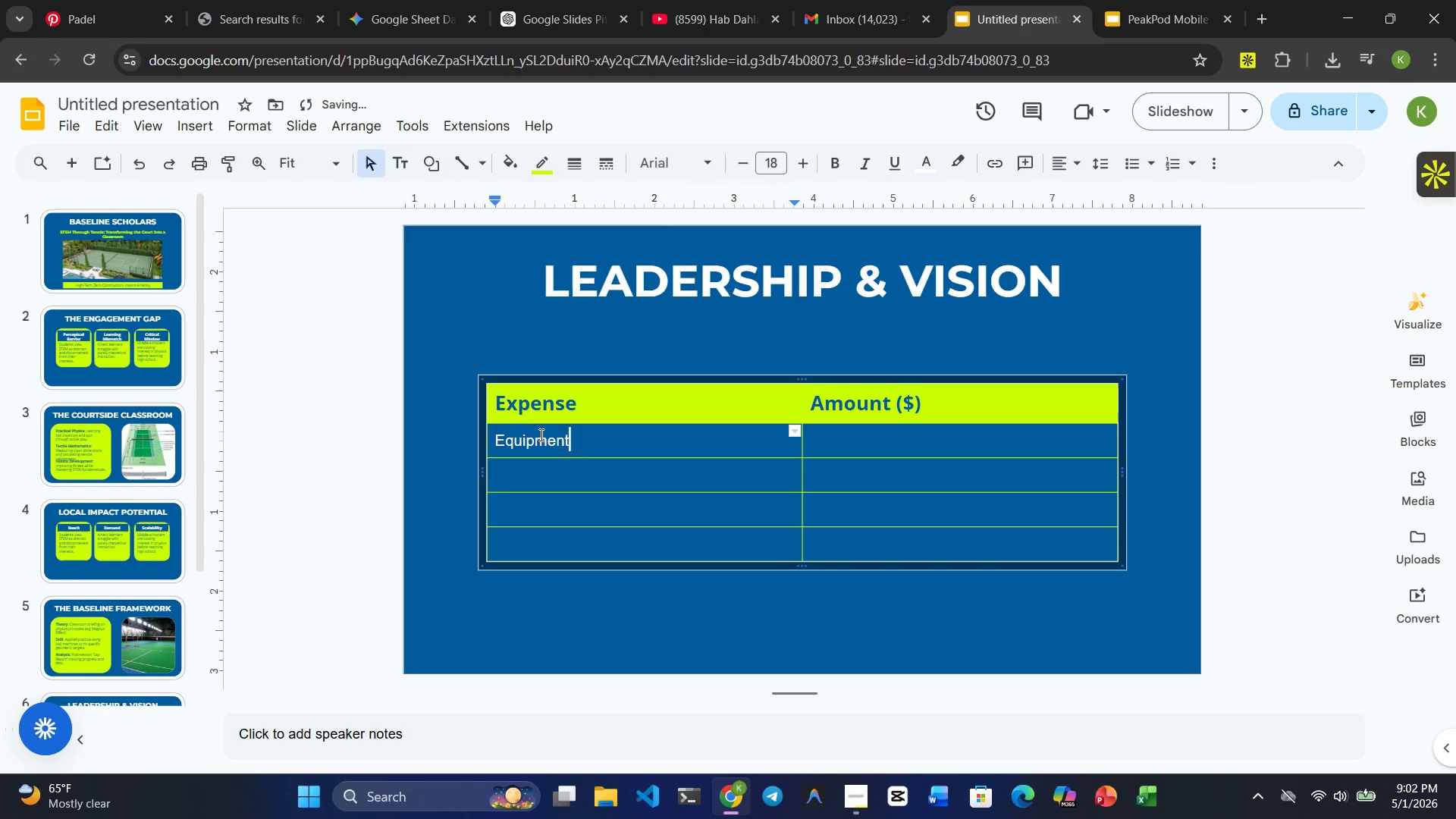 
double_click([540, 435])
 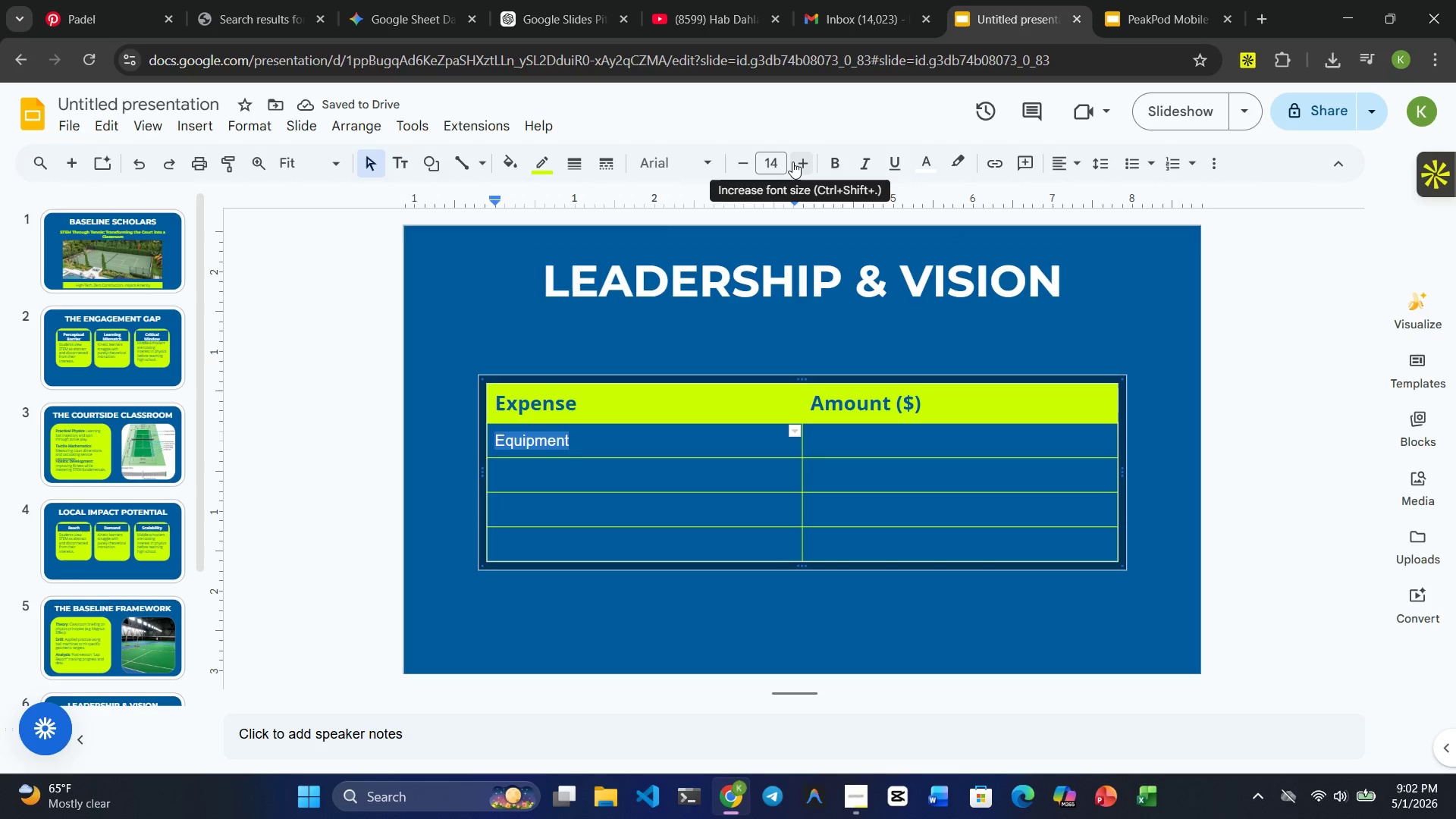 
double_click([792, 162])
 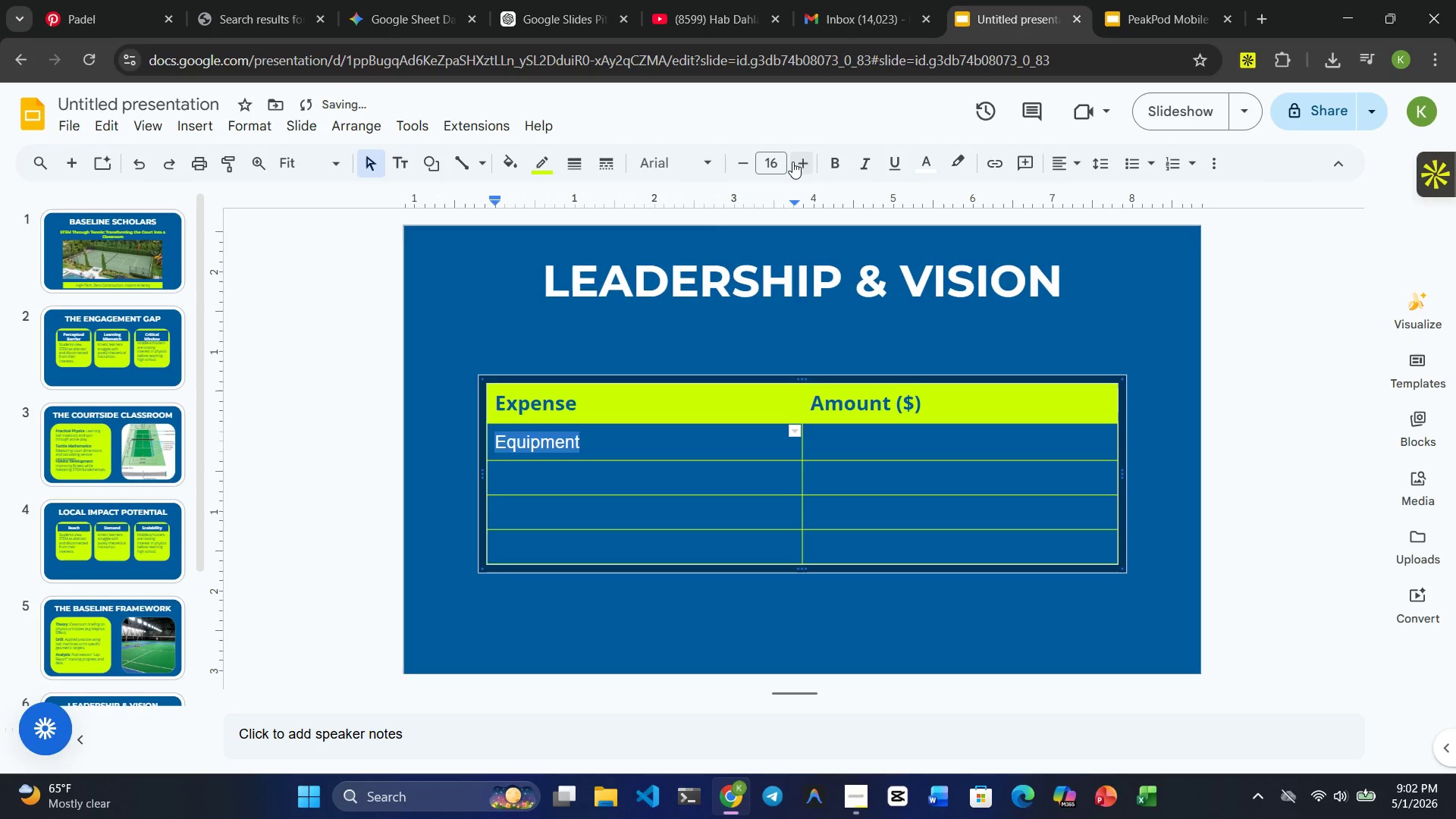 
triple_click([792, 162])
 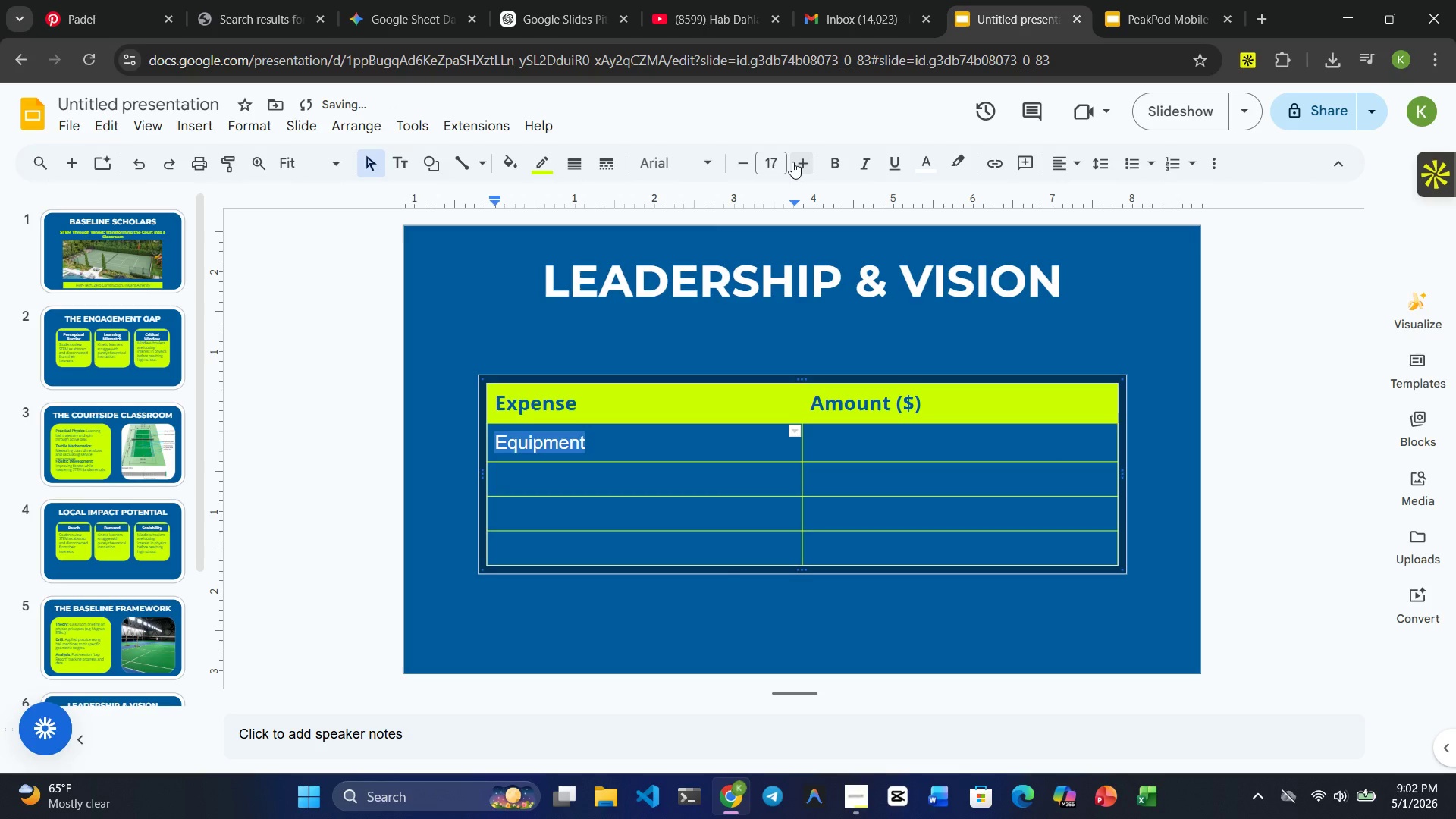 
left_click([792, 162])
 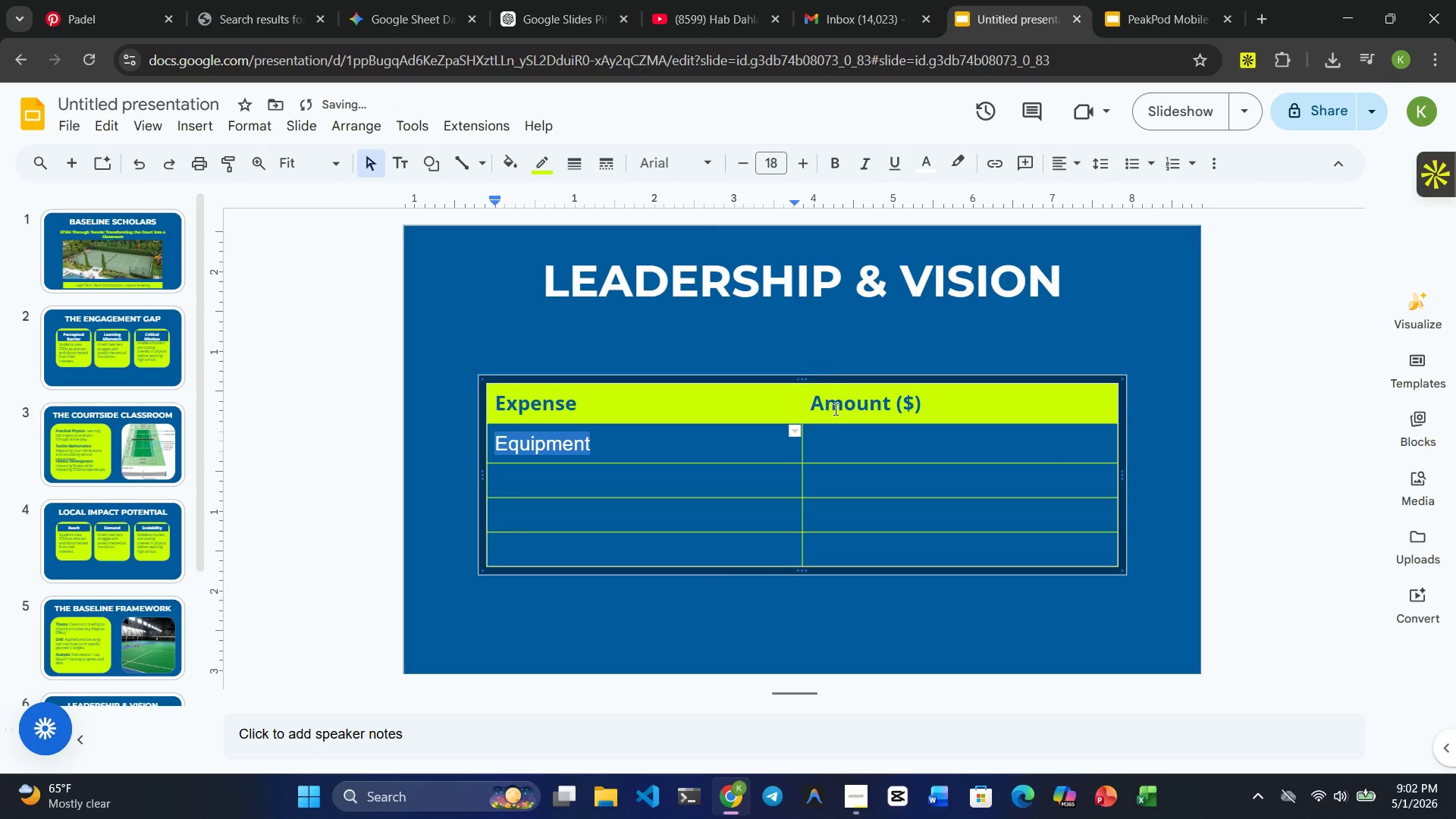 
left_click([834, 438])
 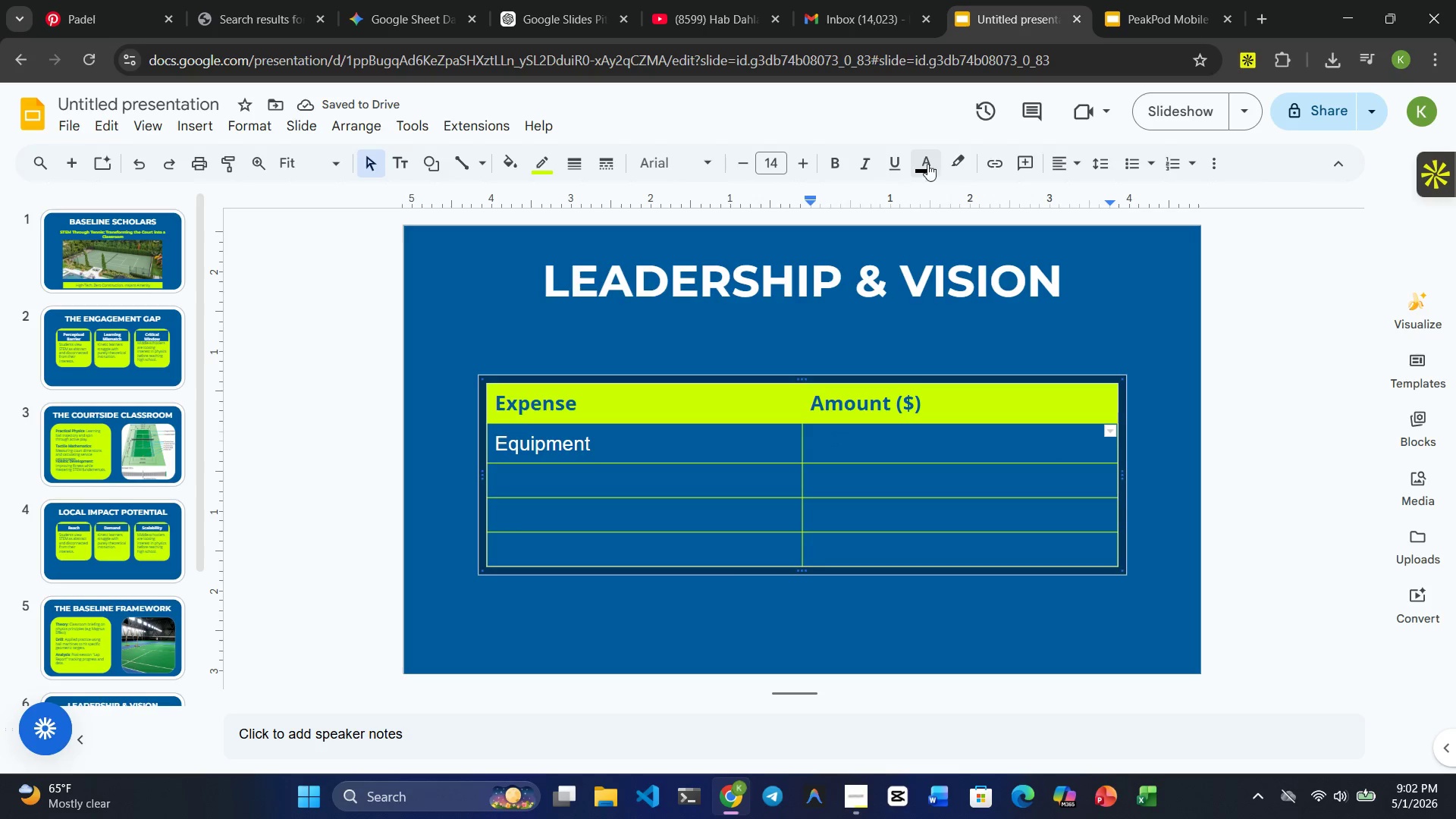 
left_click([925, 161])
 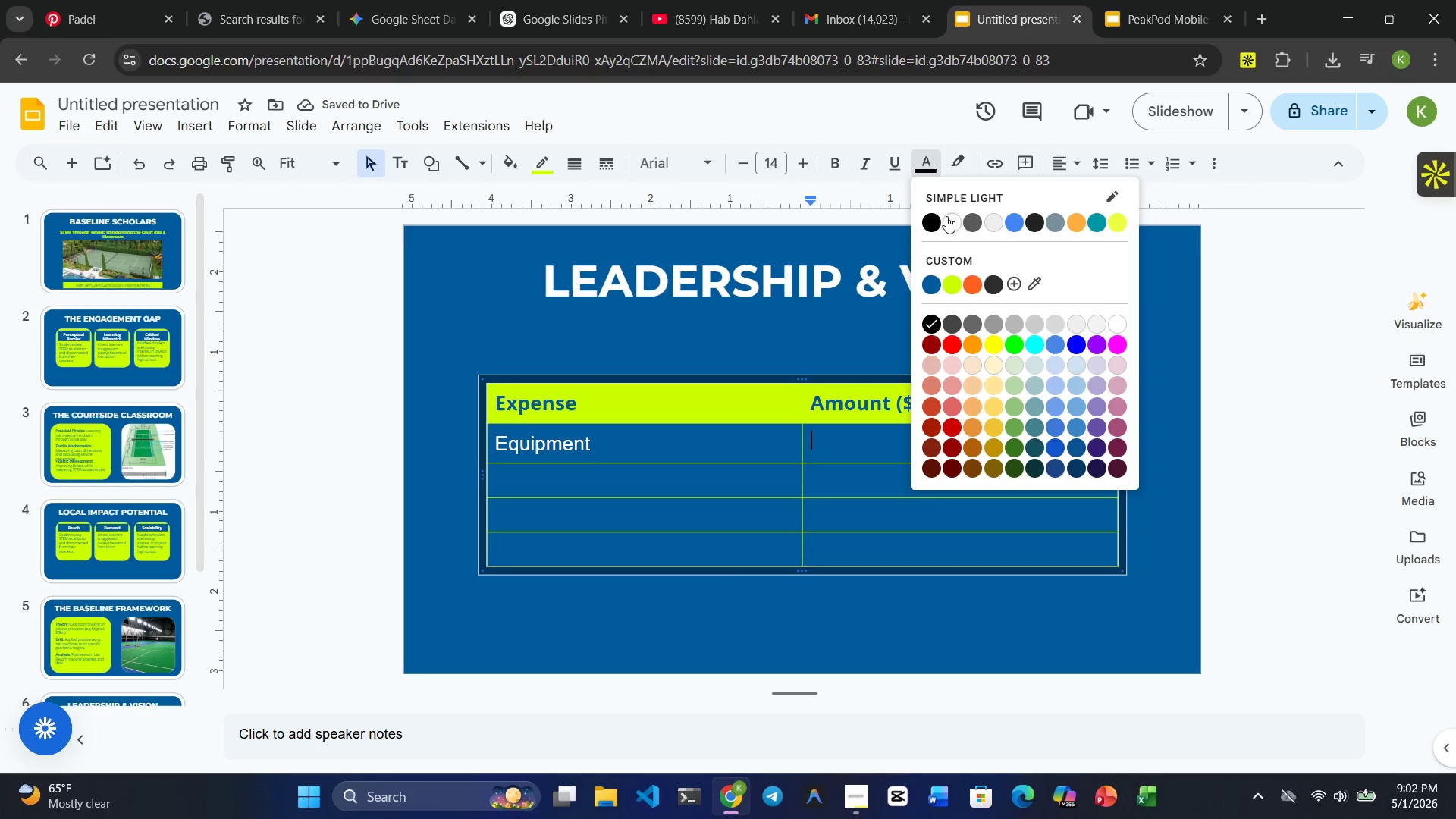 
left_click([948, 221])
 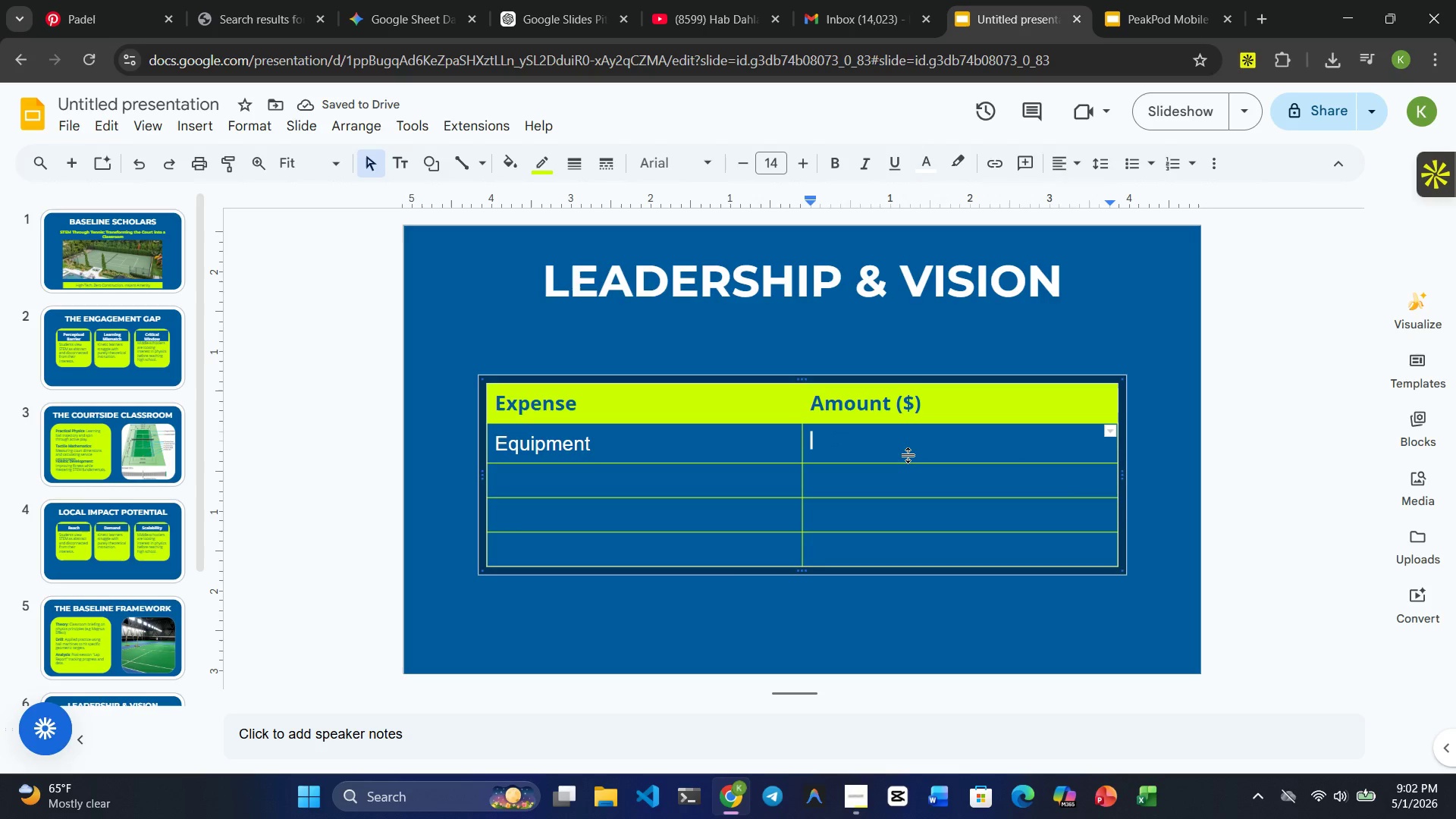 
wait(5.56)
 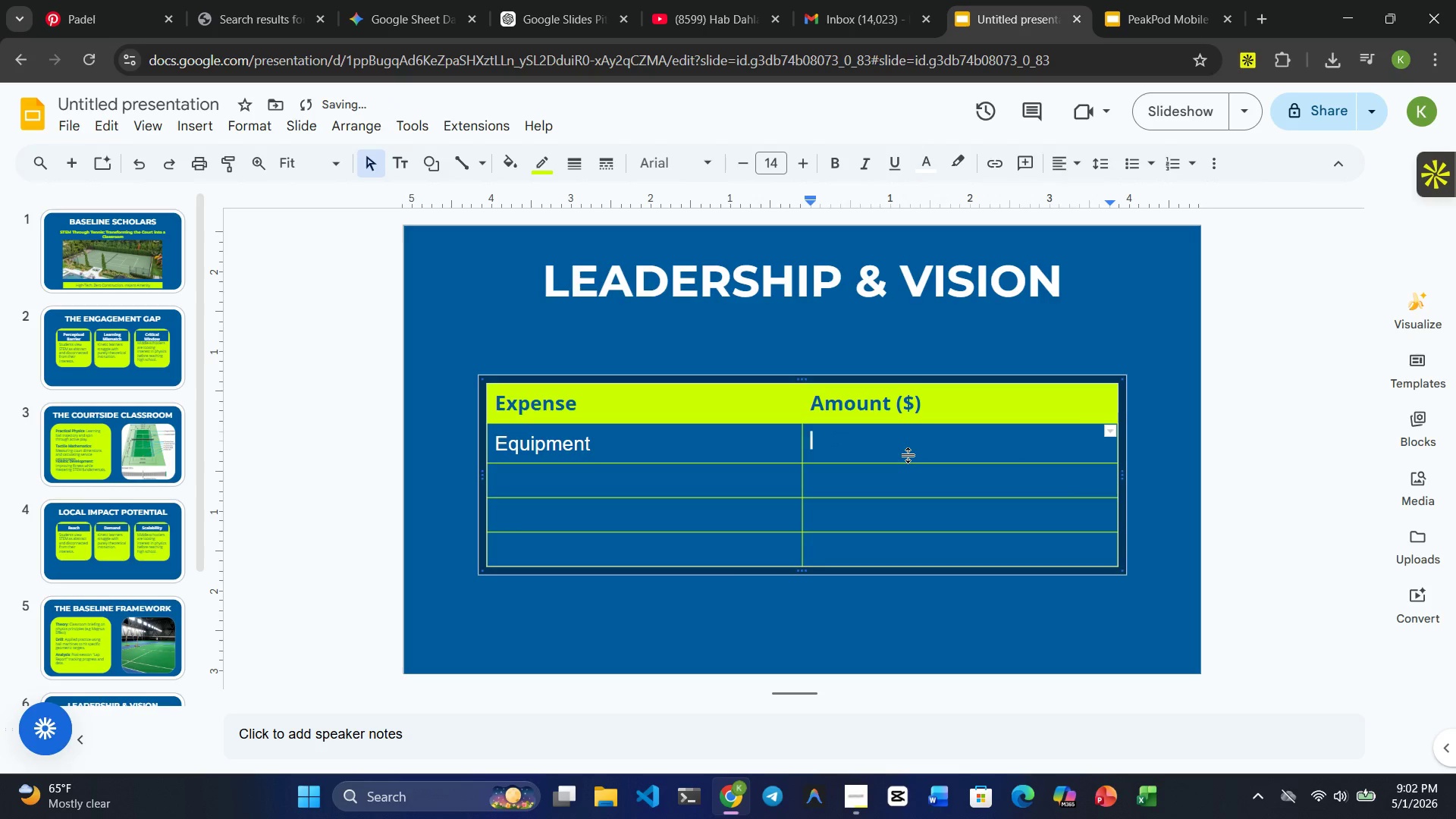 
type($1200)
 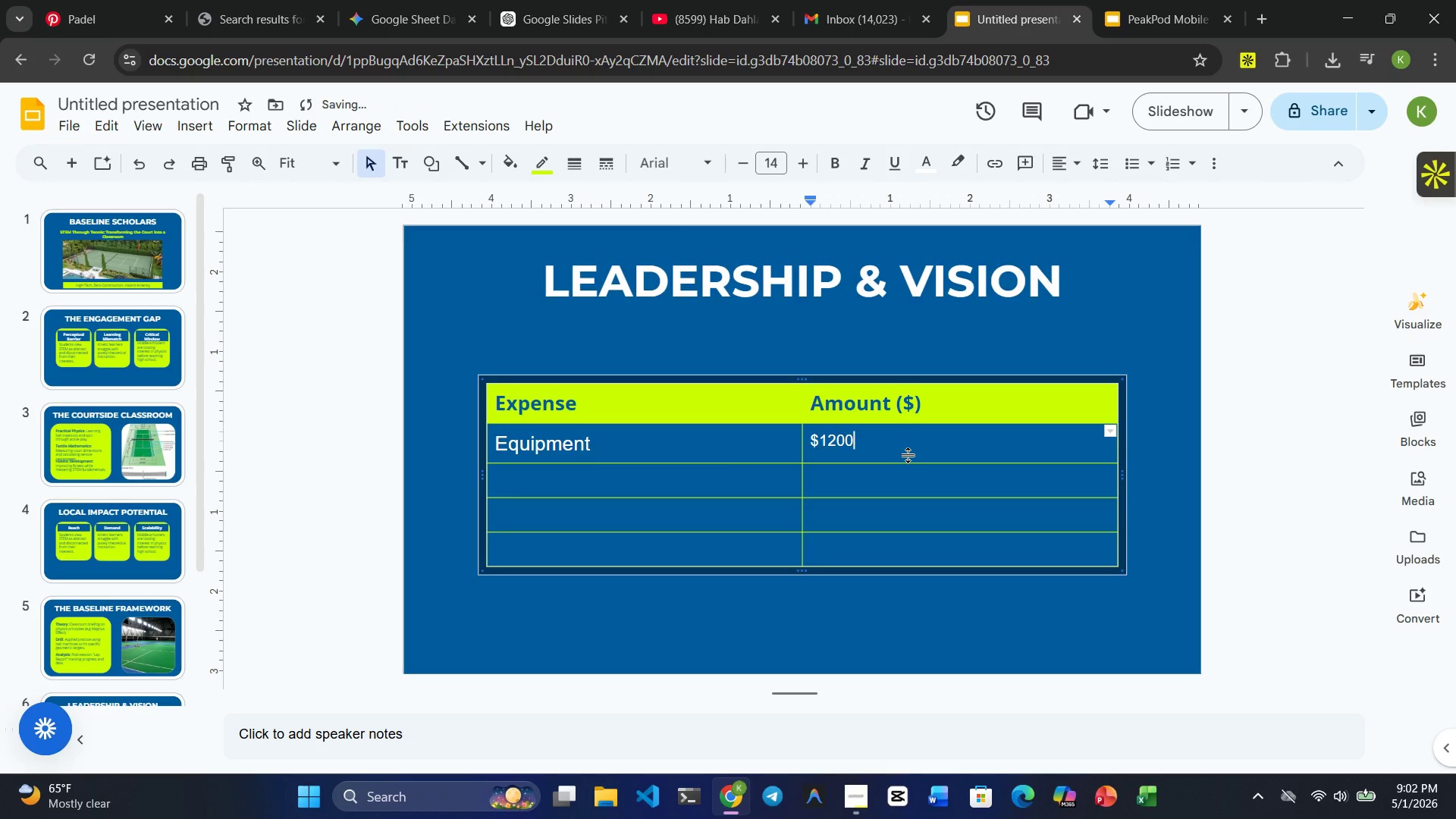 
key(ArrowLeft)
 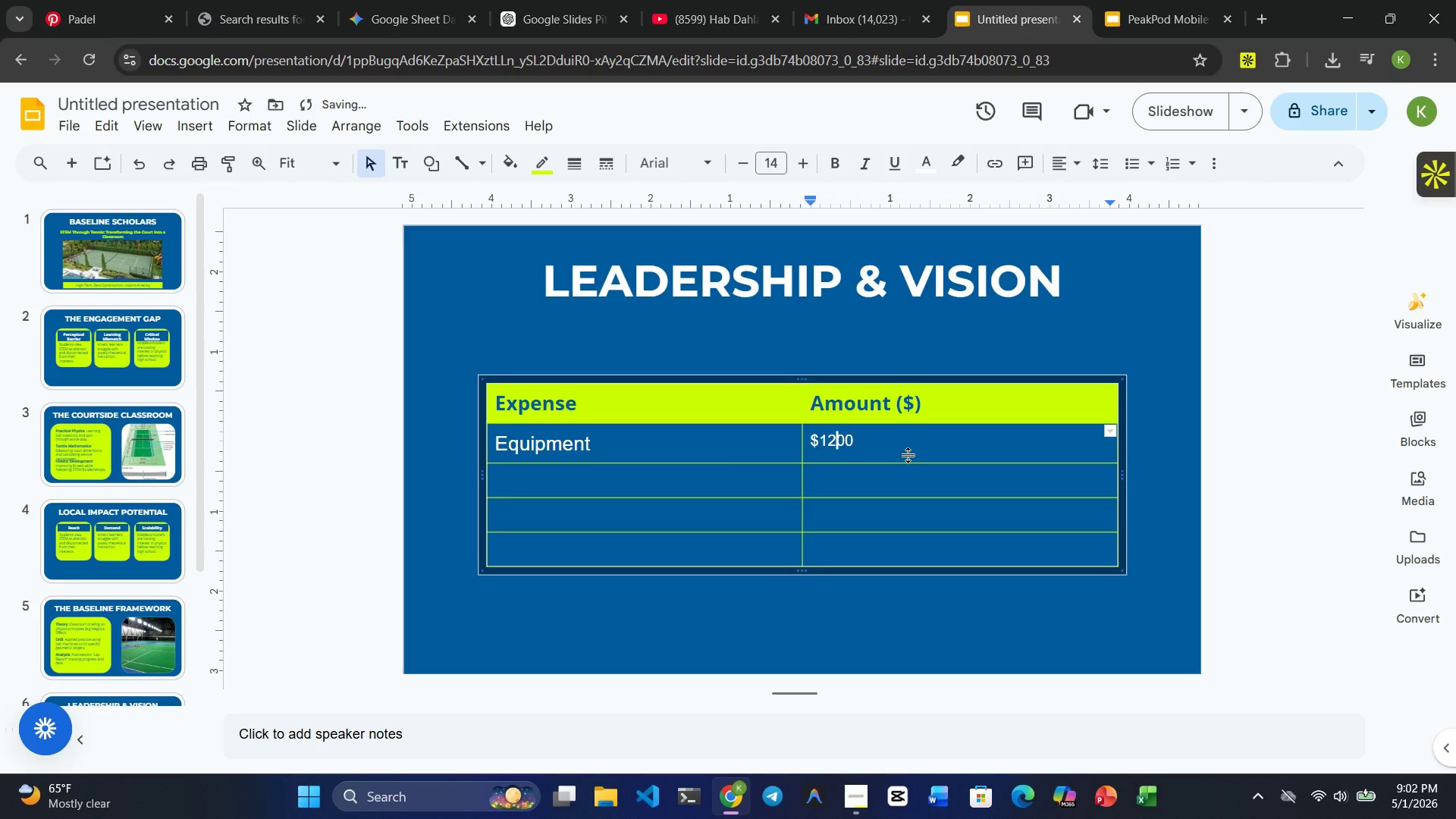 
key(ArrowLeft)
 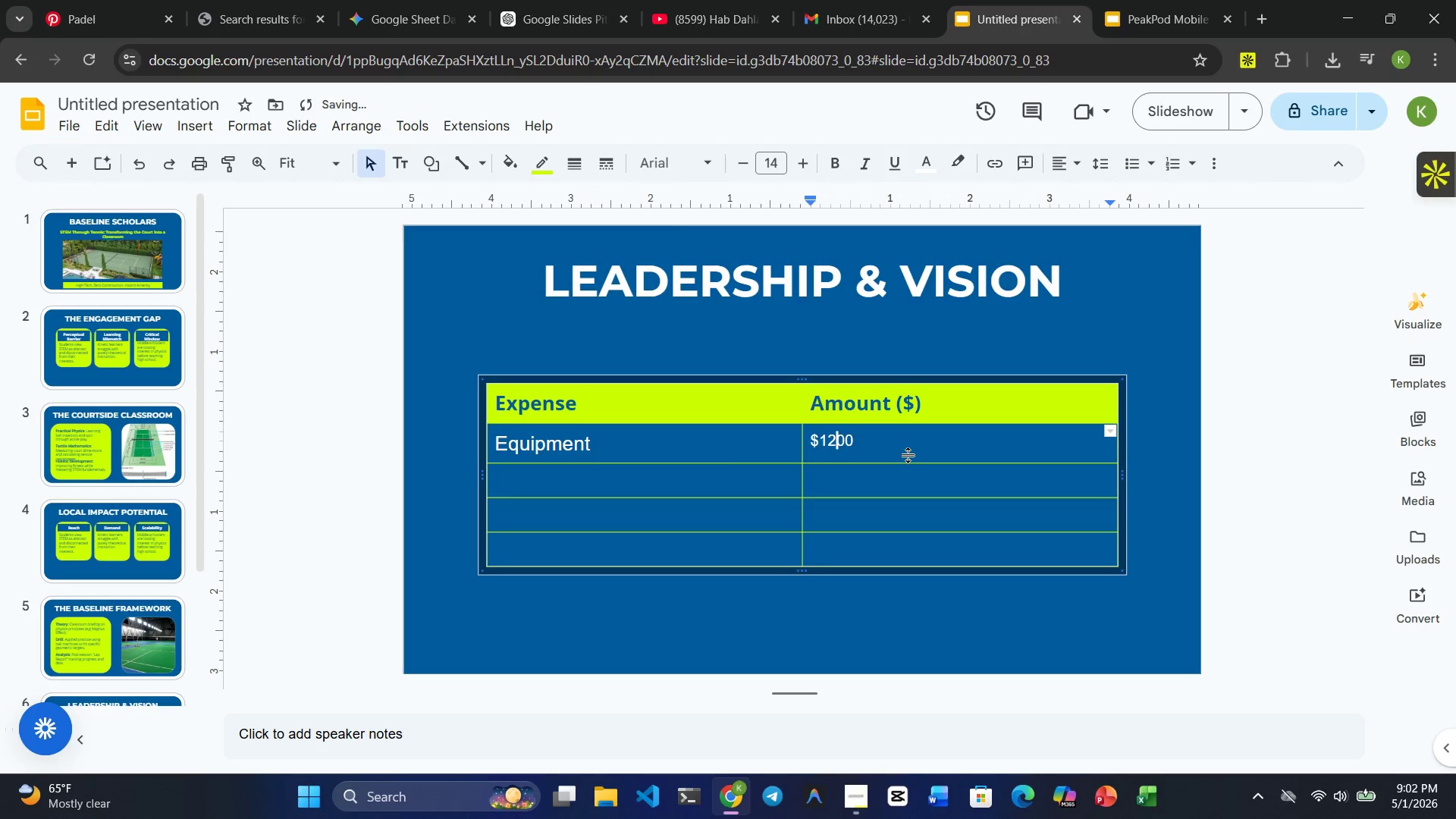 
key(ArrowLeft)
 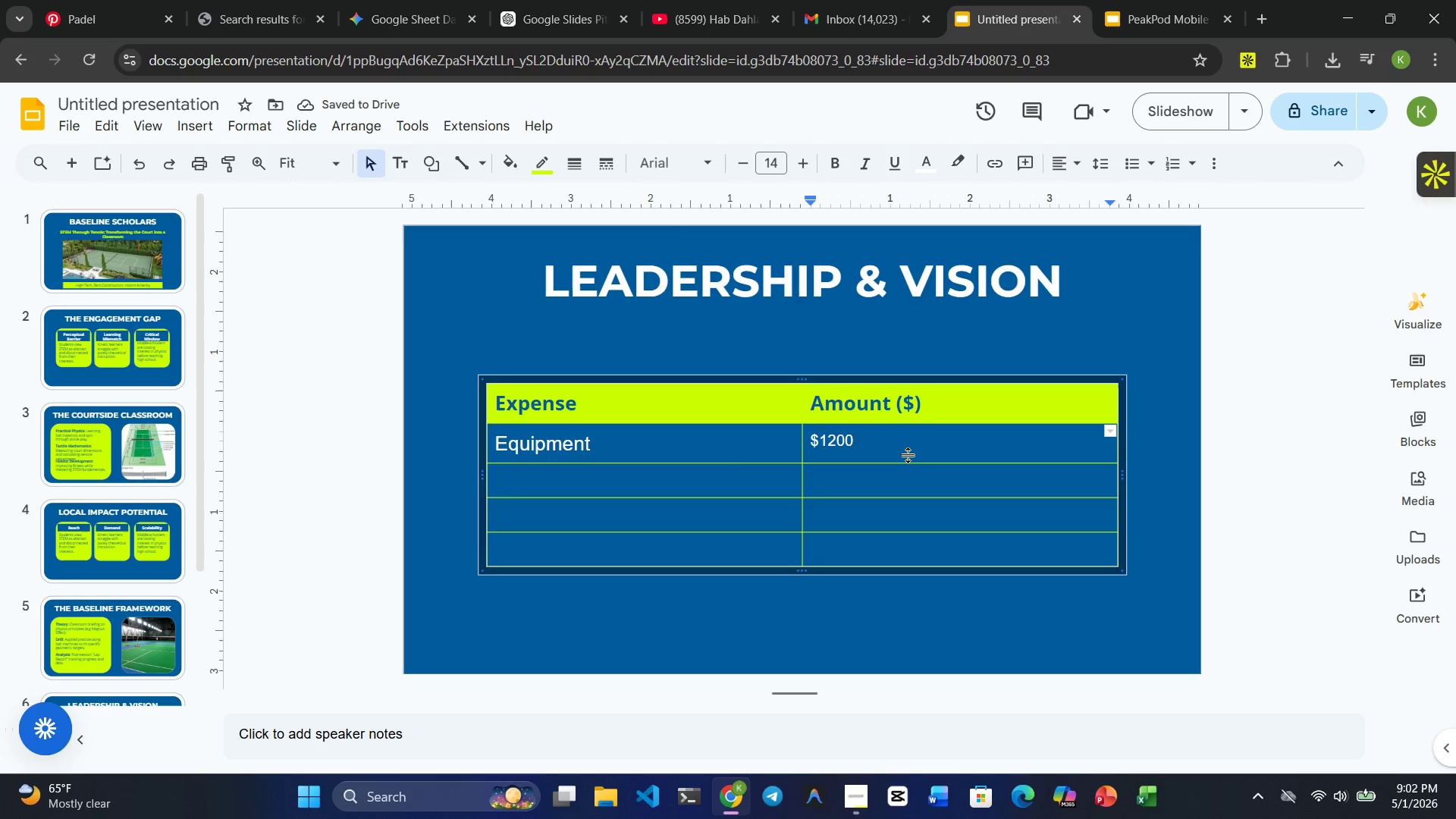 
key(Comma)
 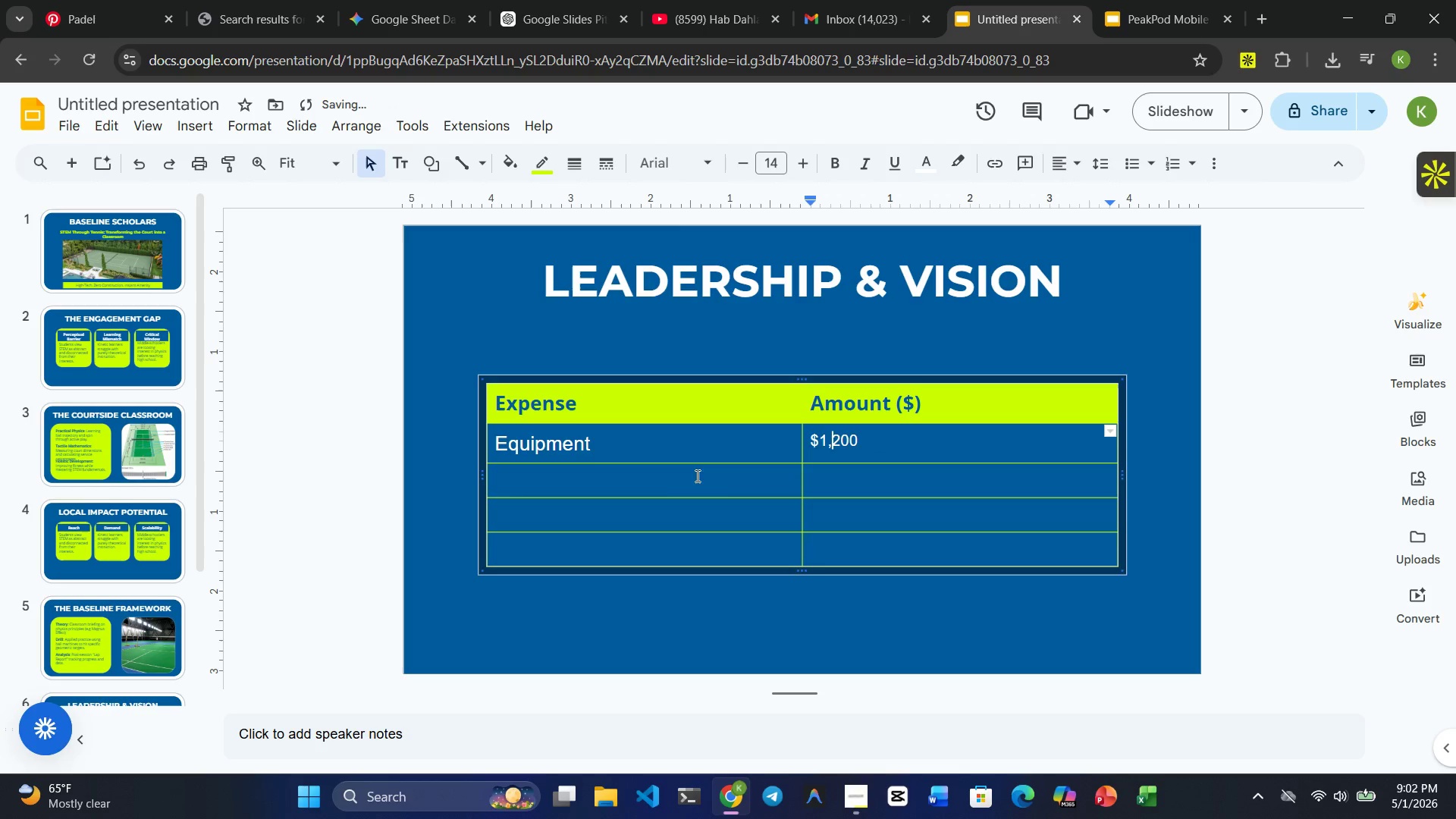 
left_click([650, 482])
 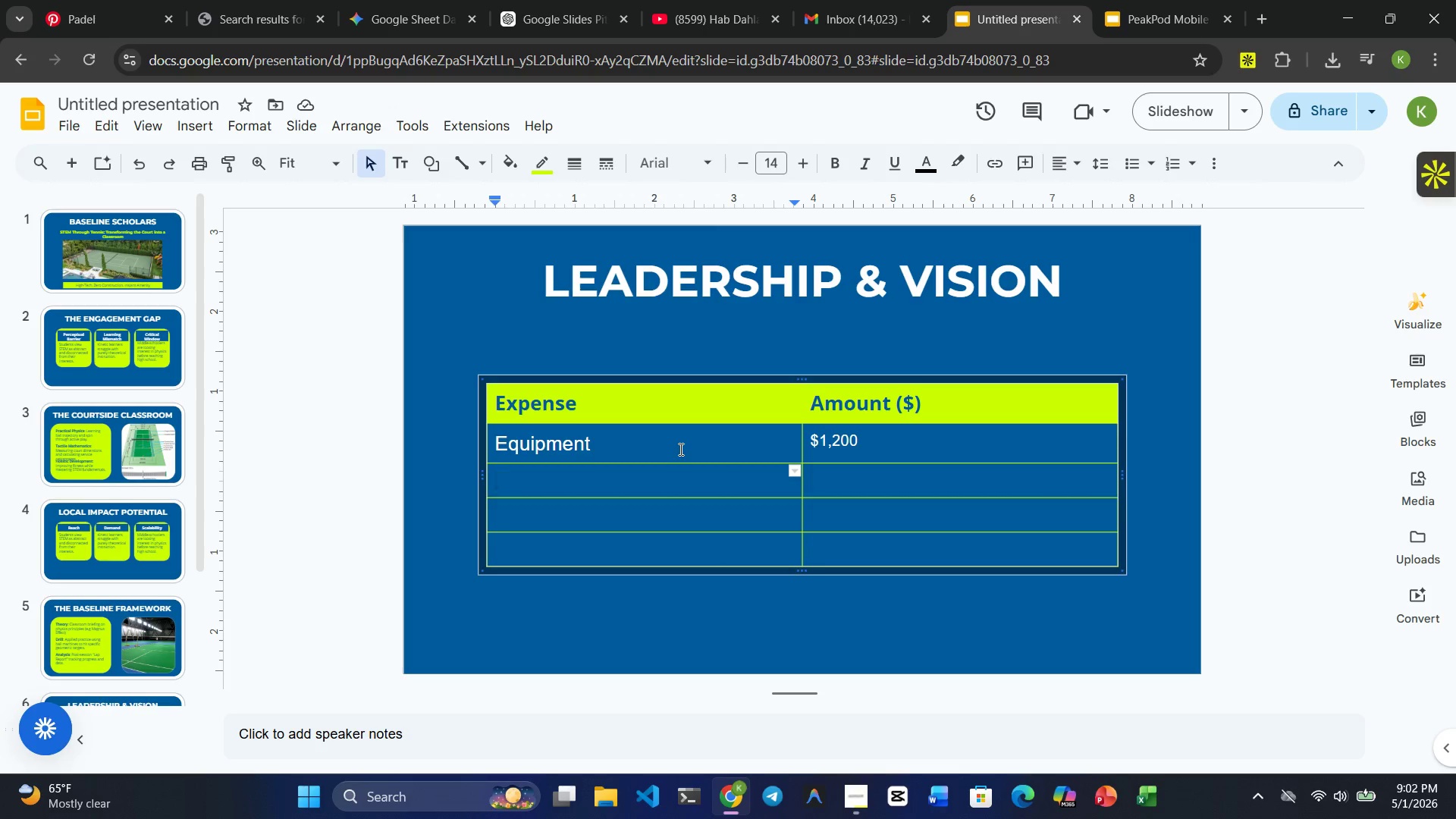 
wait(13.92)
 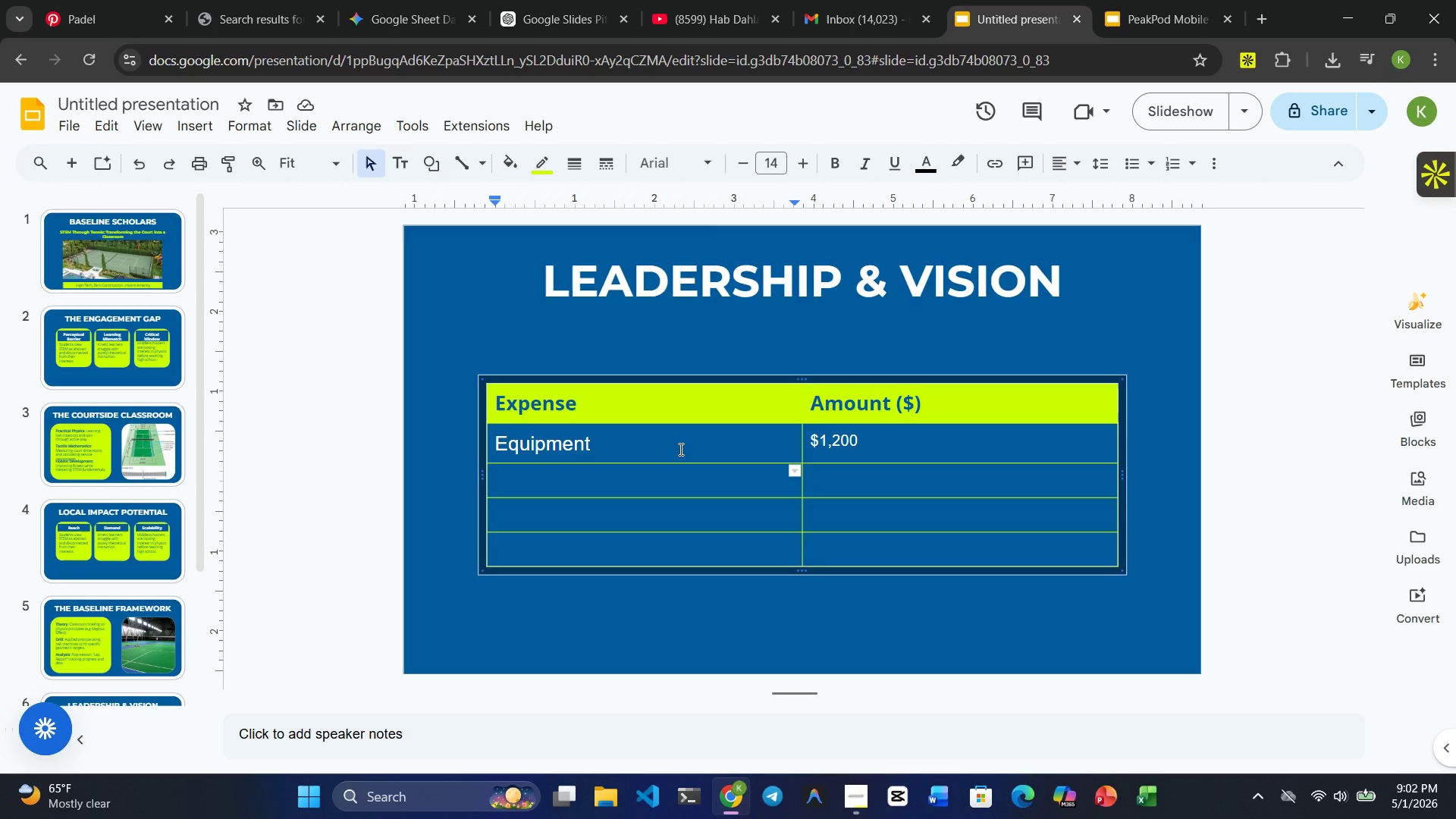 
type(Operationsl)
key(Backspace)
key(Backspace)
type(al)
 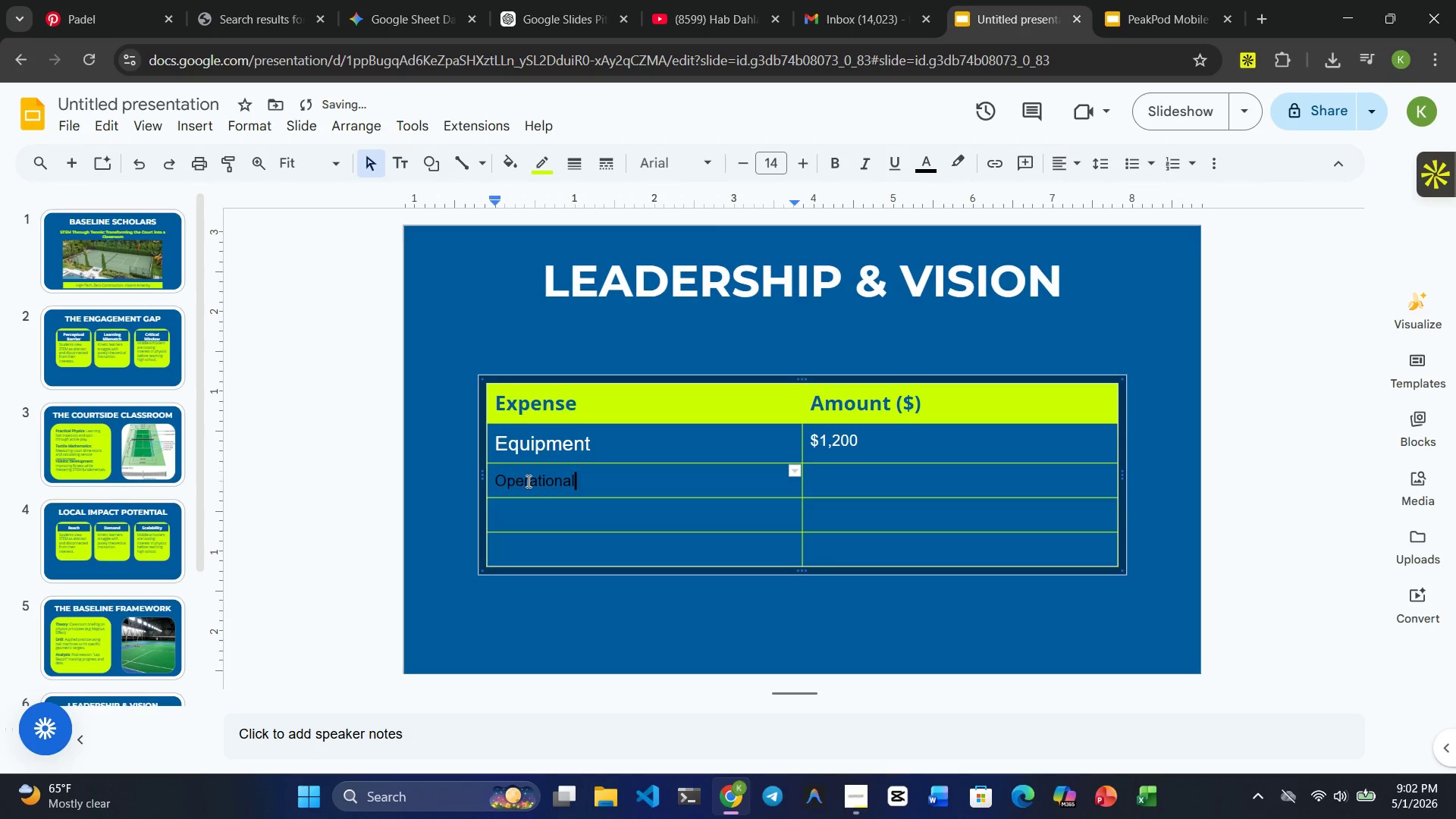 
double_click([528, 481])
 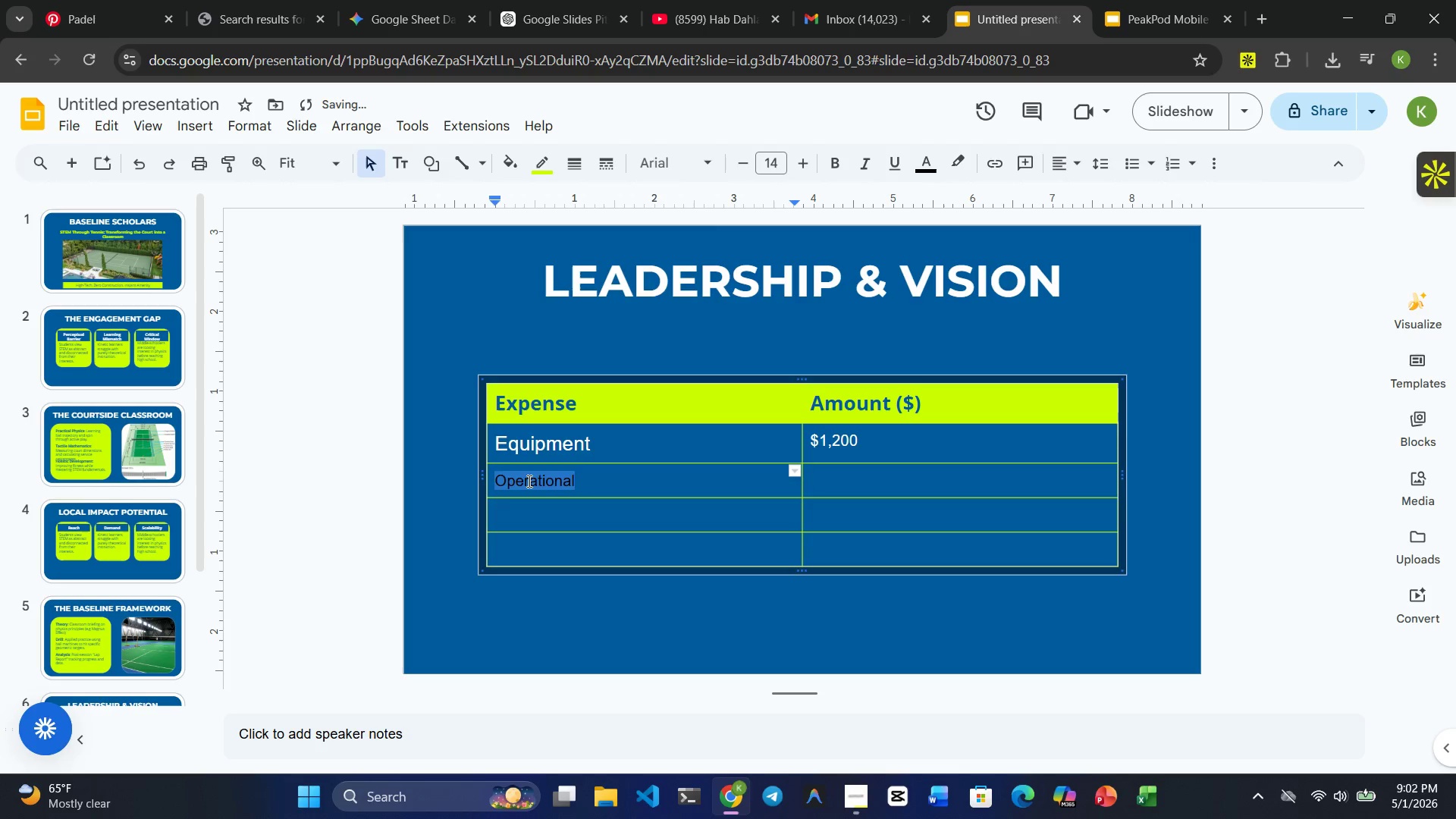 
triple_click([528, 481])
 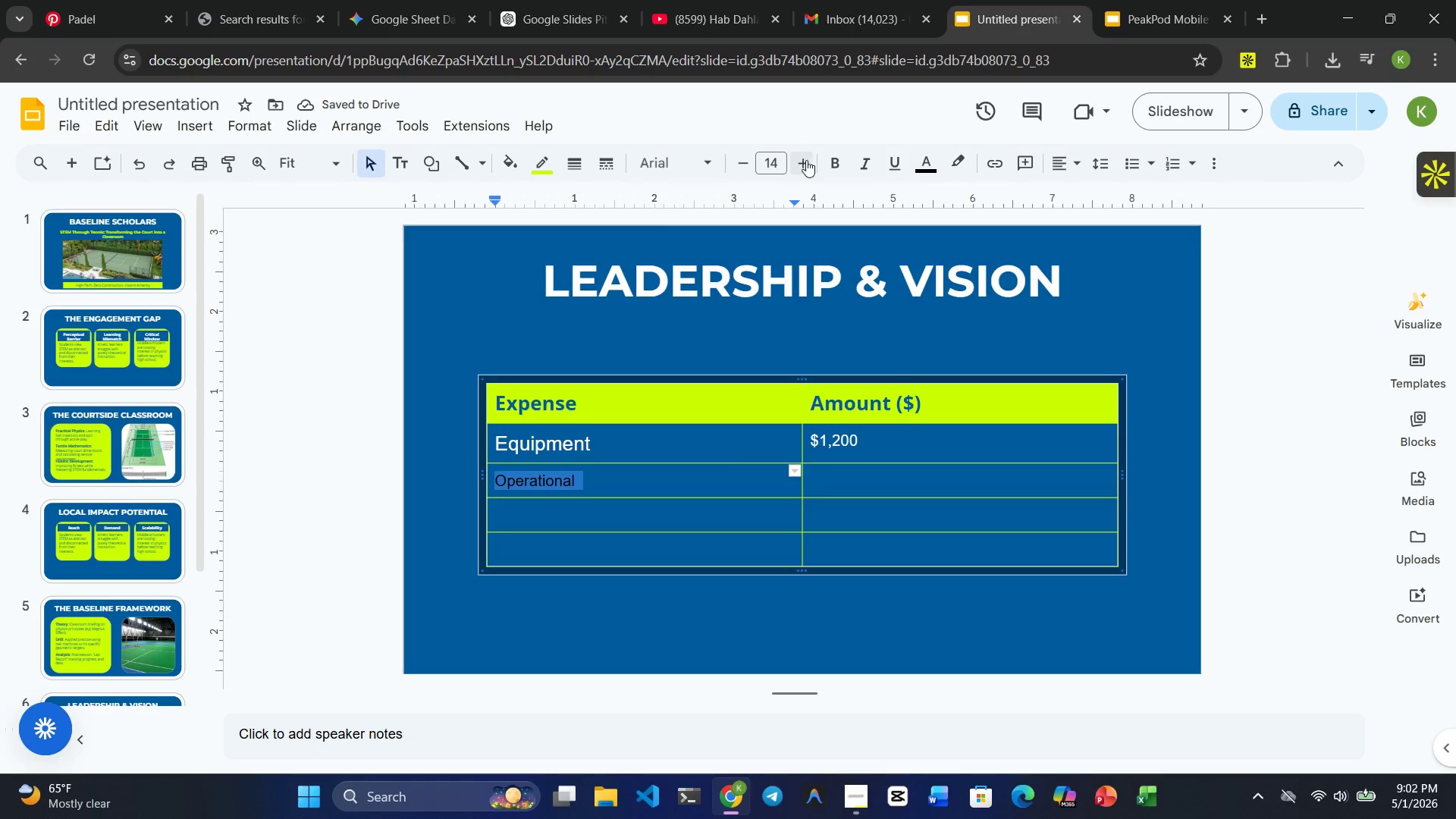 
double_click([805, 160])
 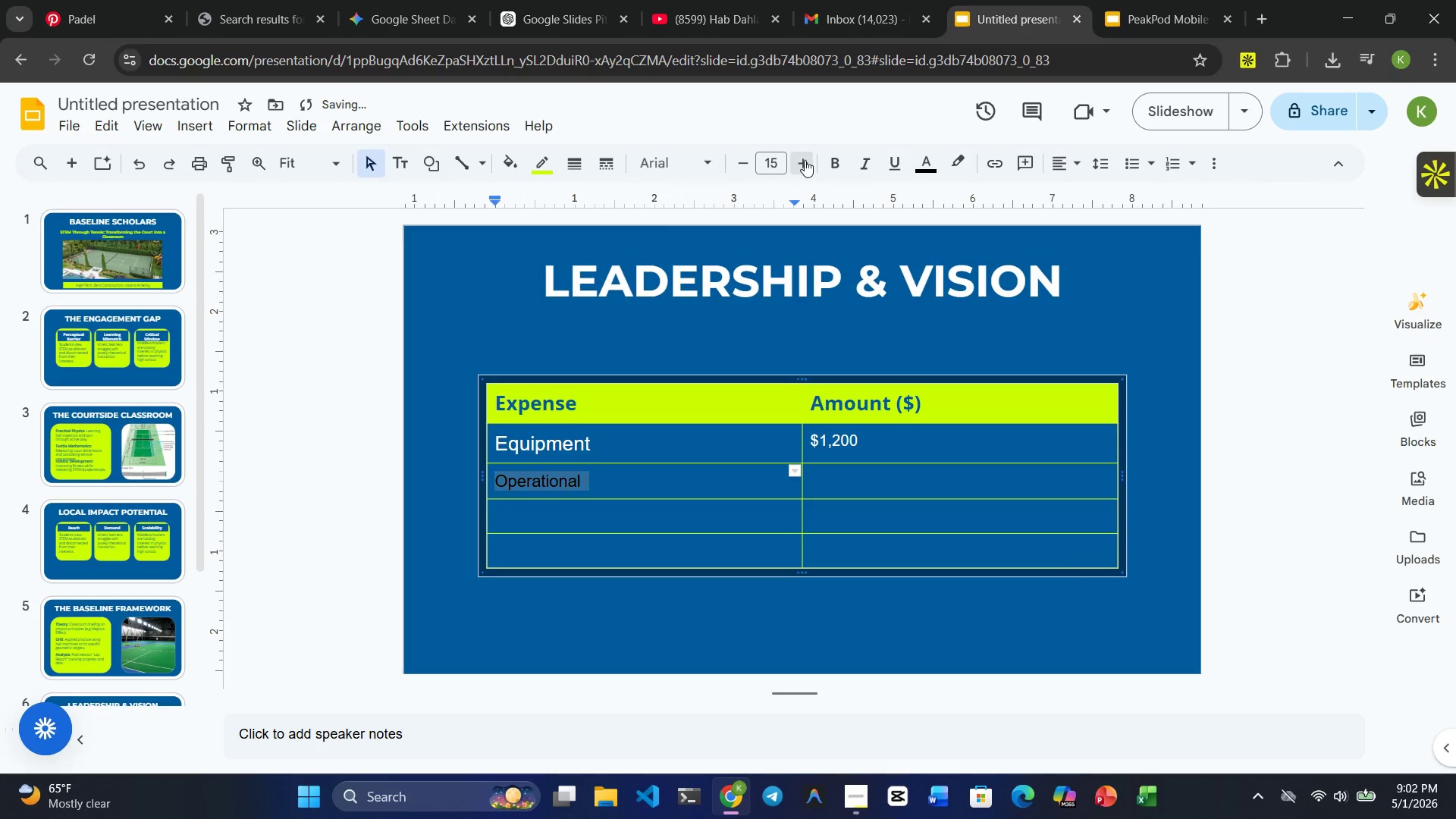 
triple_click([805, 160])
 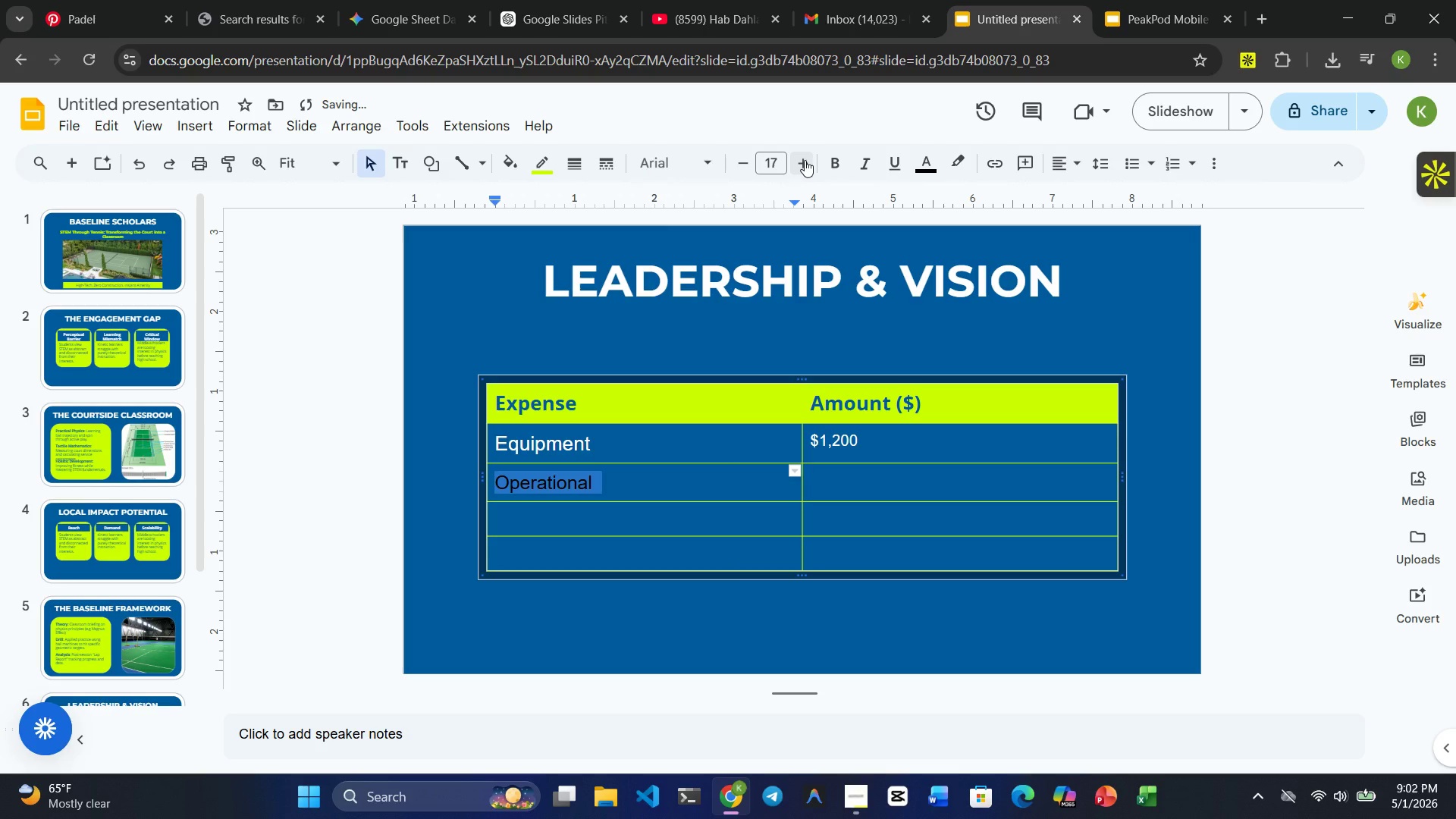 
left_click([805, 160])
 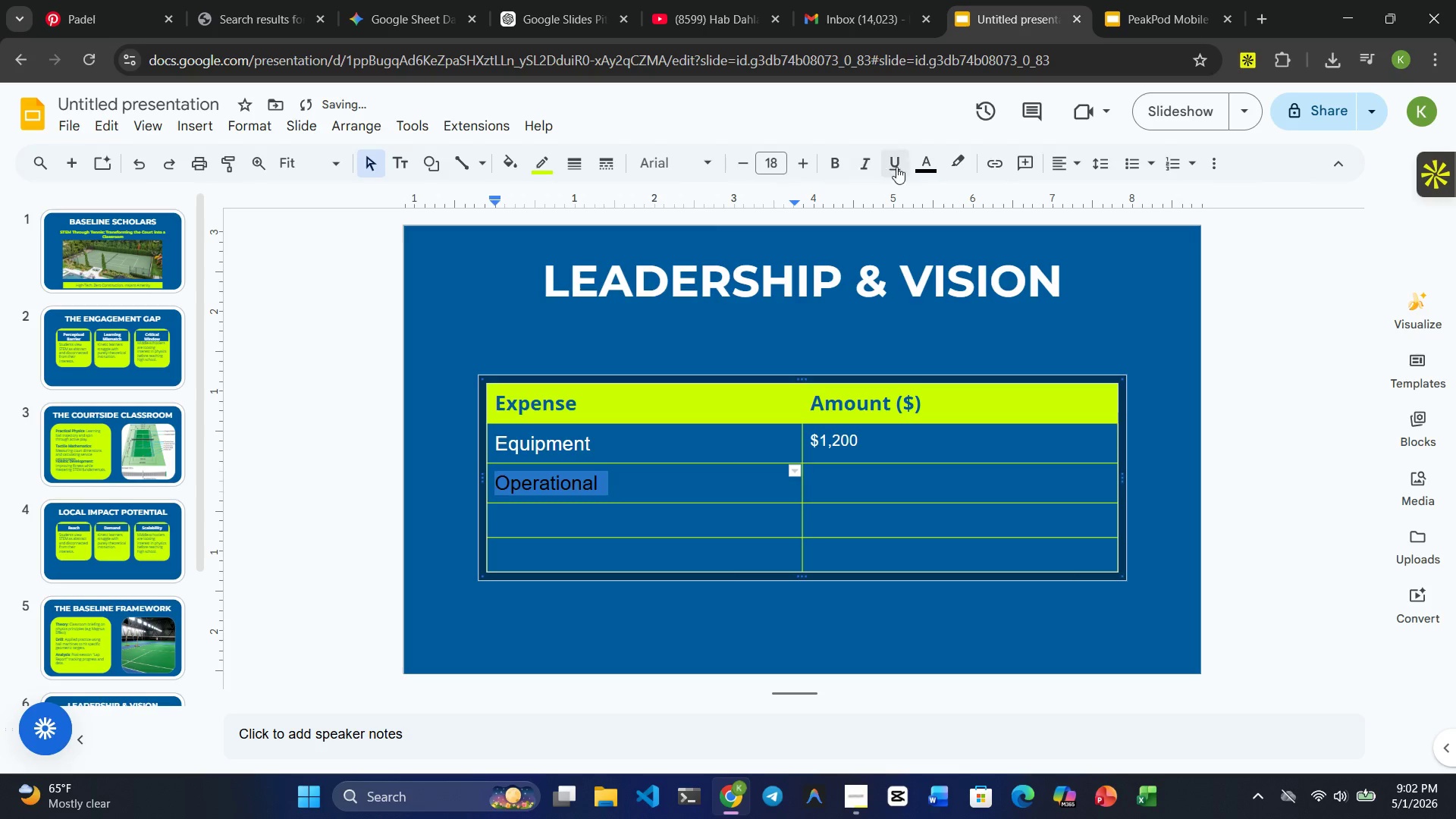 
left_click([924, 168])
 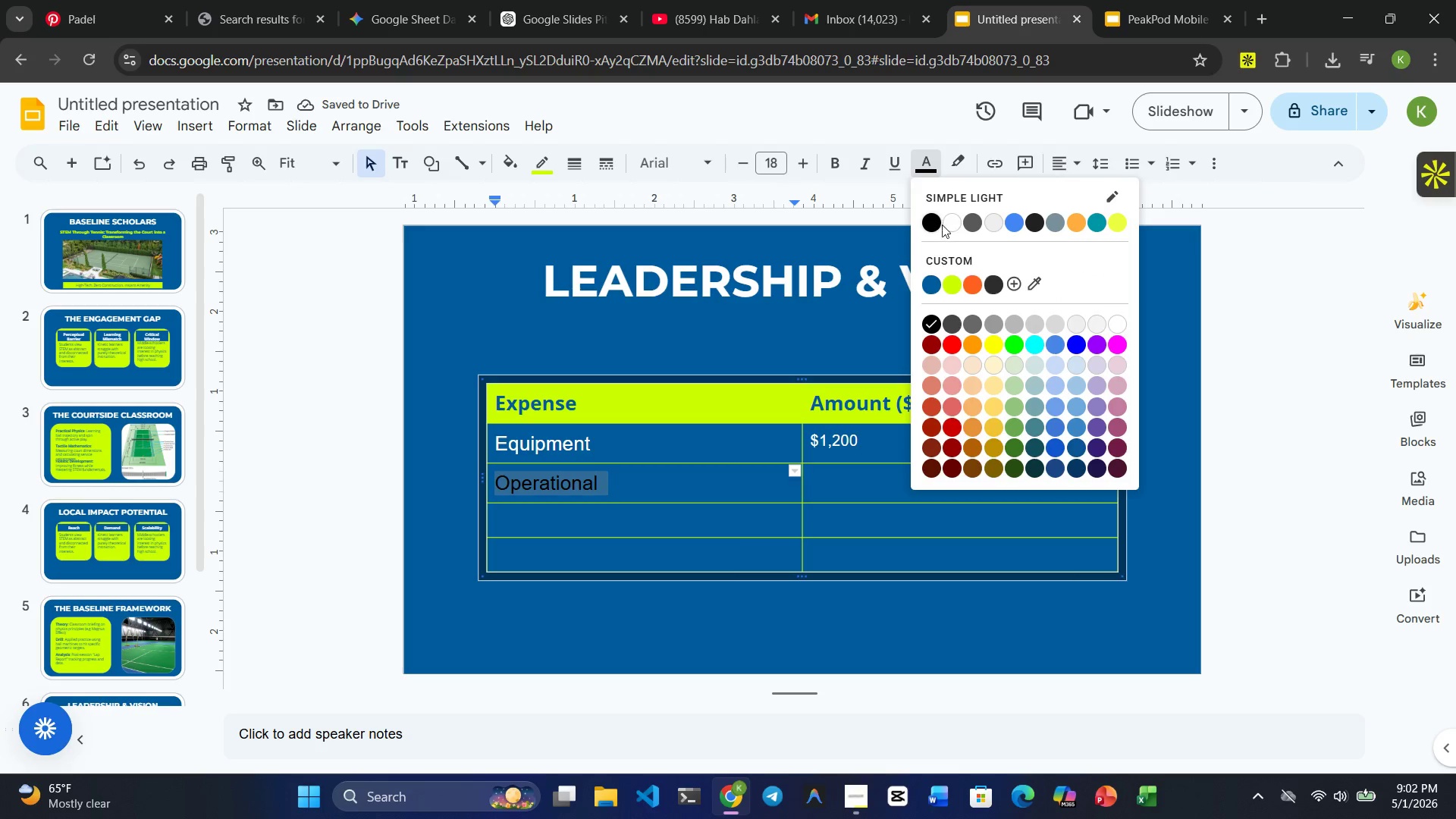 
left_click([949, 224])
 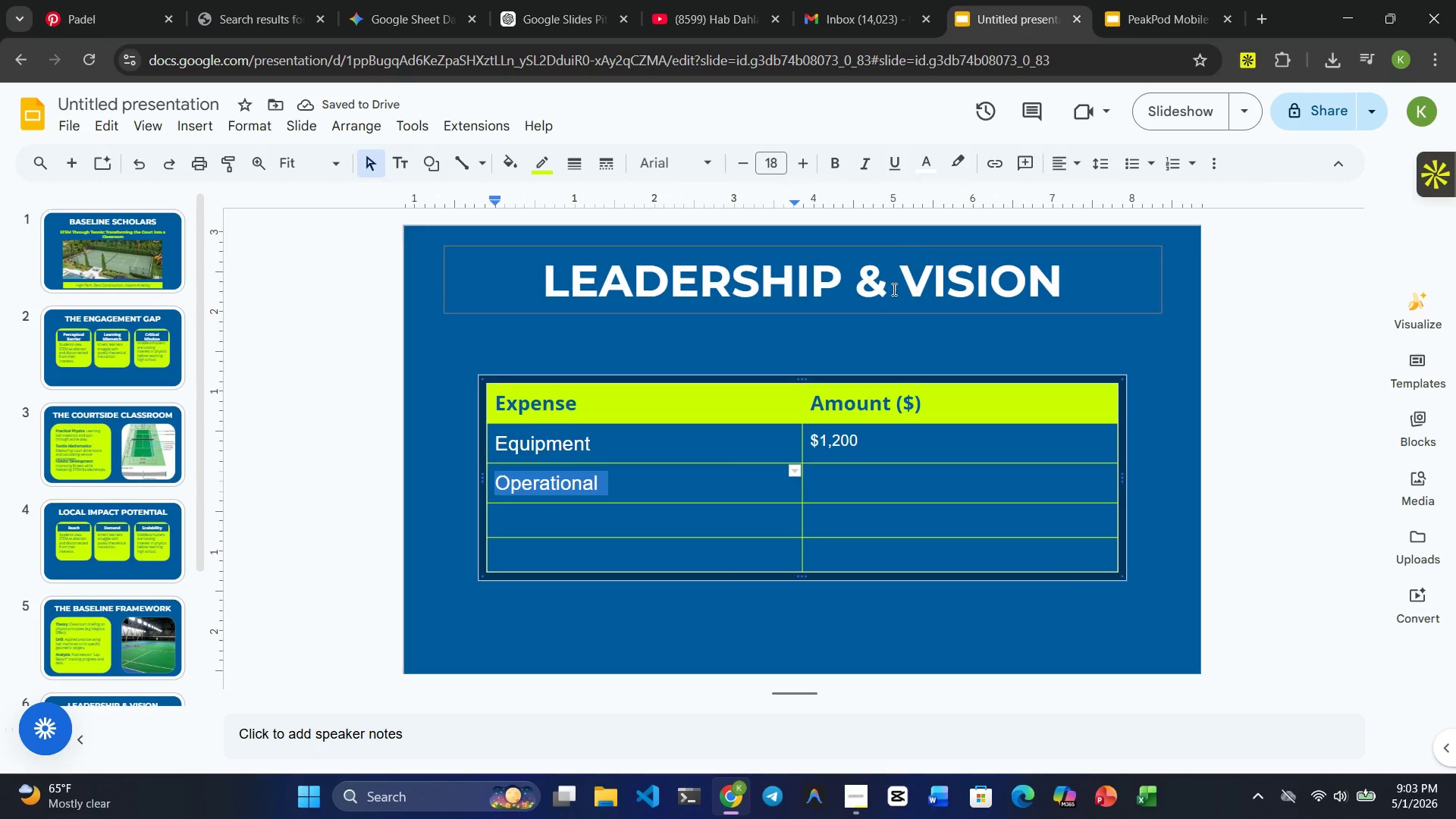 
wait(5.19)
 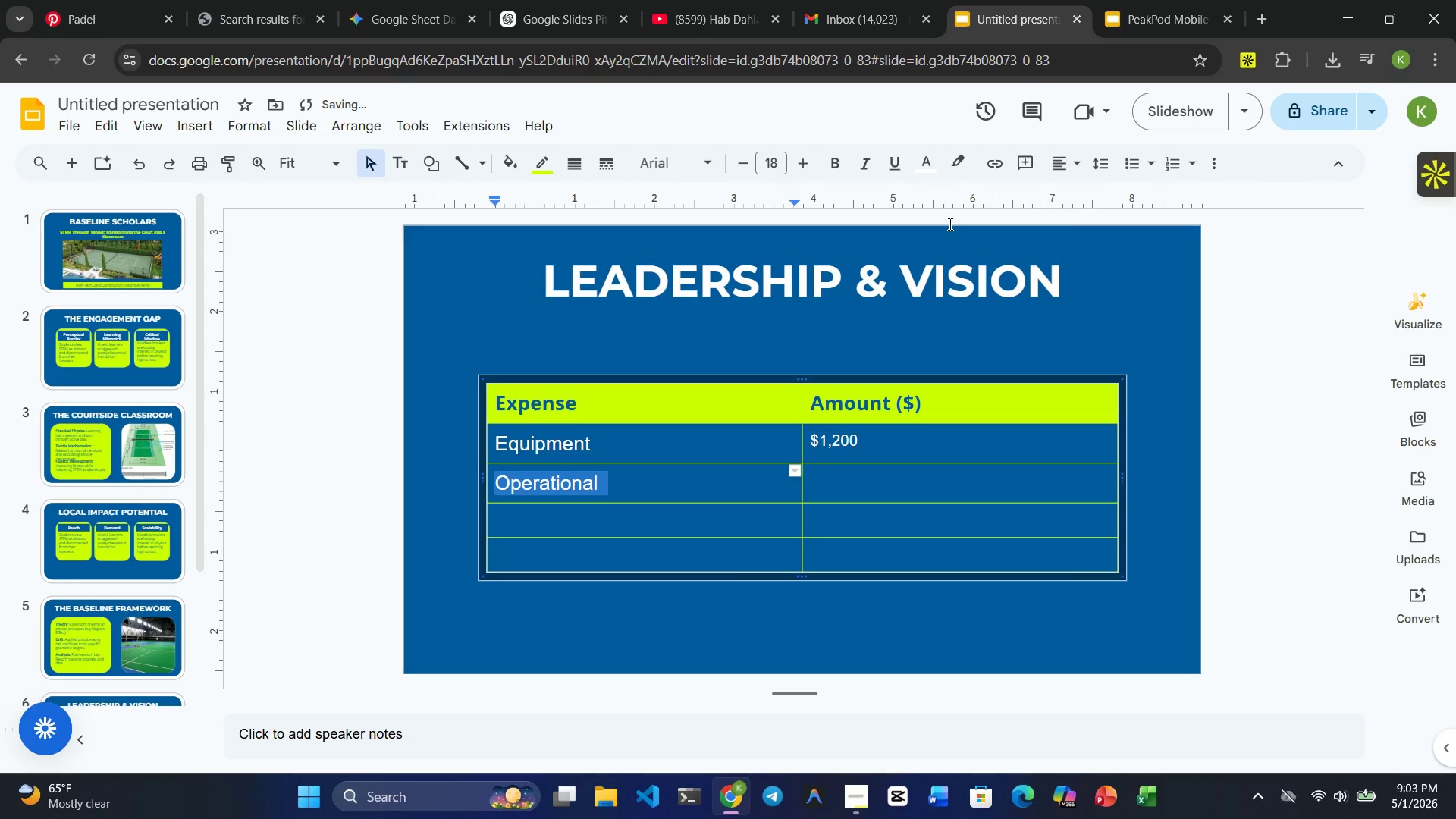 
left_click([898, 485])
 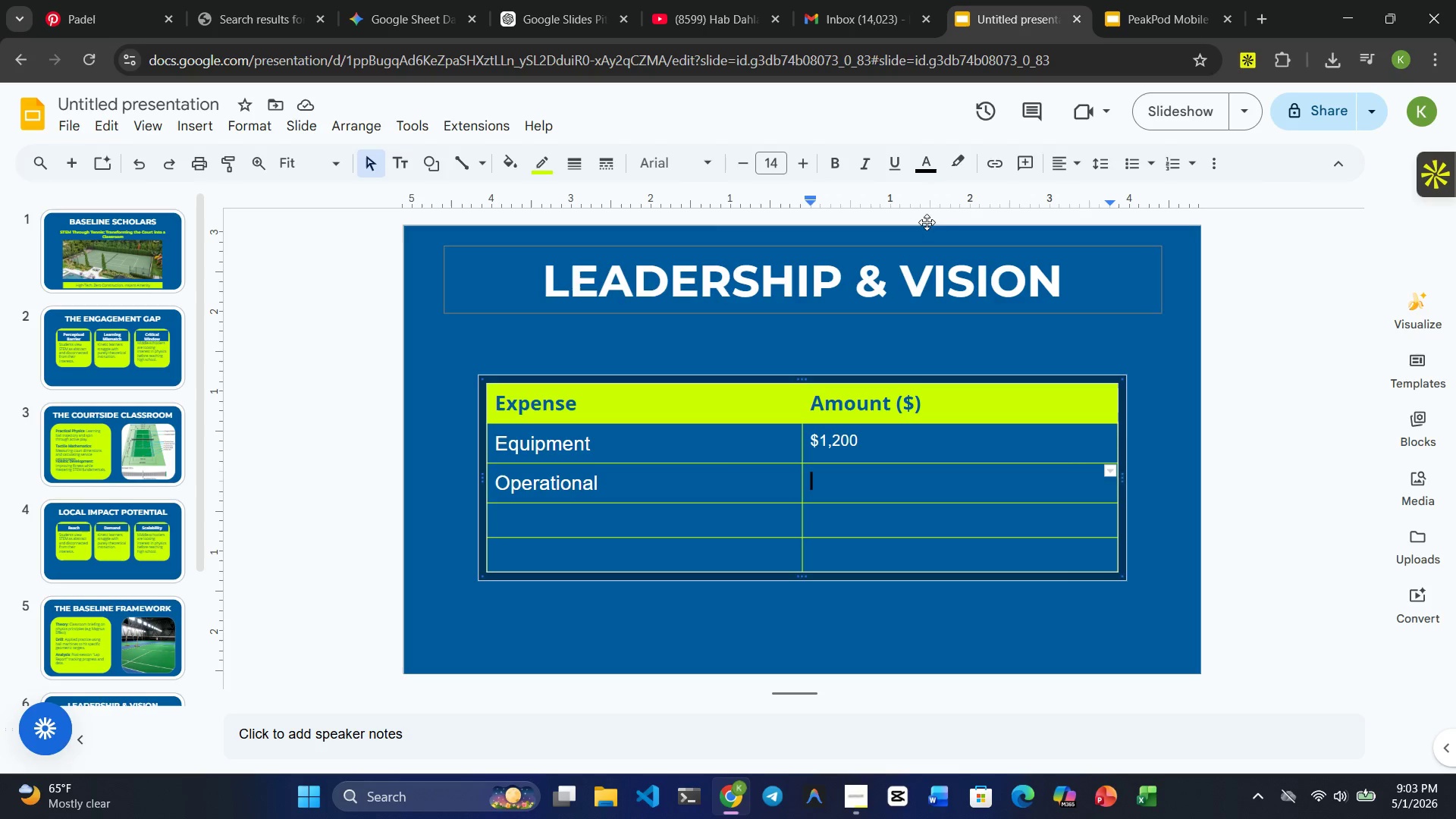 
left_click([925, 165])
 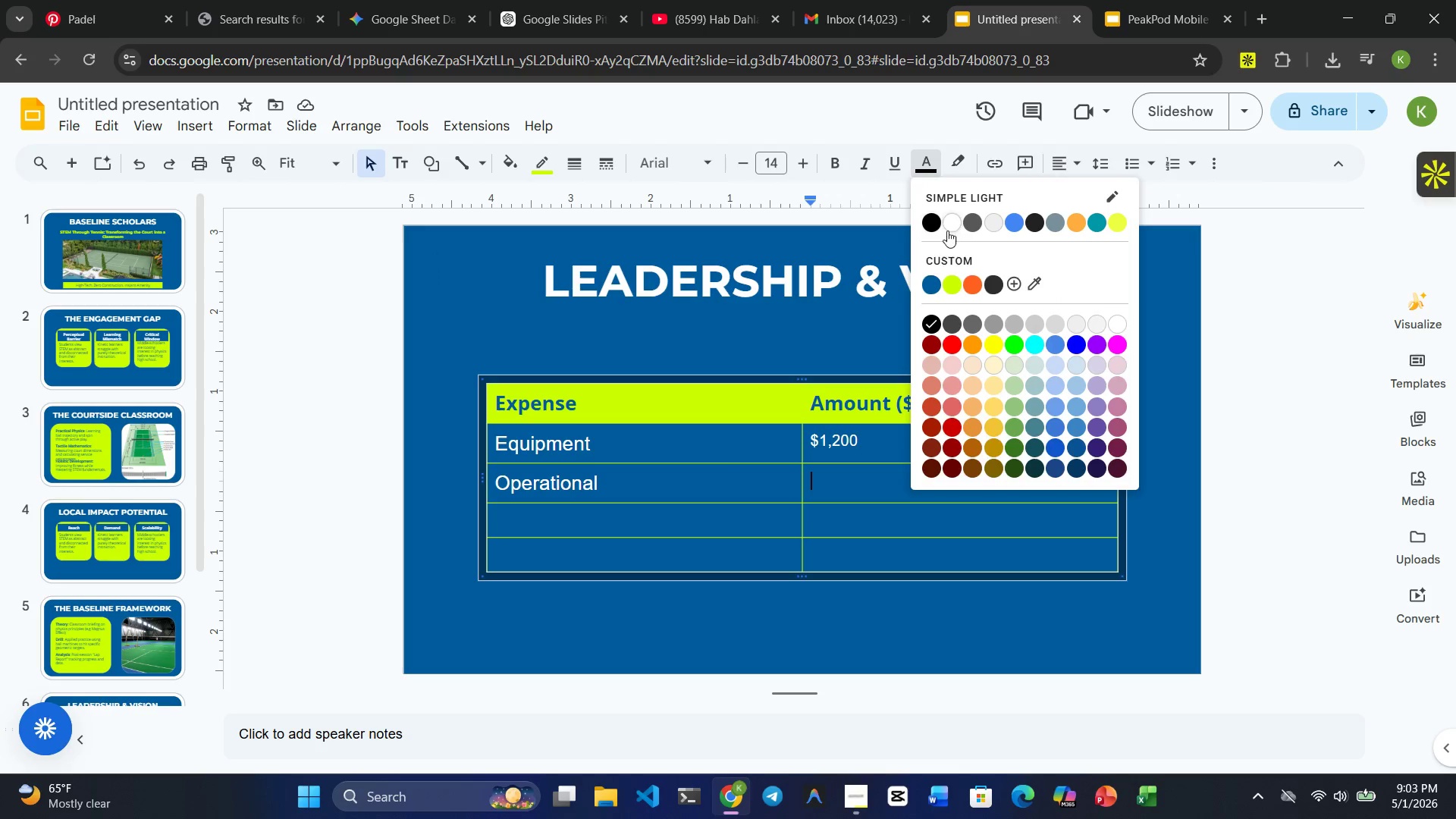 
left_click([949, 218])
 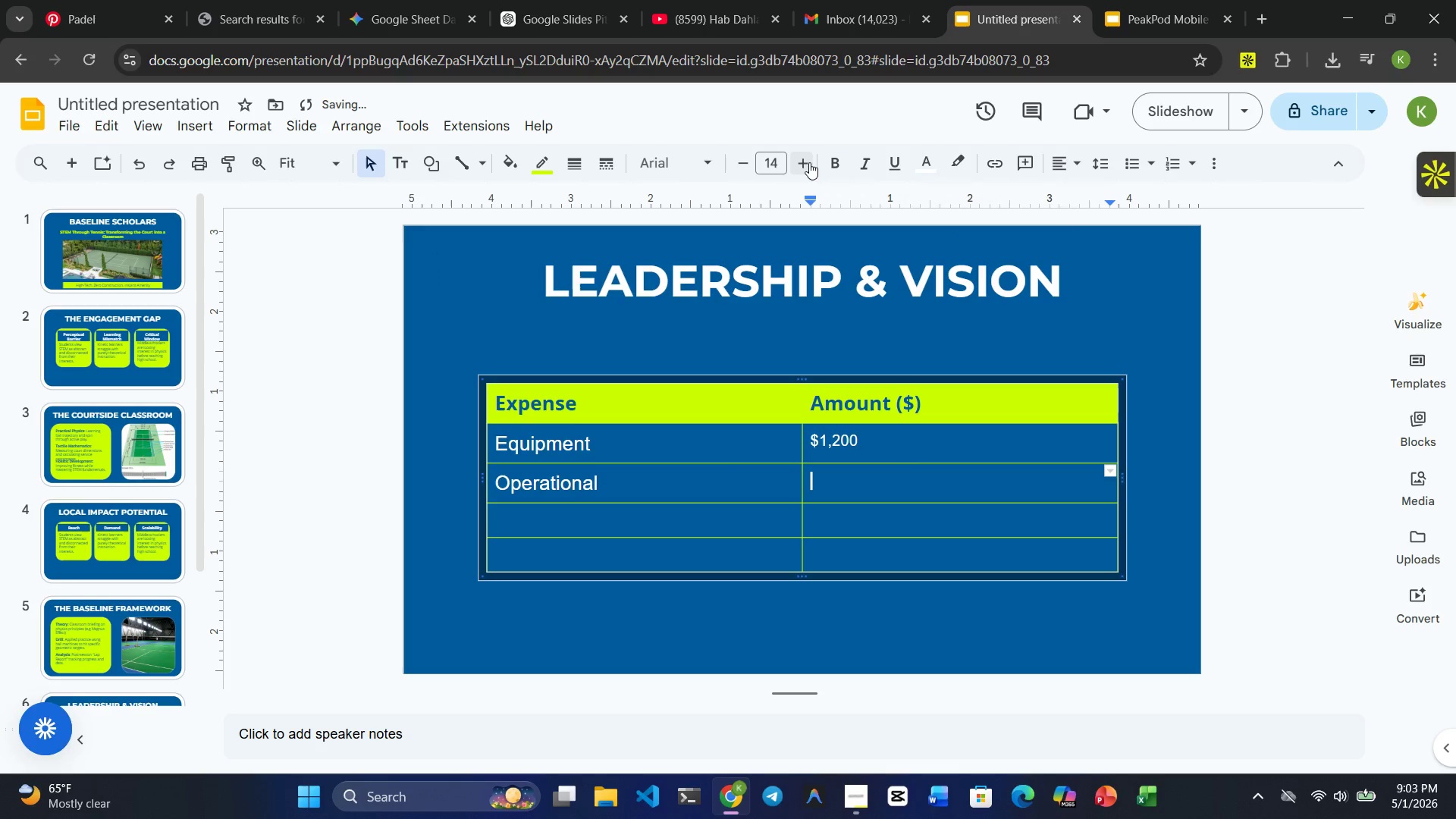 
double_click([808, 162])
 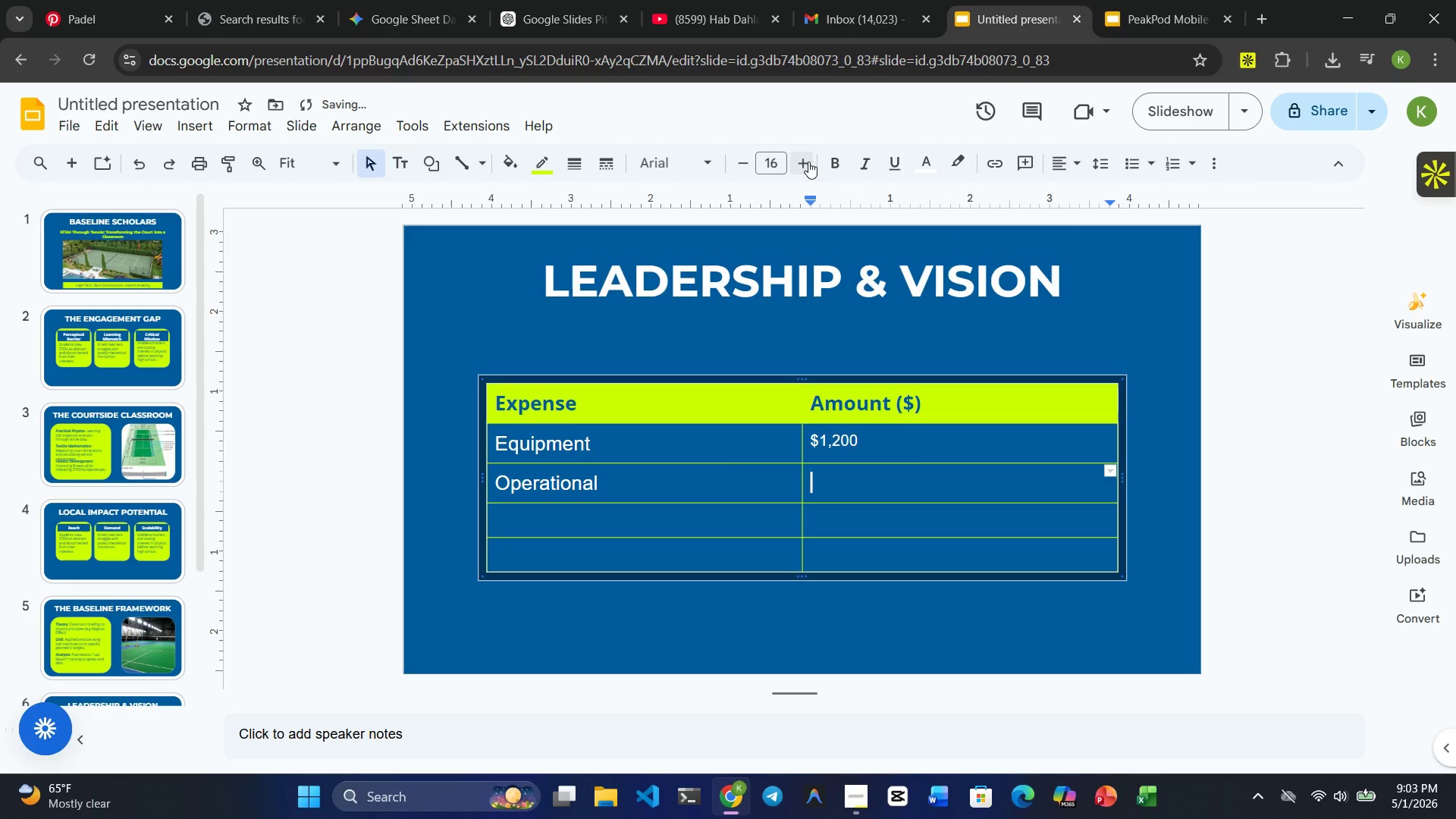 
left_click([808, 162])
 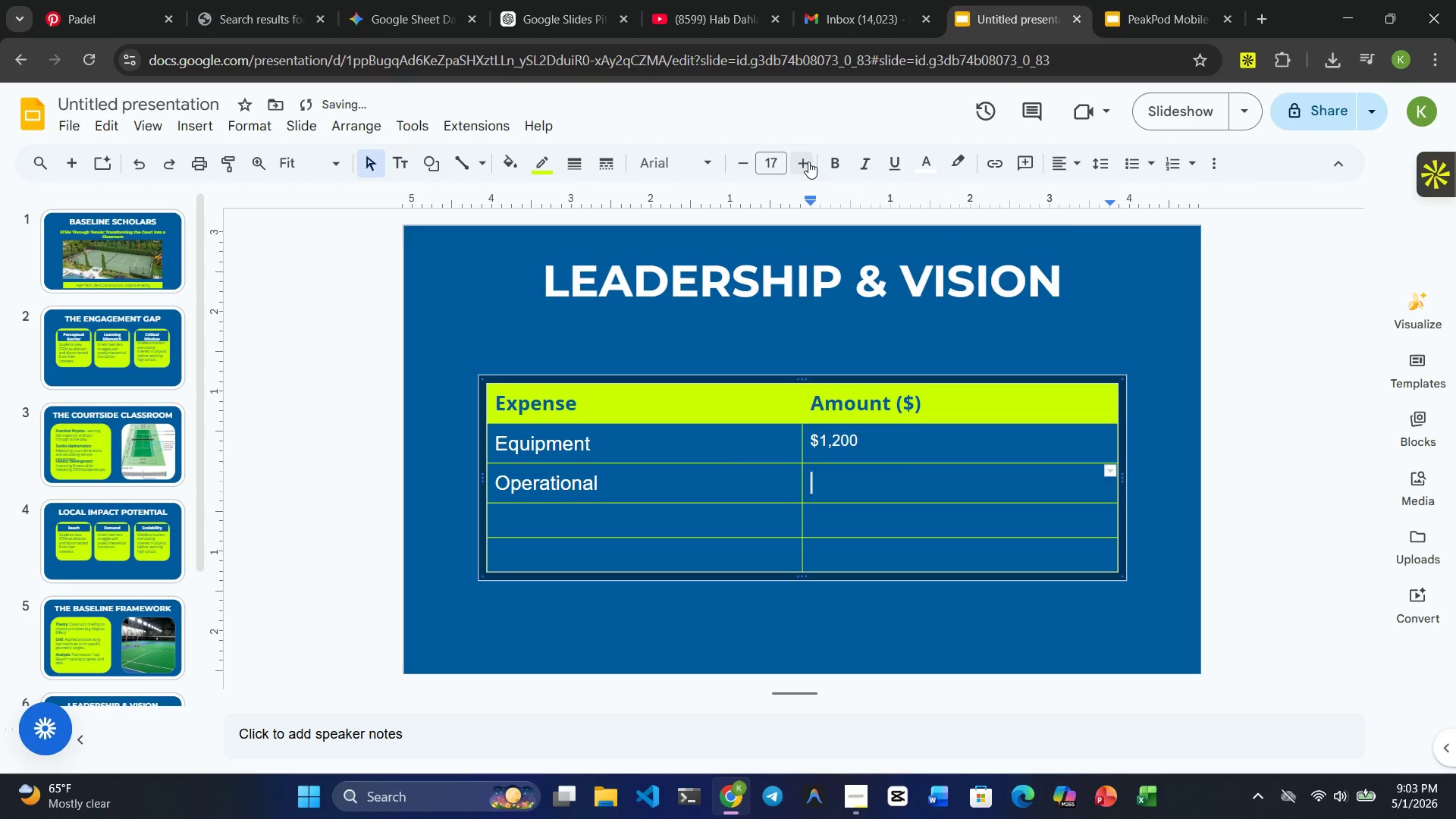 
left_click([808, 162])
 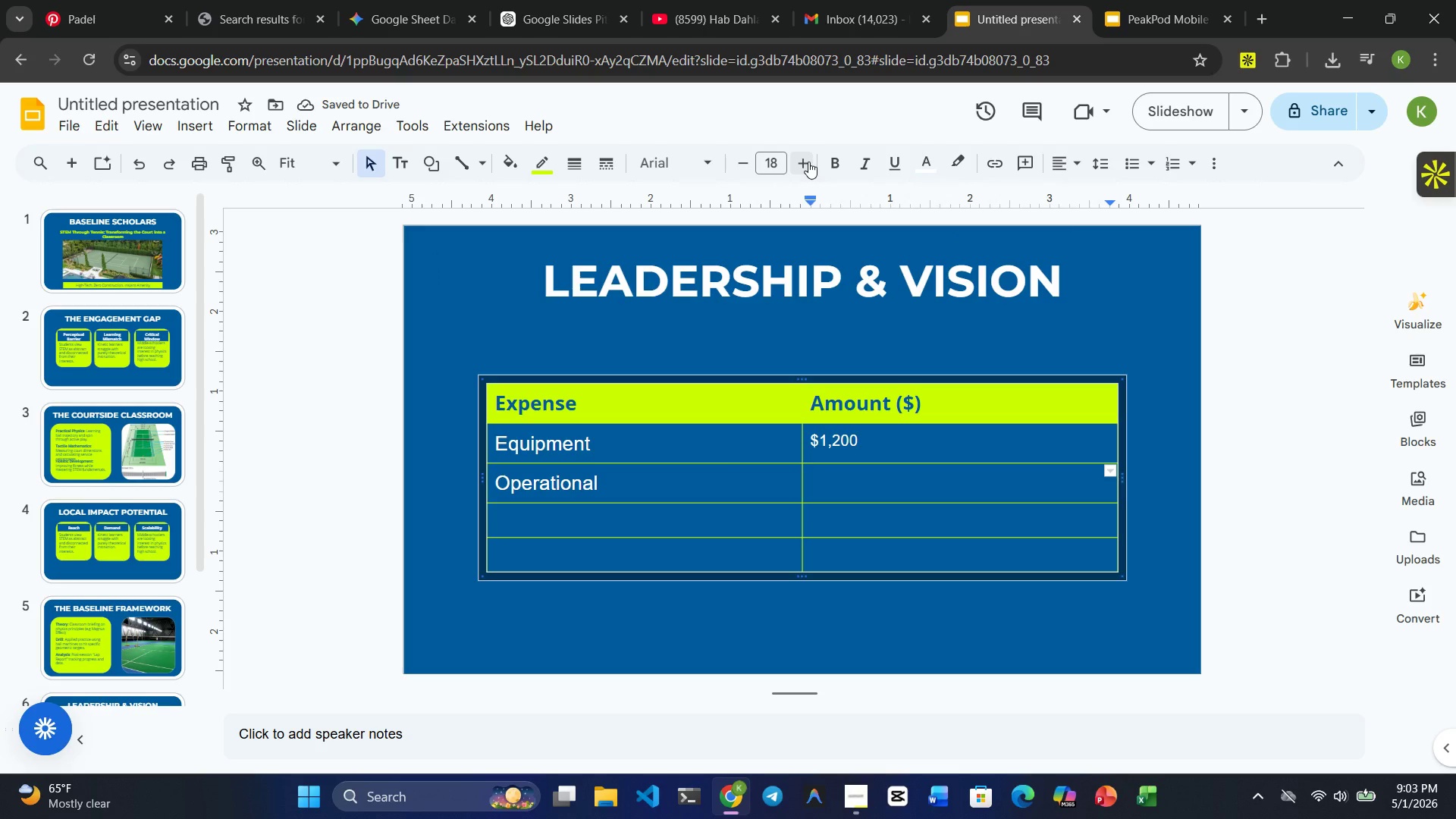 
type($500)
 